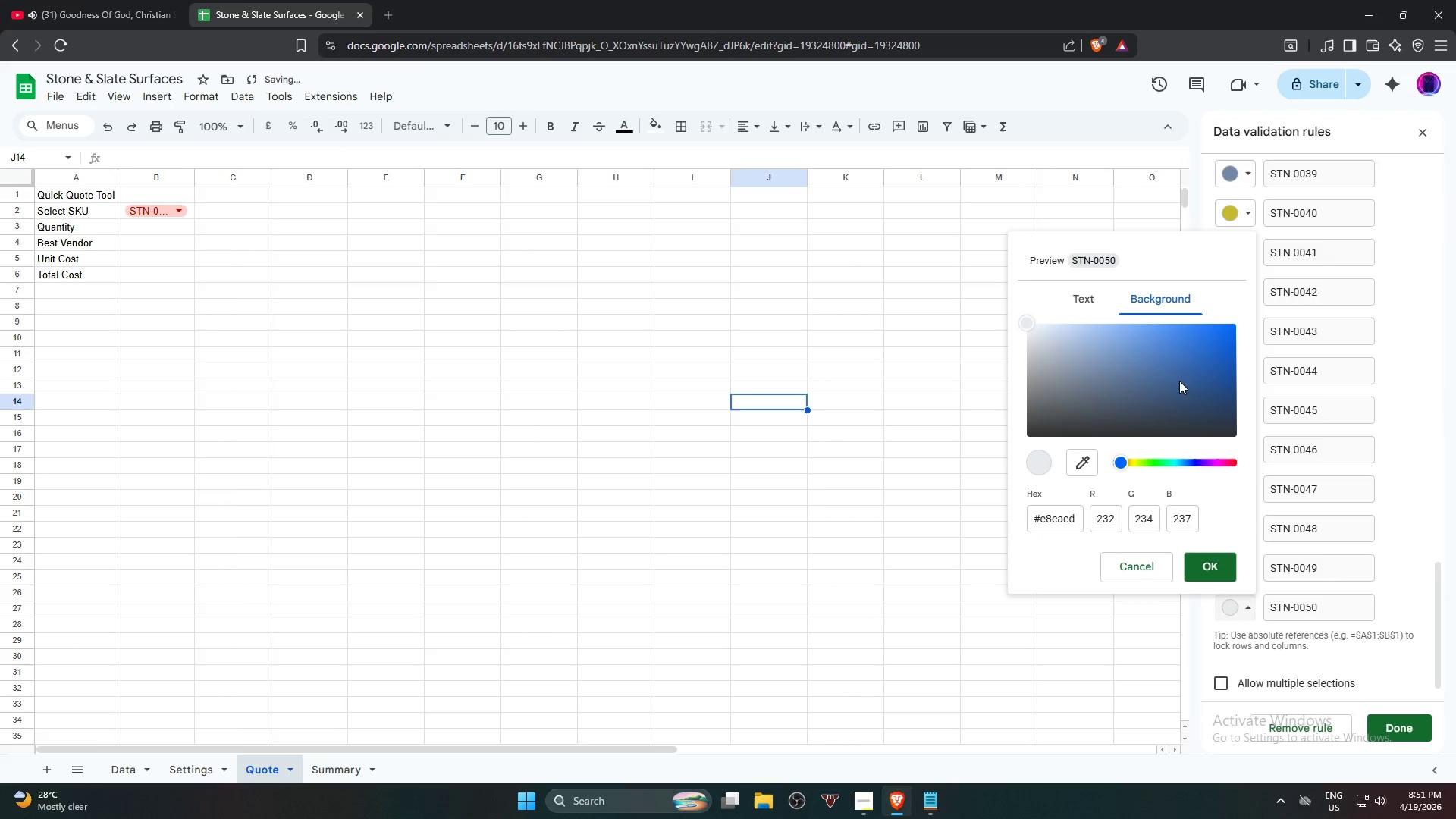 
left_click_drag(start_coordinate=[1157, 359], to_coordinate=[1140, 345])
 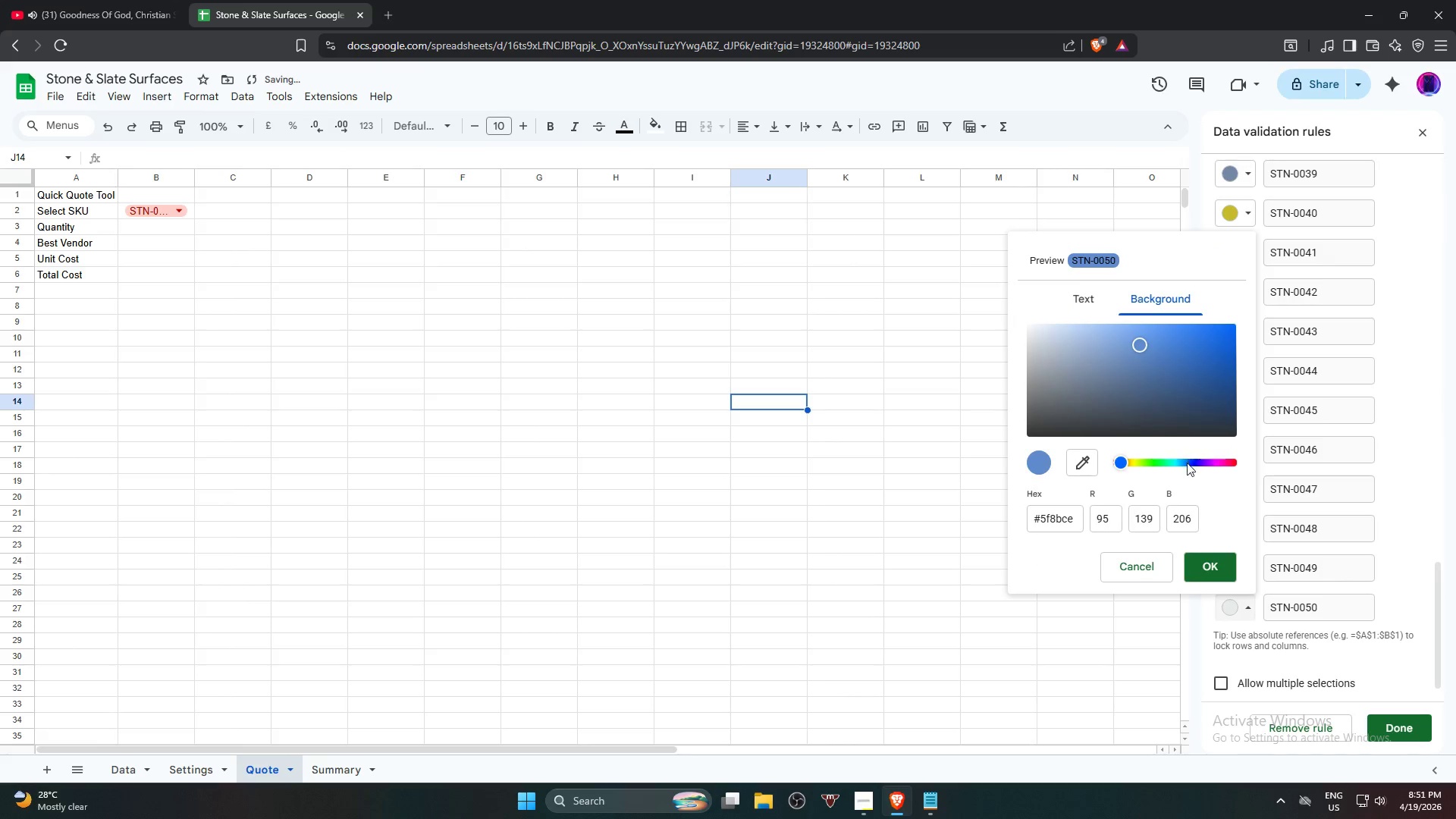 
left_click([1187, 463])
 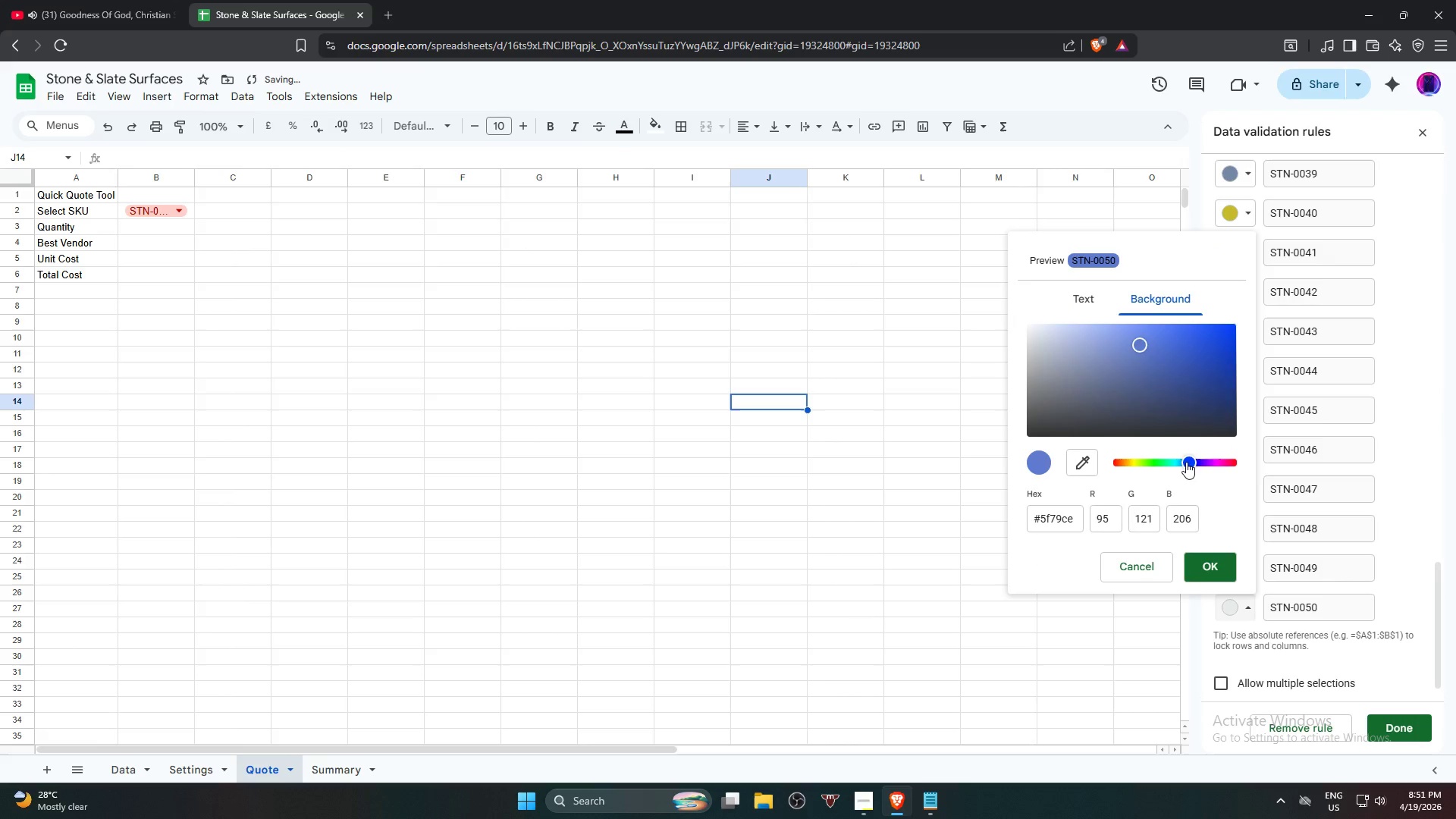 
left_click_drag(start_coordinate=[1186, 462], to_coordinate=[1238, 466])
 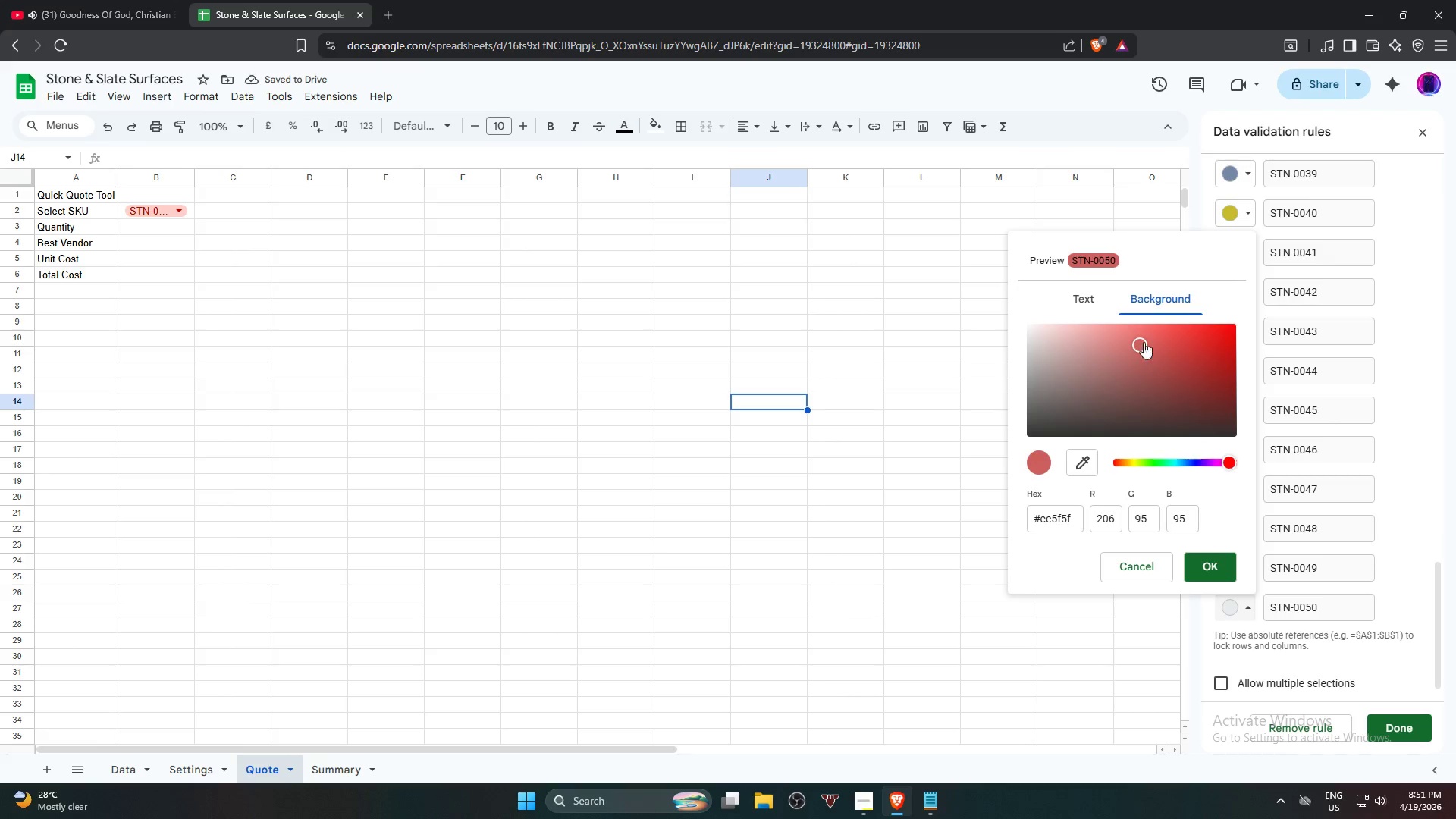 
left_click_drag(start_coordinate=[1141, 340], to_coordinate=[1132, 325])
 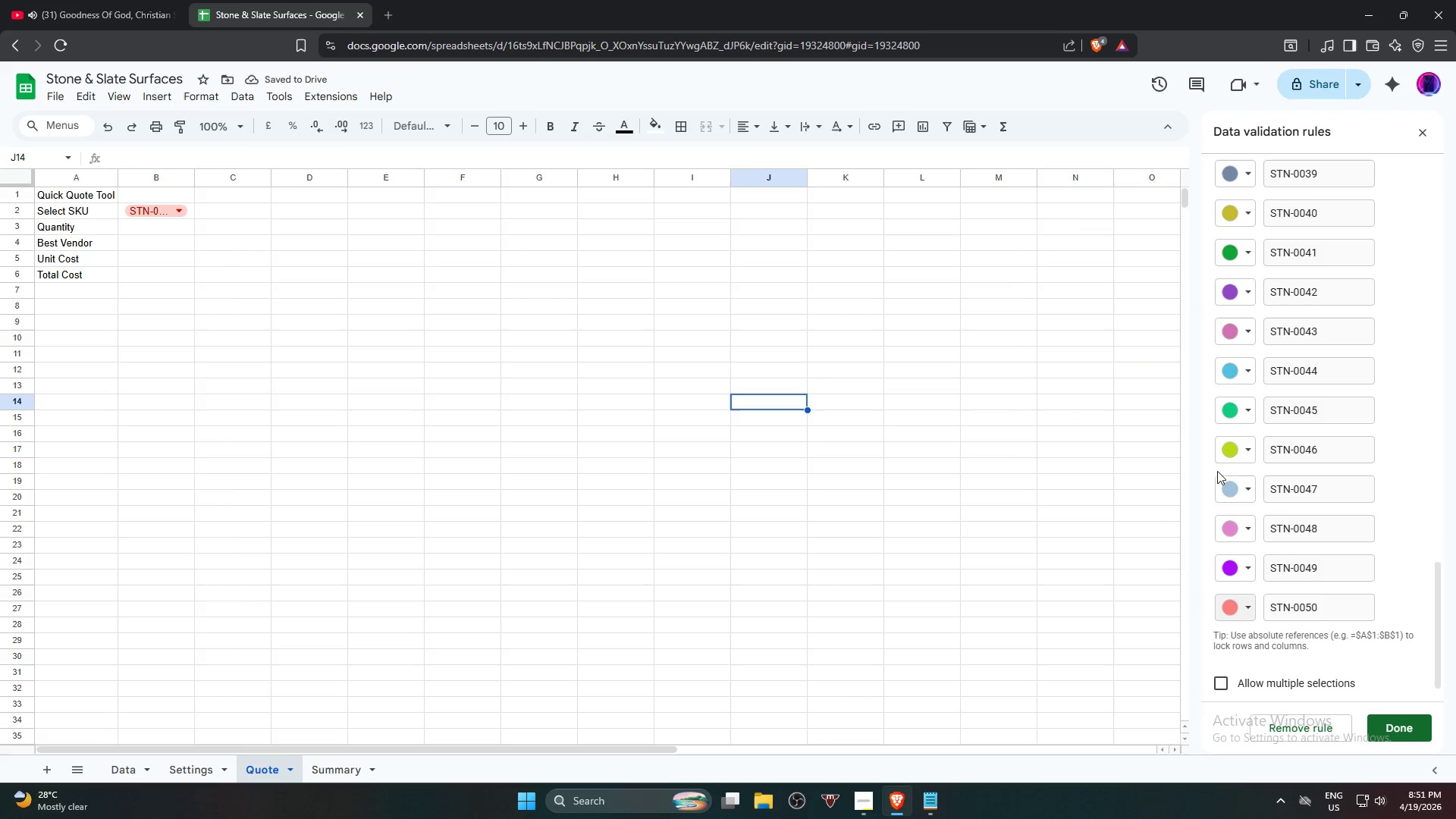 
wait(8.69)
 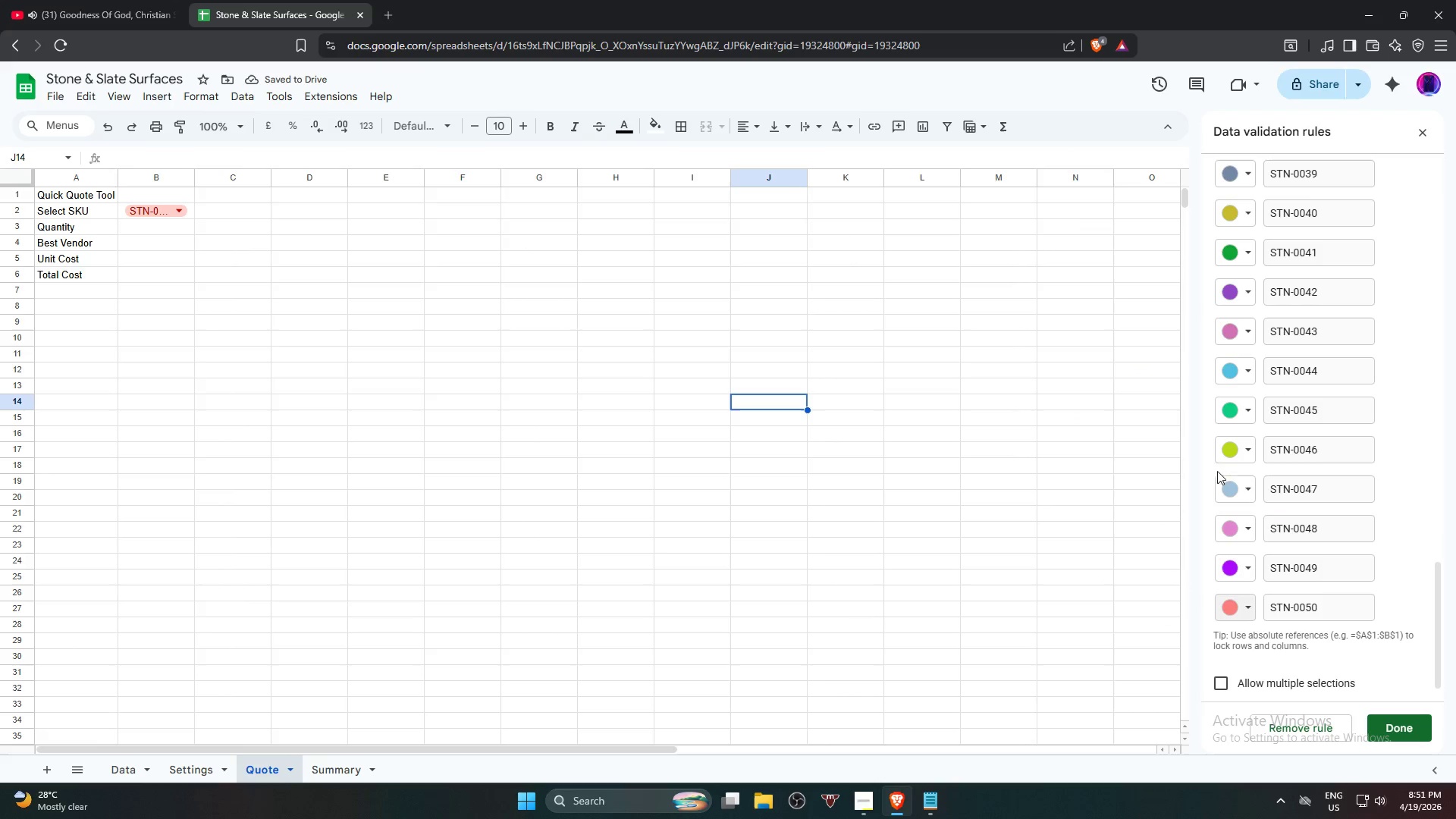 
left_click([1401, 733])
 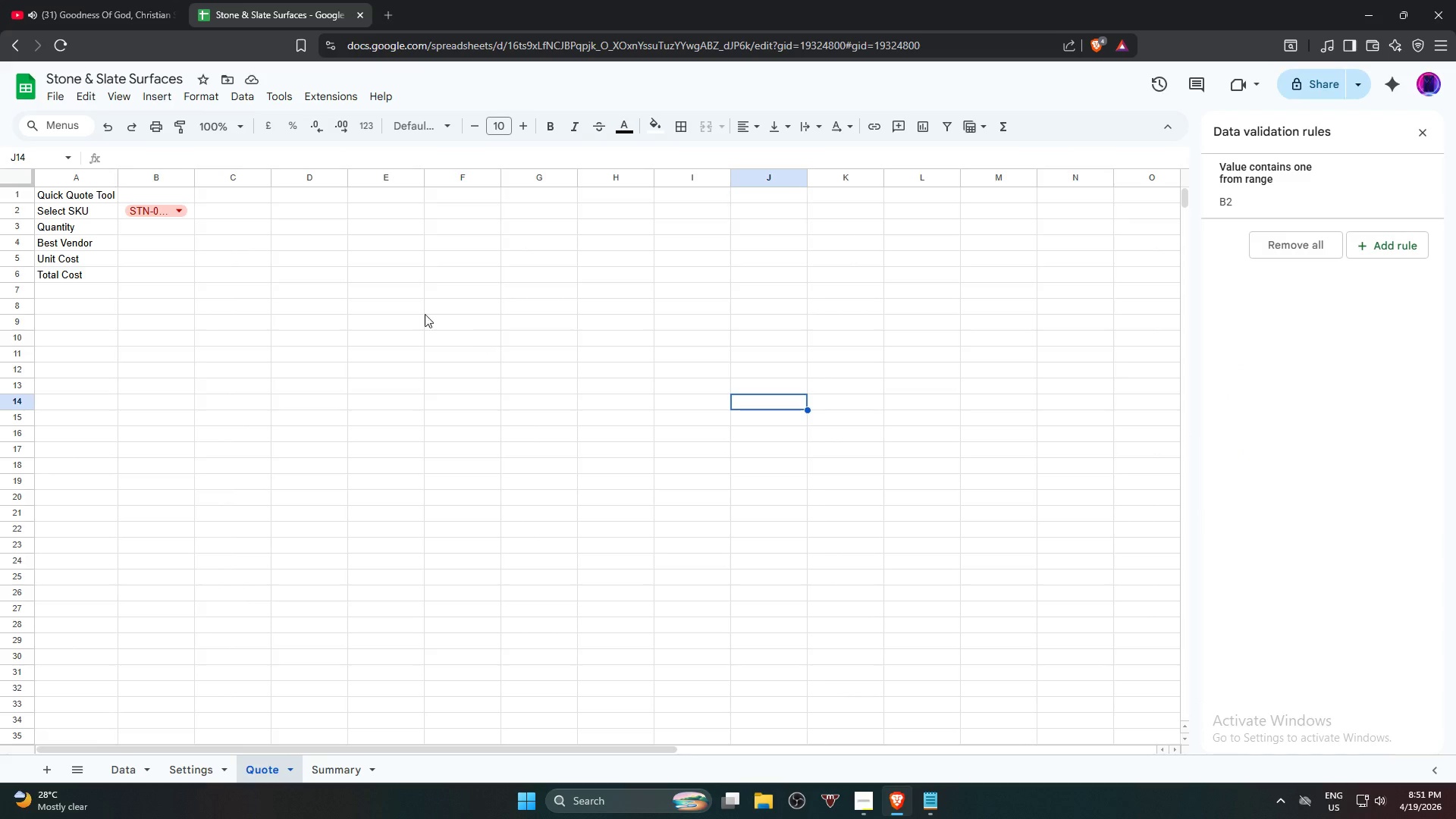 
left_click([162, 208])
 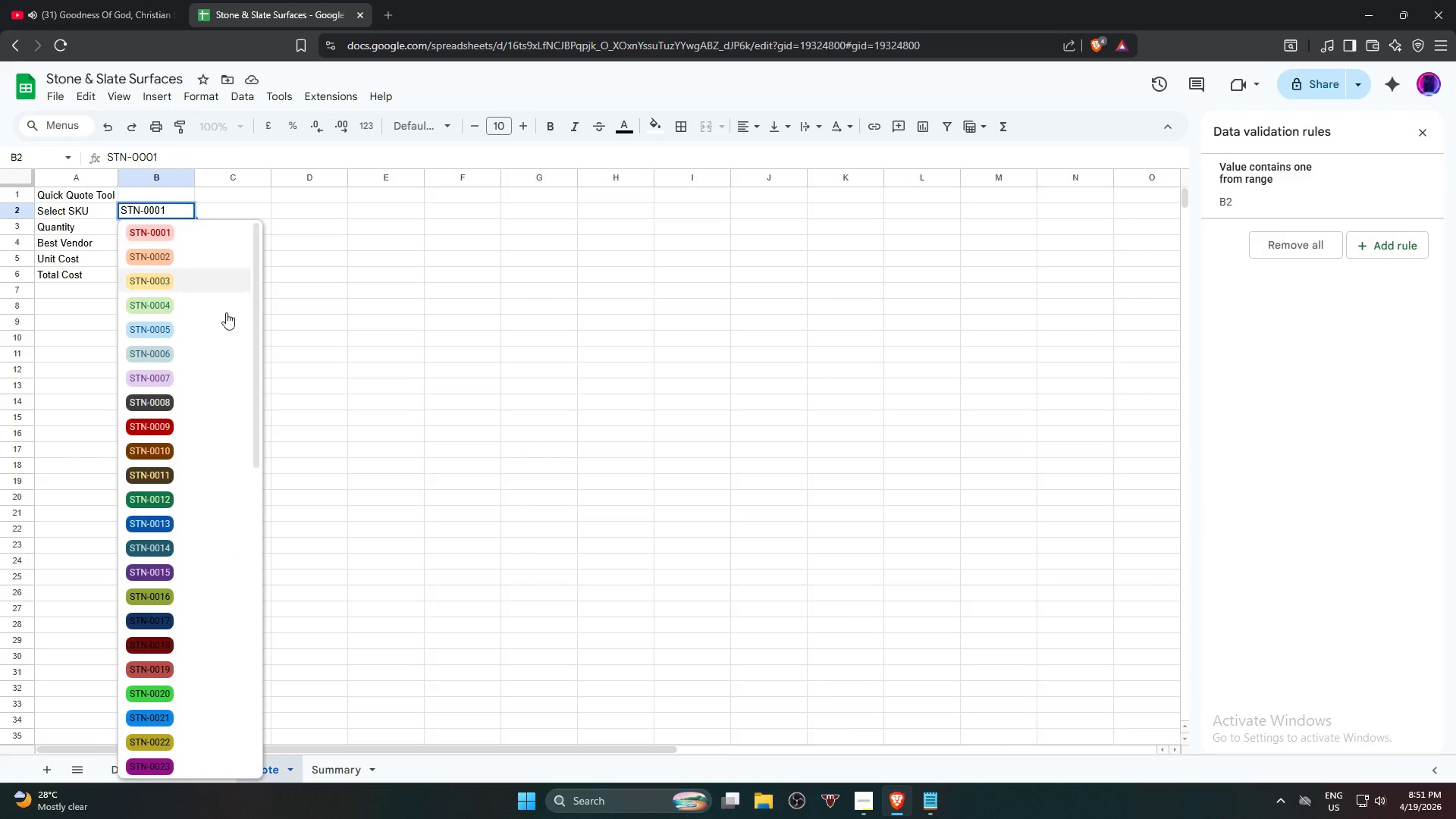 
scroll: coordinate [197, 333], scroll_direction: up, amount: 7.0
 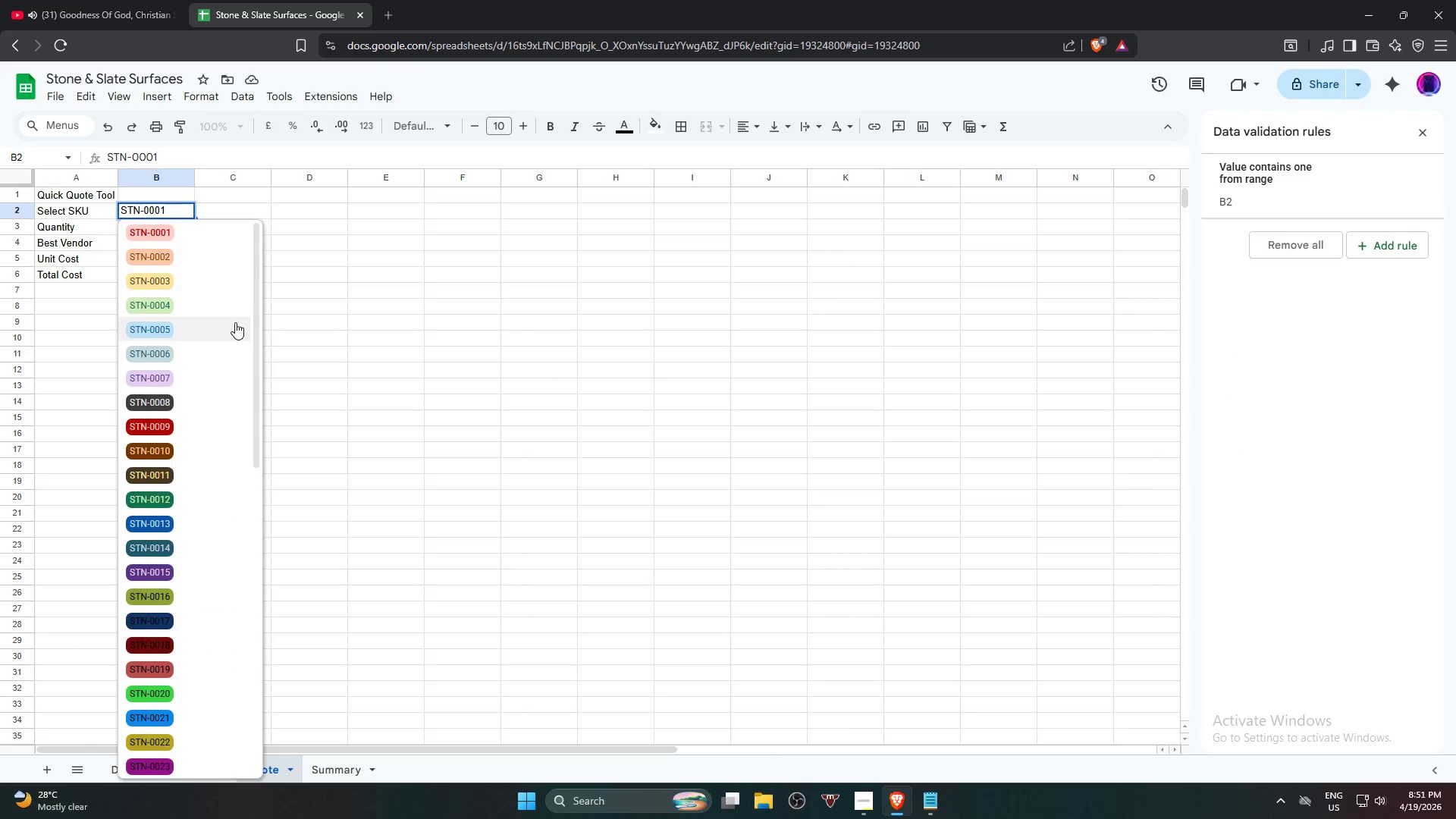 
scroll: coordinate [228, 337], scroll_direction: down, amount: 10.0
 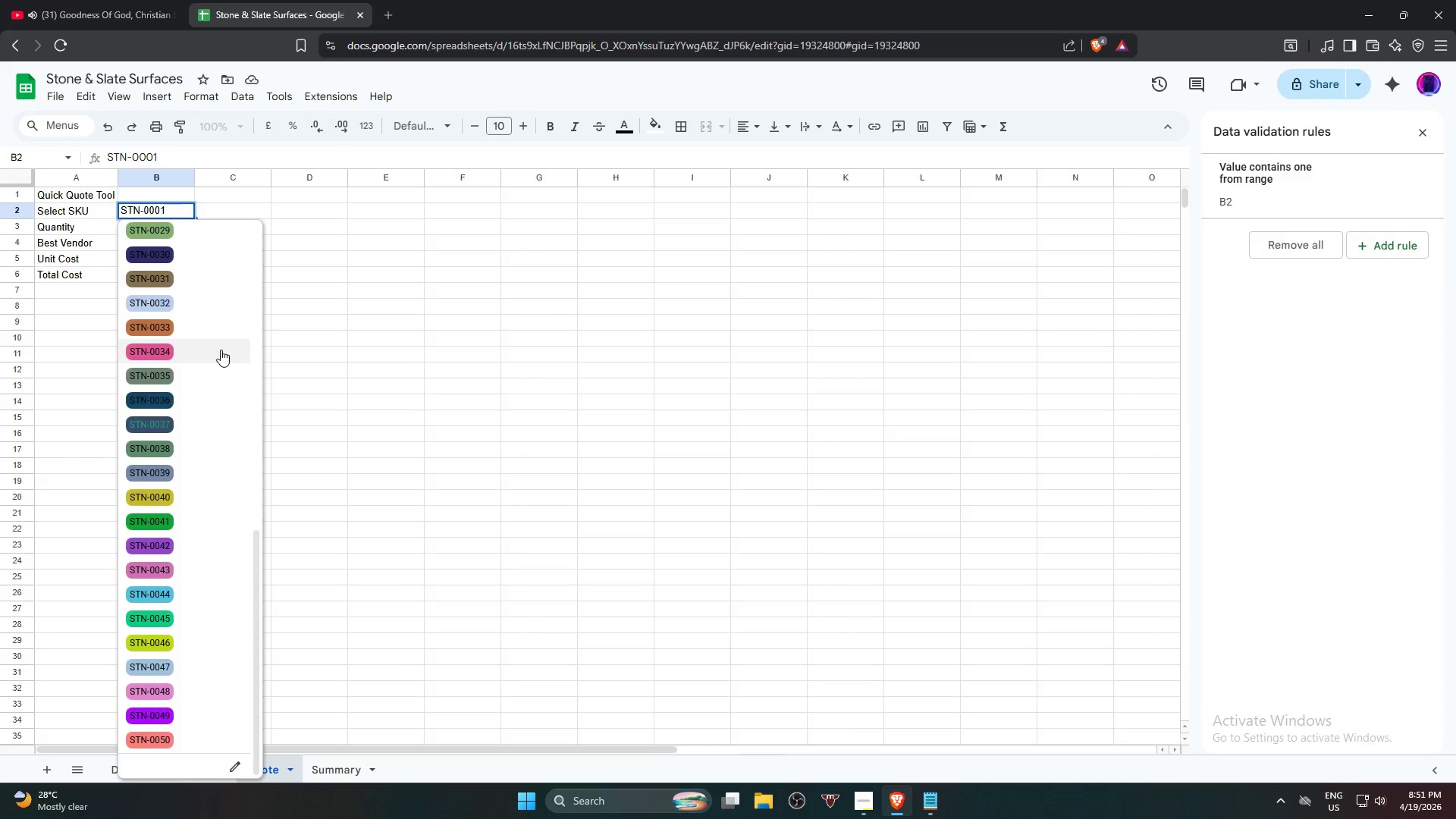 
scroll: coordinate [221, 350], scroll_direction: up, amount: 10.0
 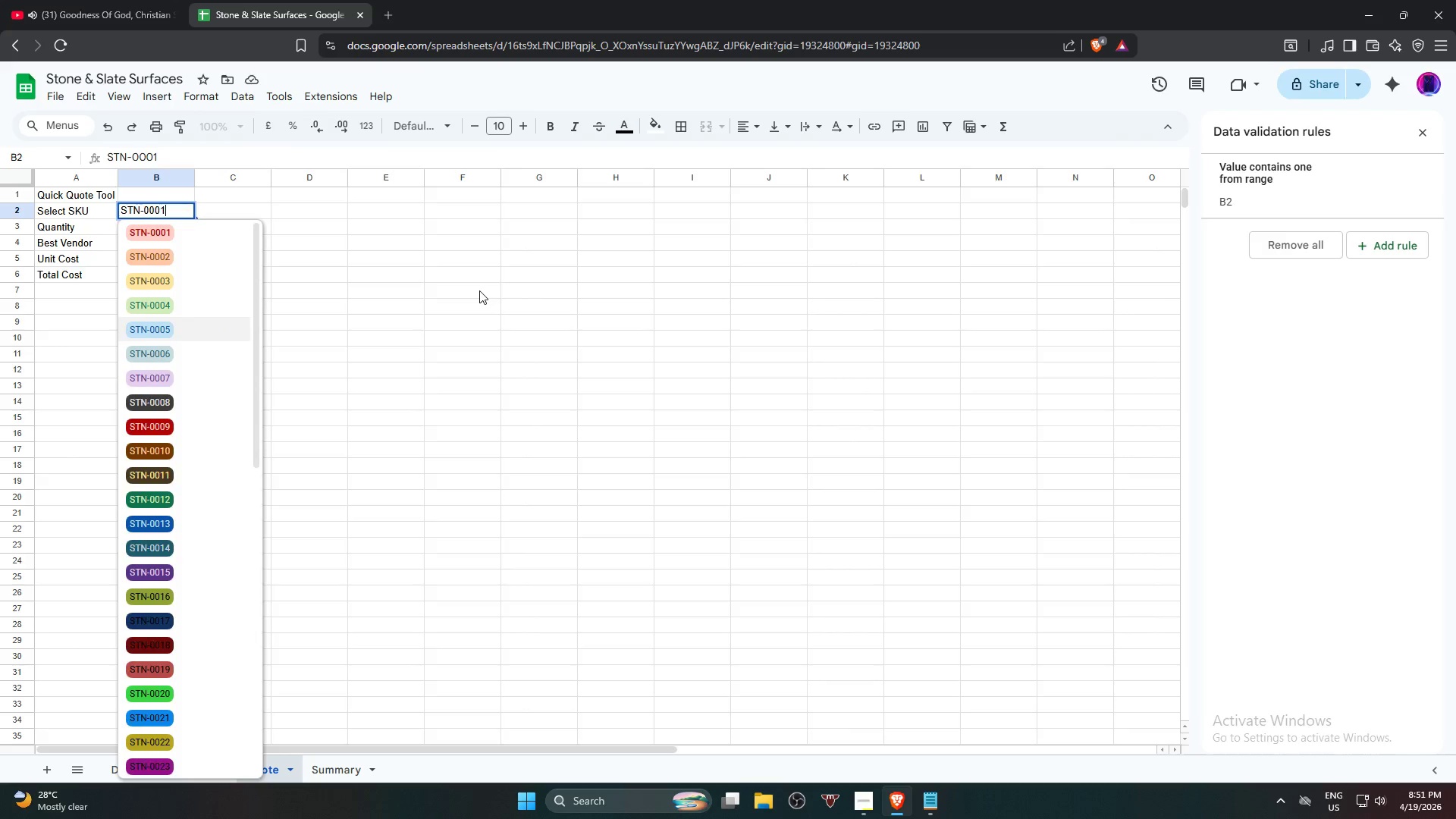 
left_click([479, 290])
 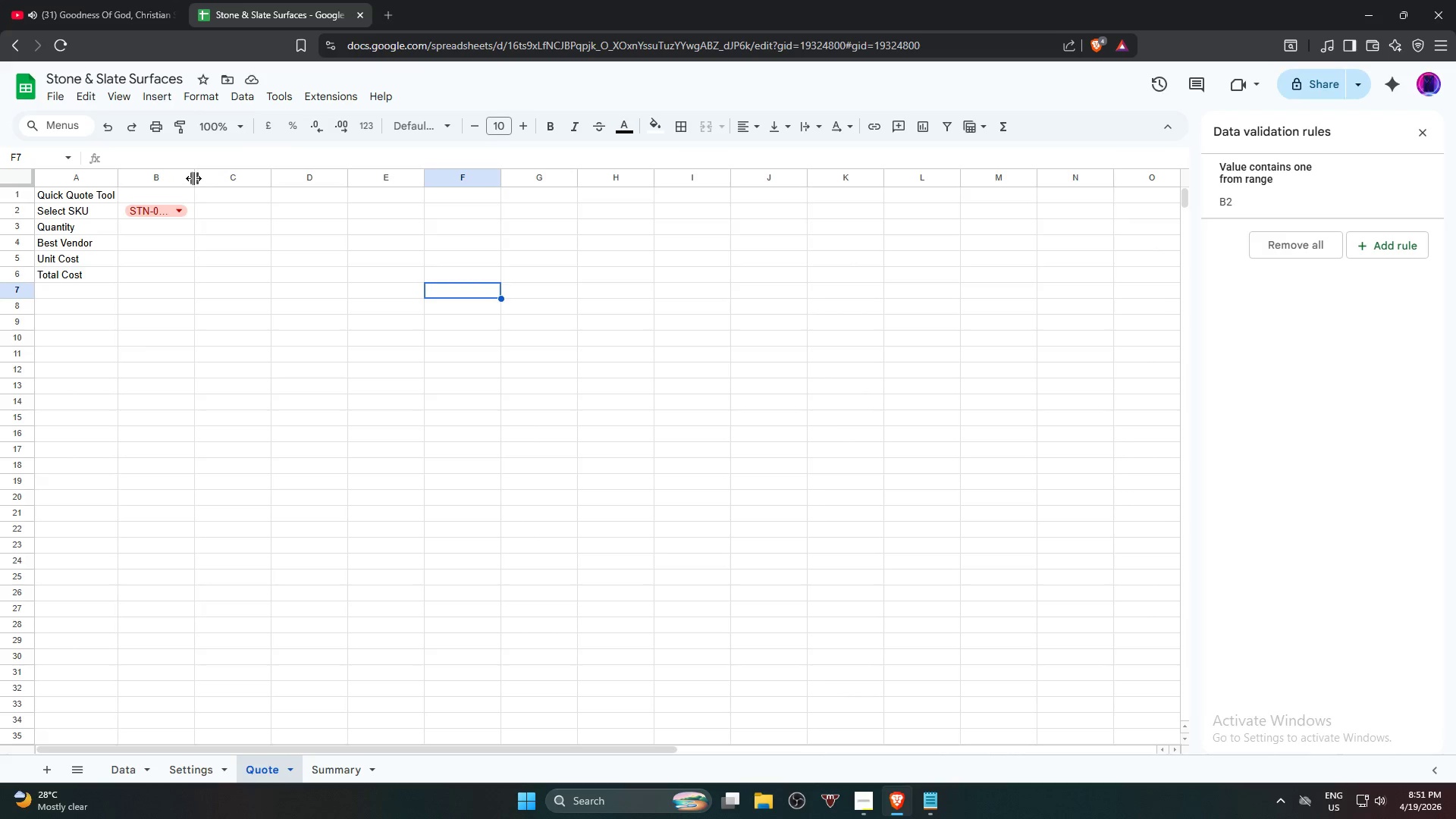 
double_click([193, 178])
 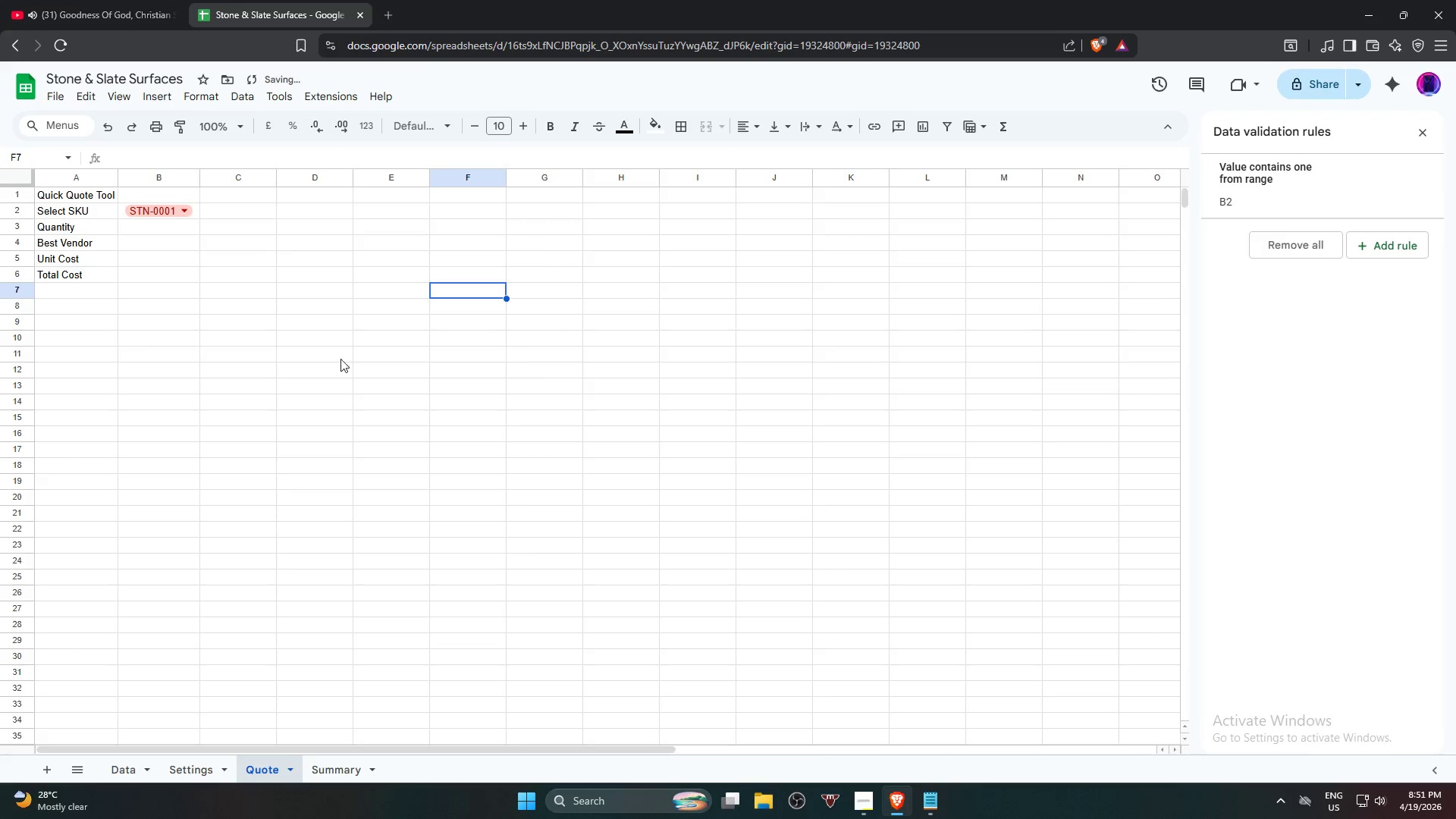 
left_click([344, 369])
 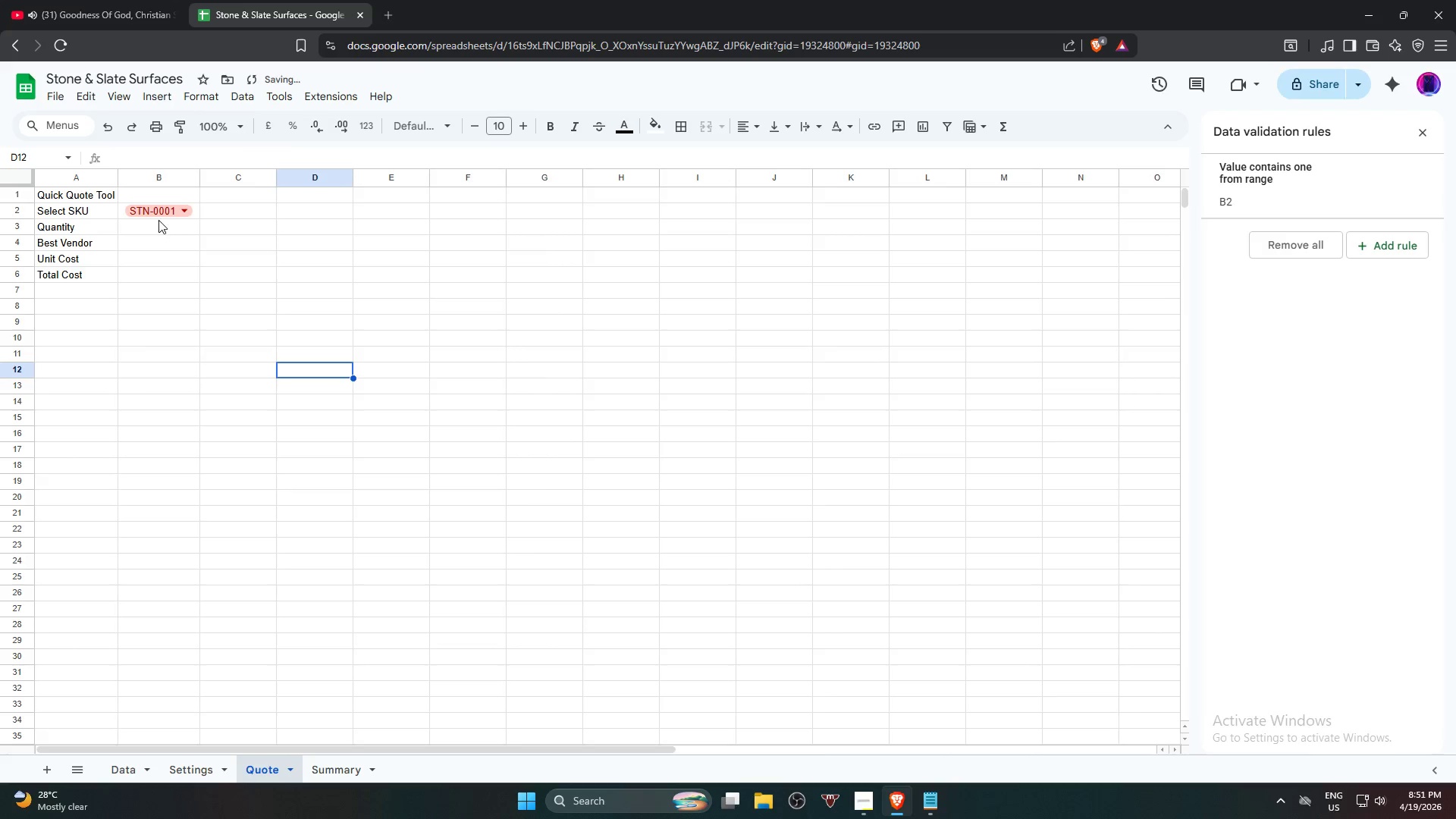 
left_click([158, 215])
 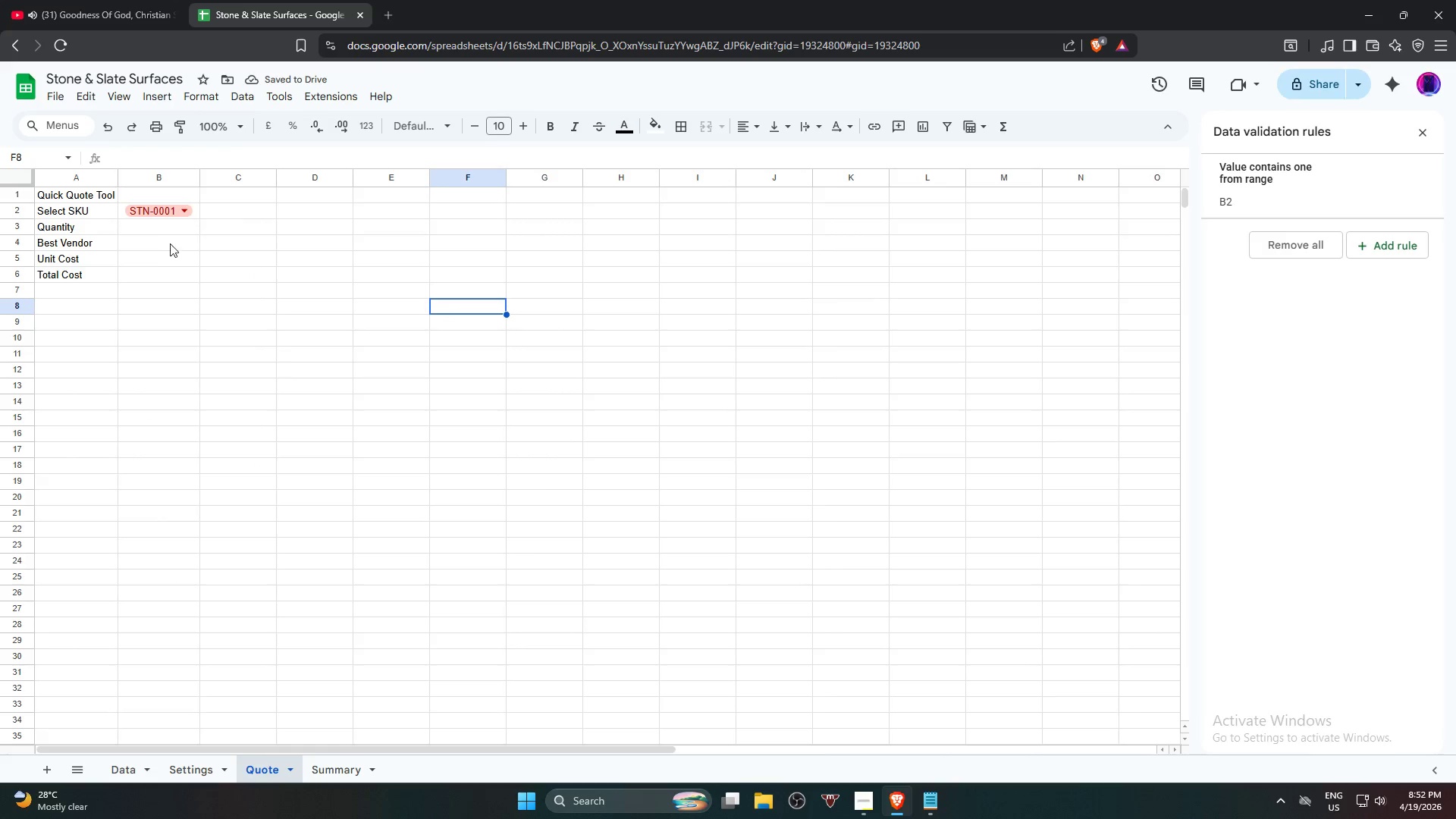 
left_click([163, 231])
 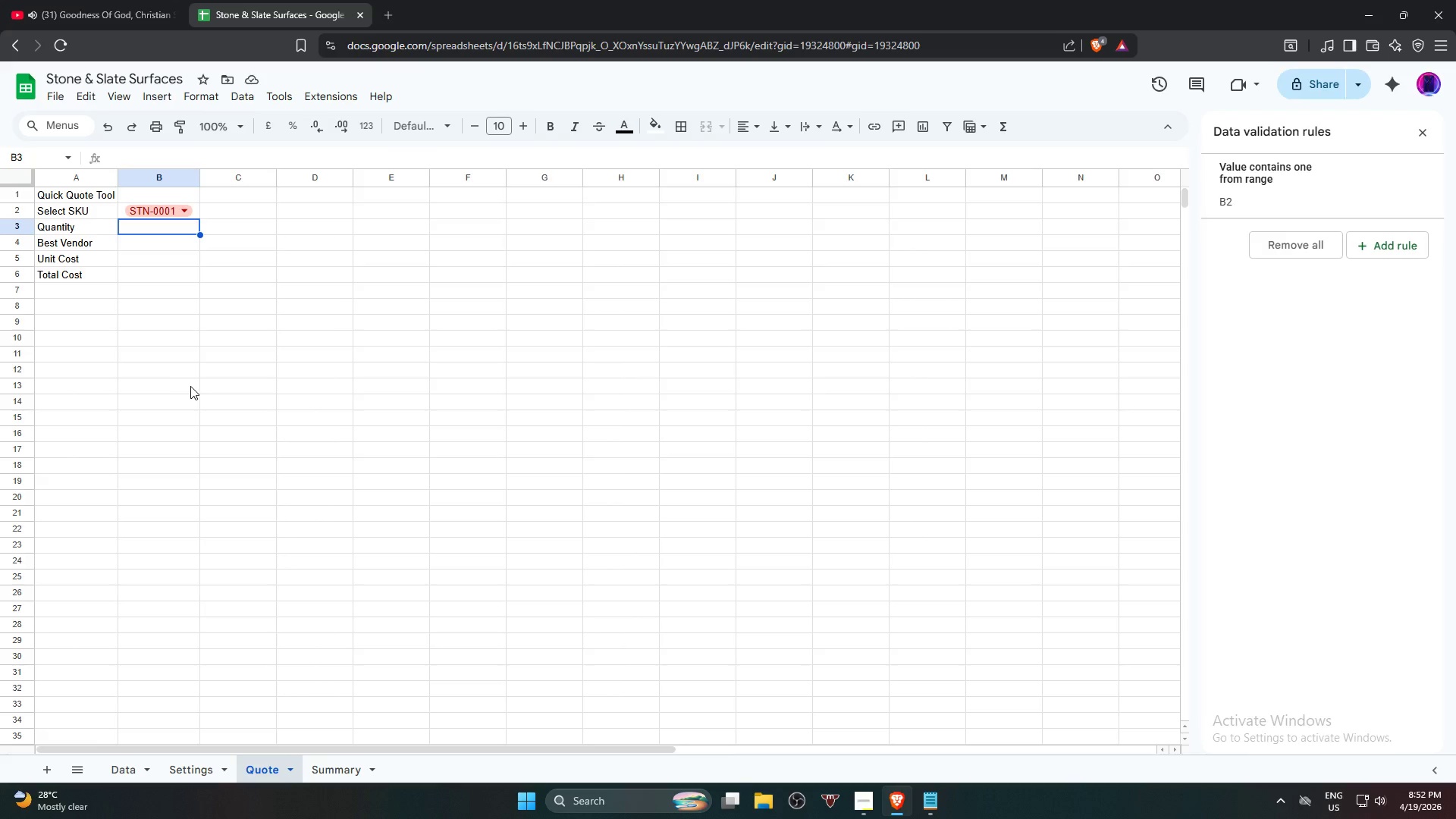 
wait(45.39)
 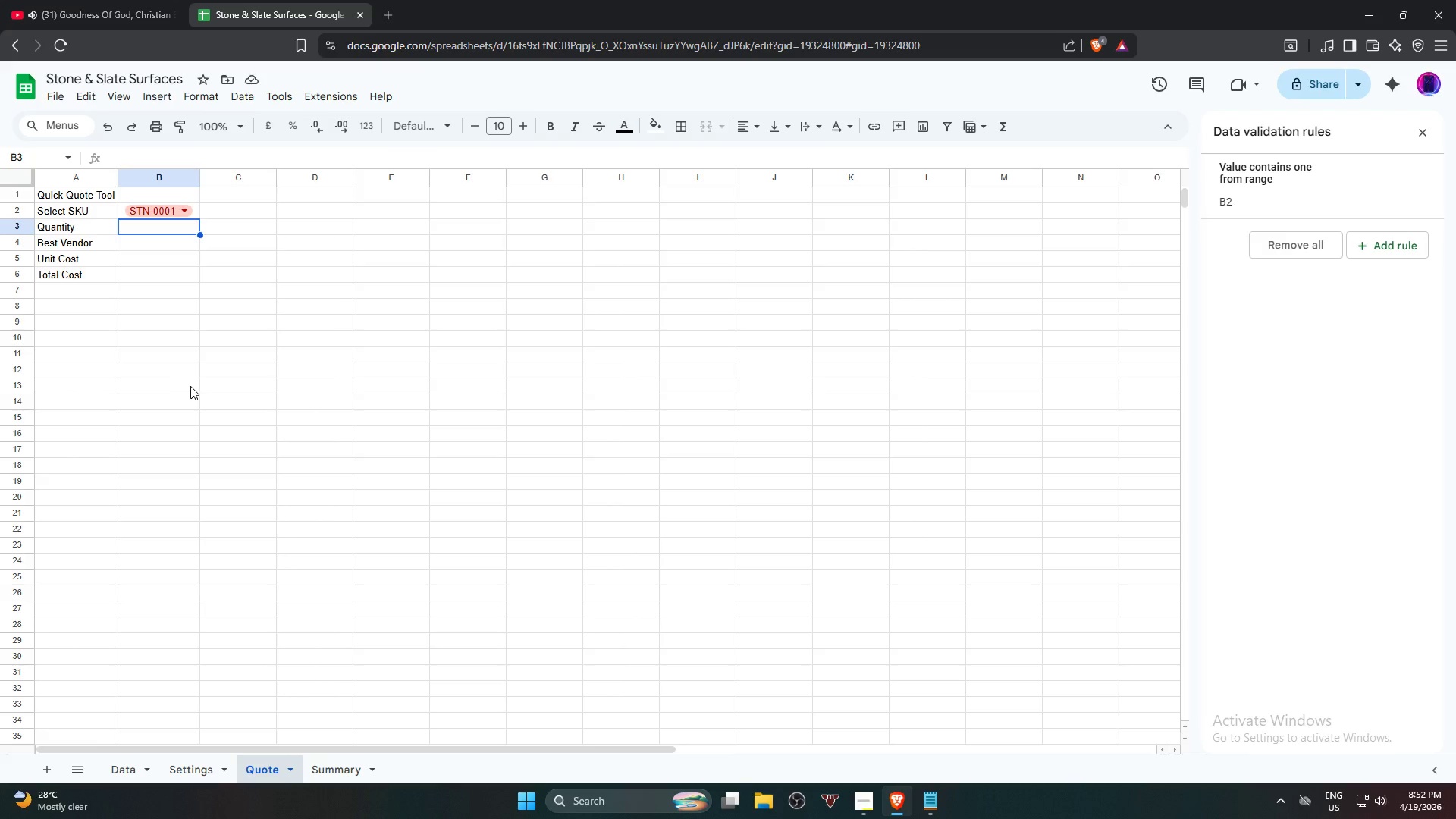 
left_click([202, 768])
 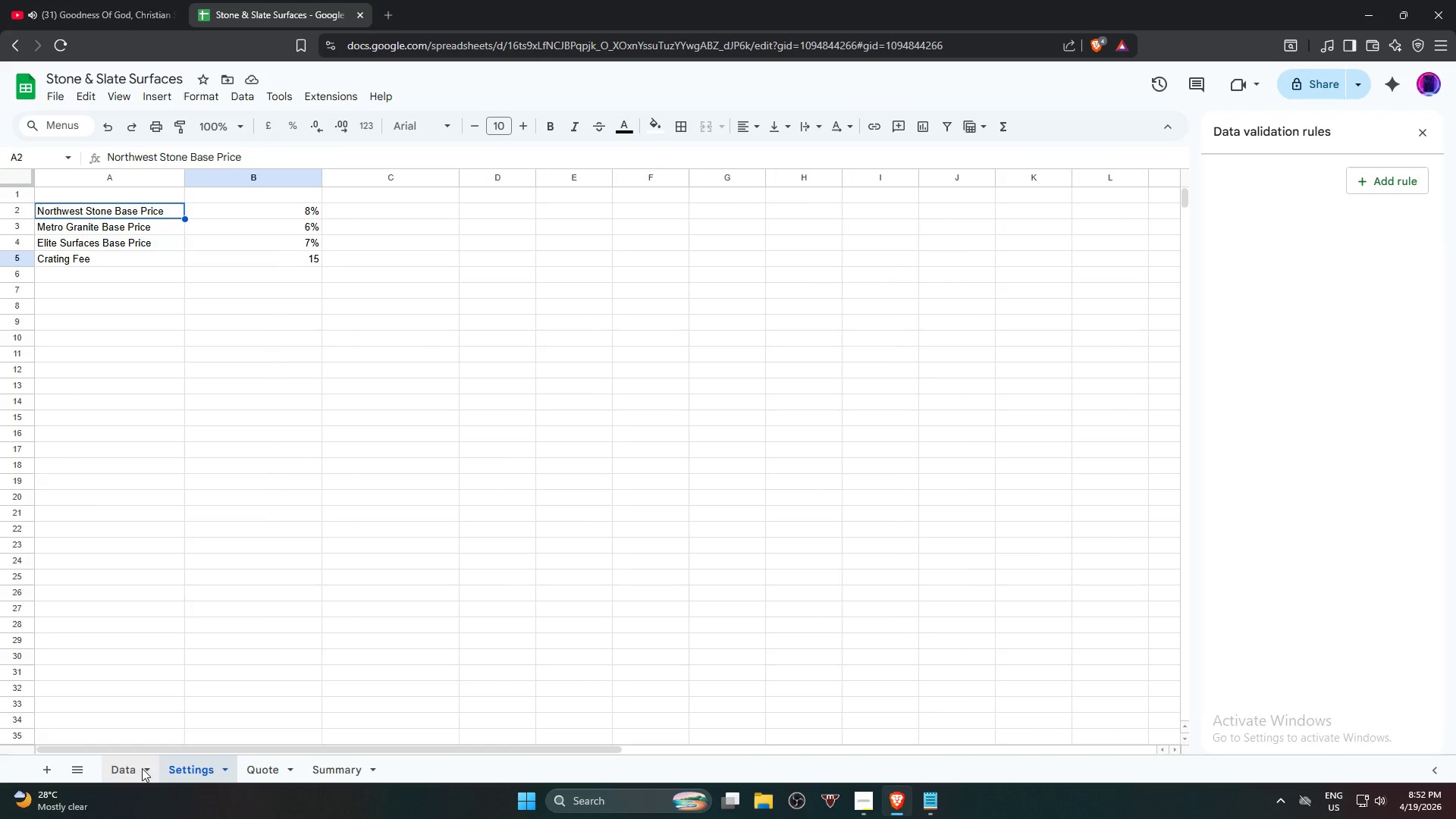 
left_click([133, 768])
 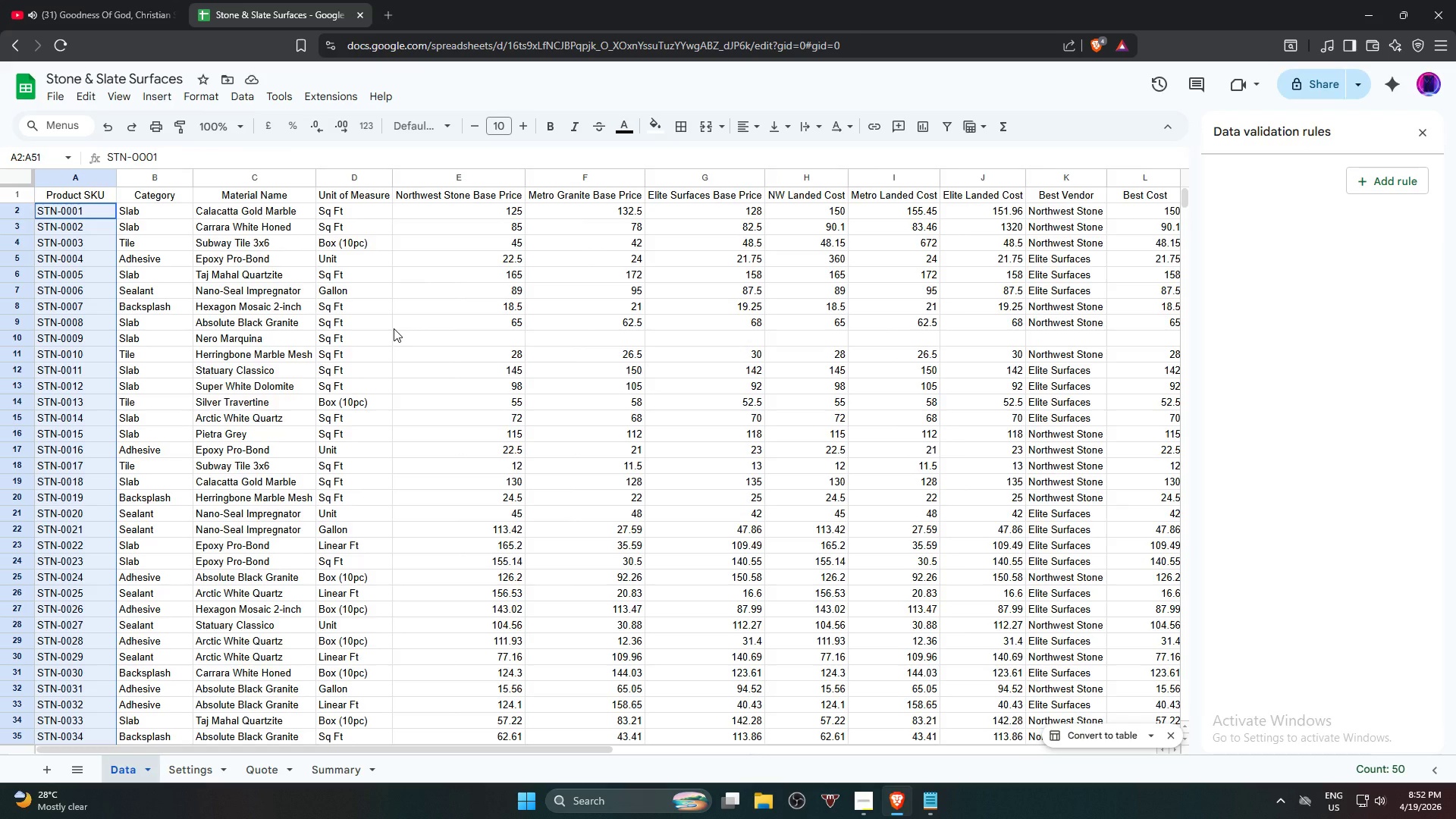 
wait(14.62)
 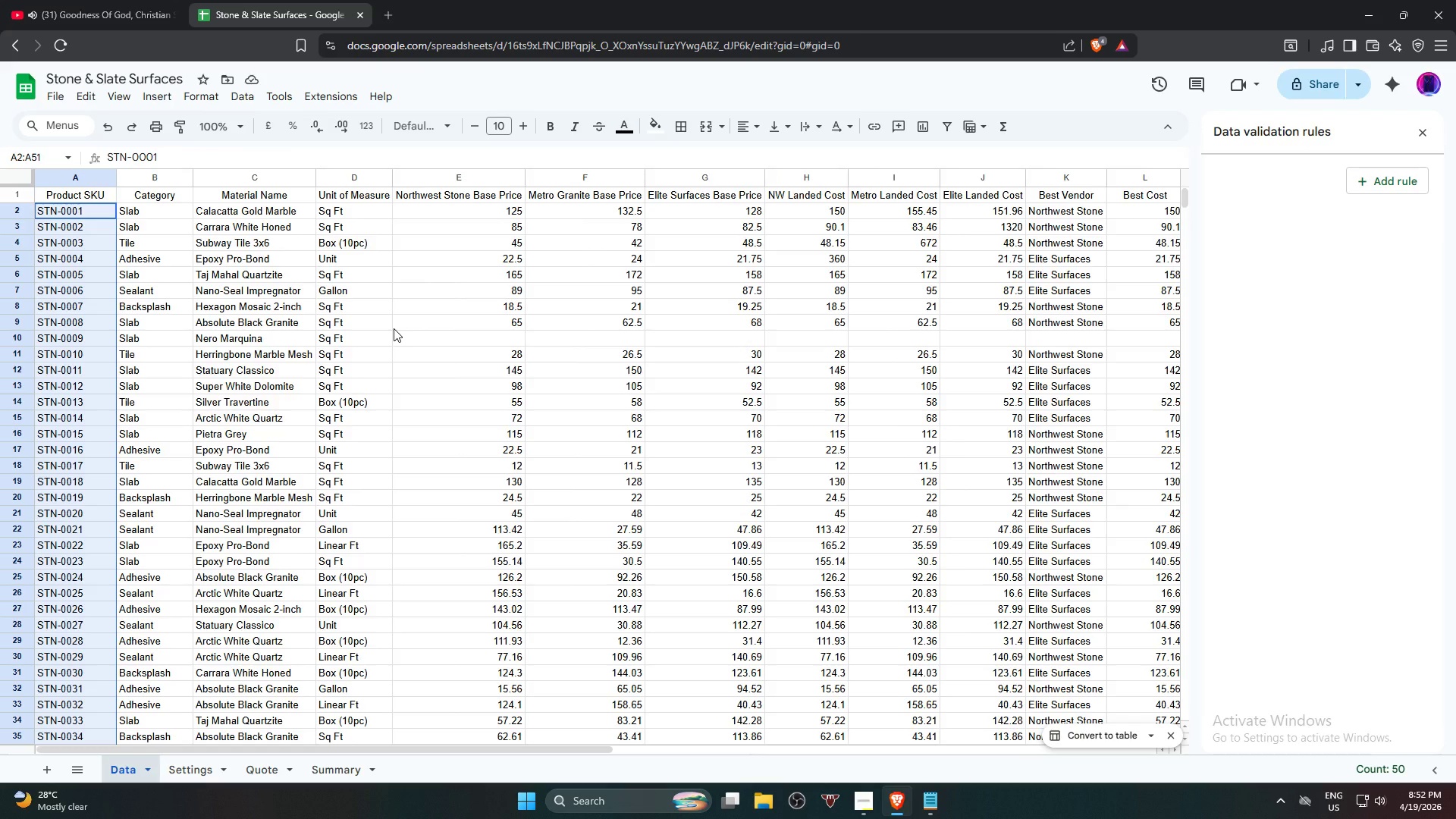 
left_click([1421, 133])
 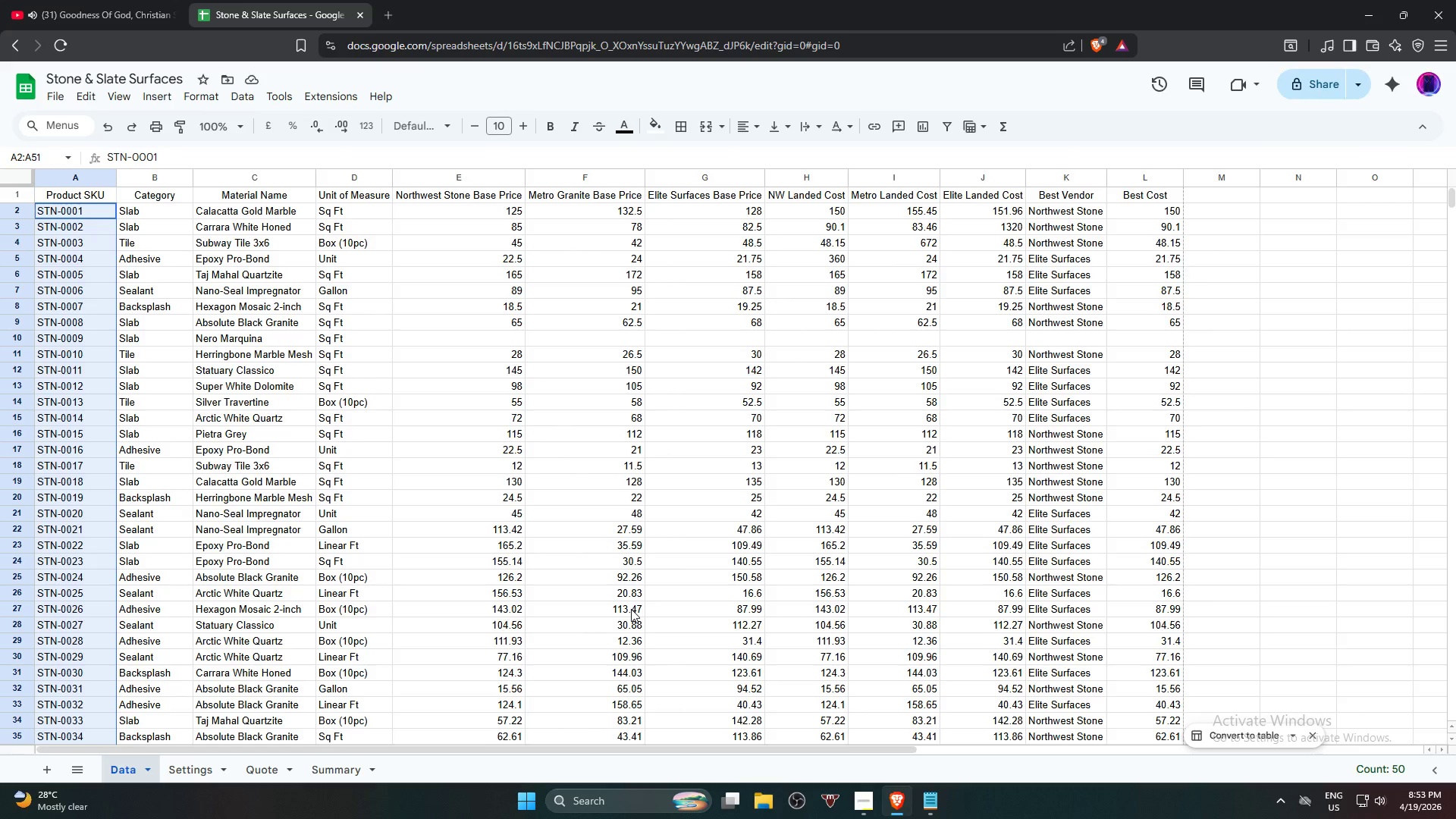 
wait(25.59)
 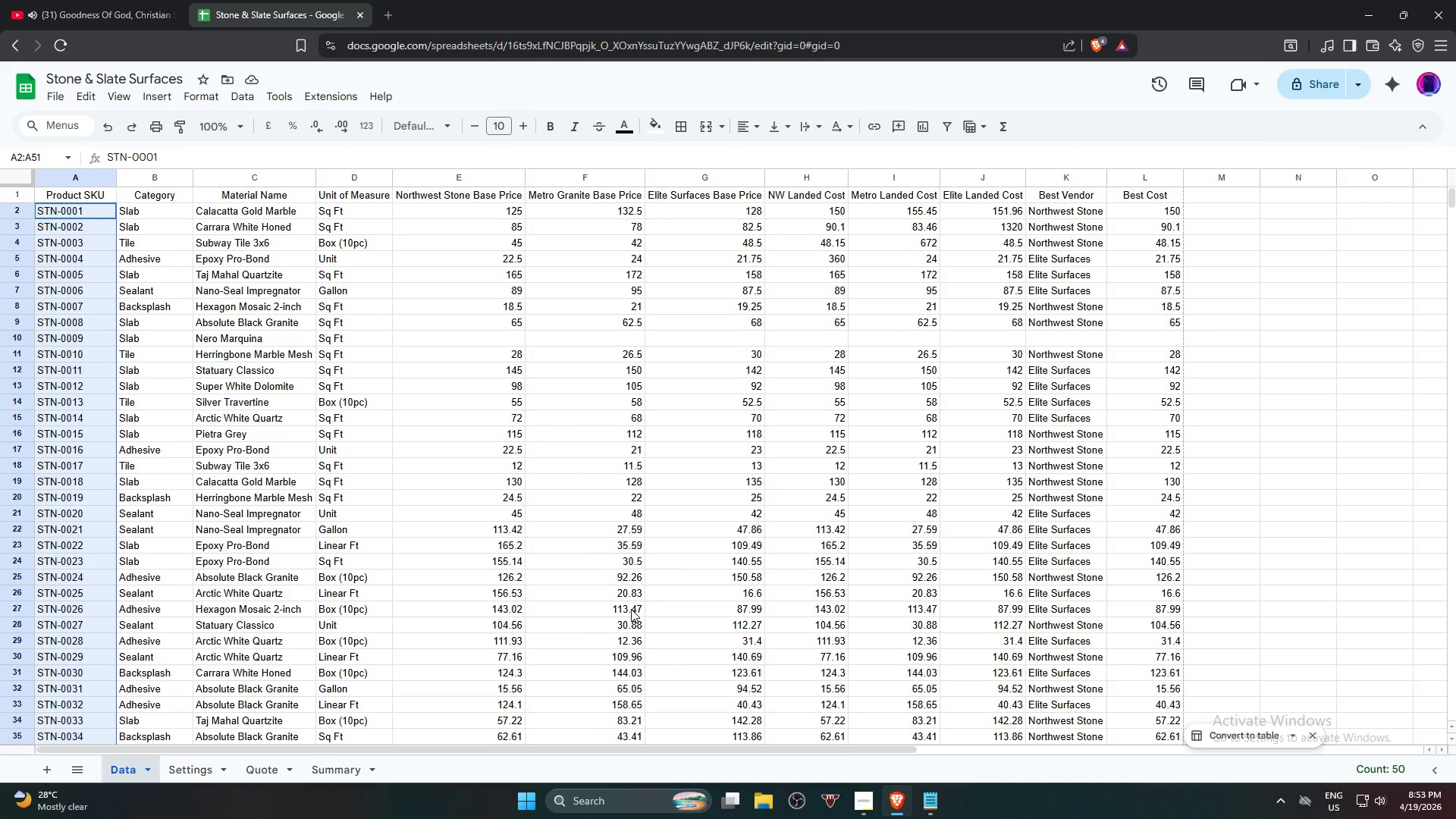 
left_click([257, 773])
 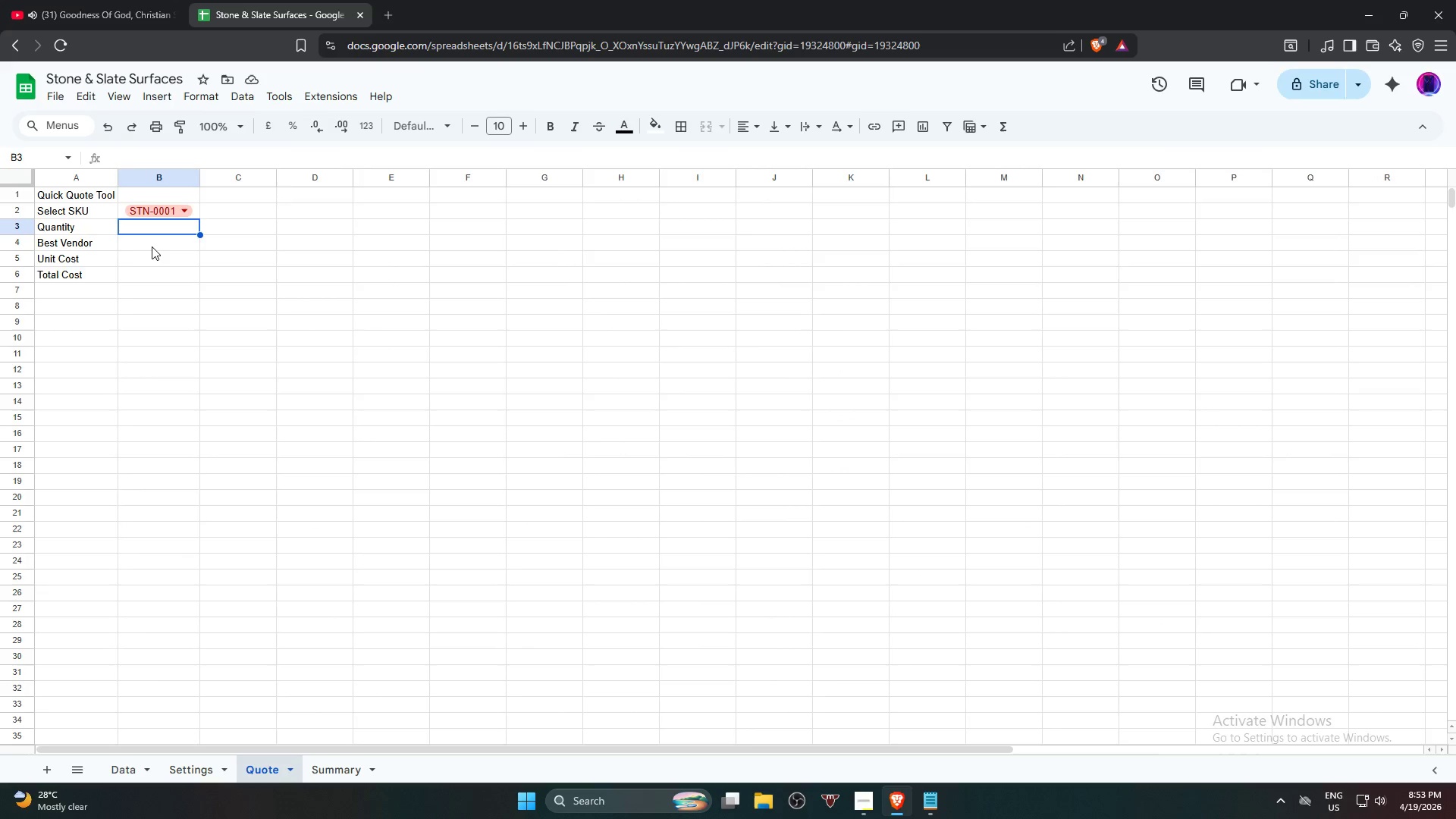 
left_click([153, 243])
 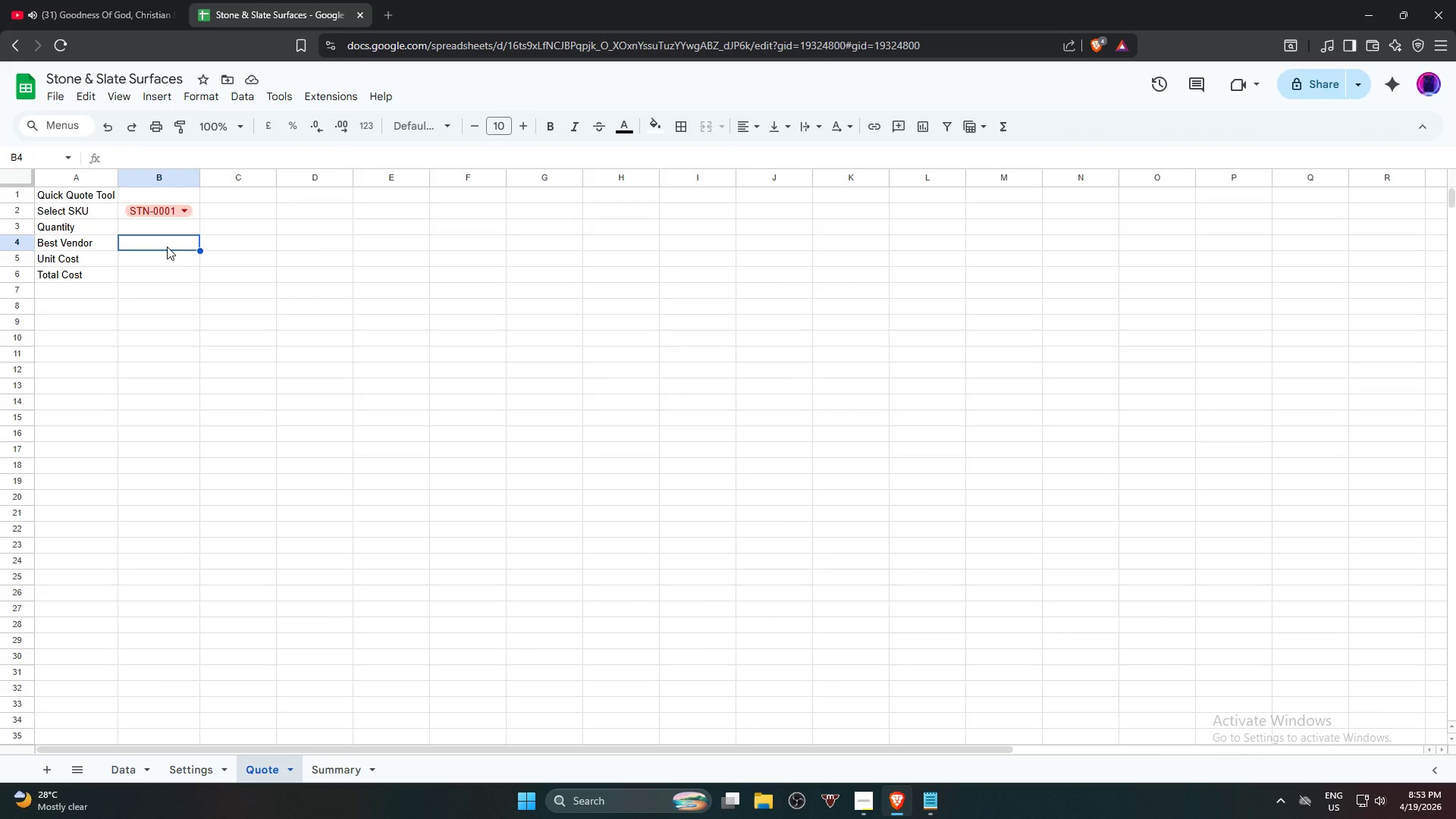 
key(Equal)
 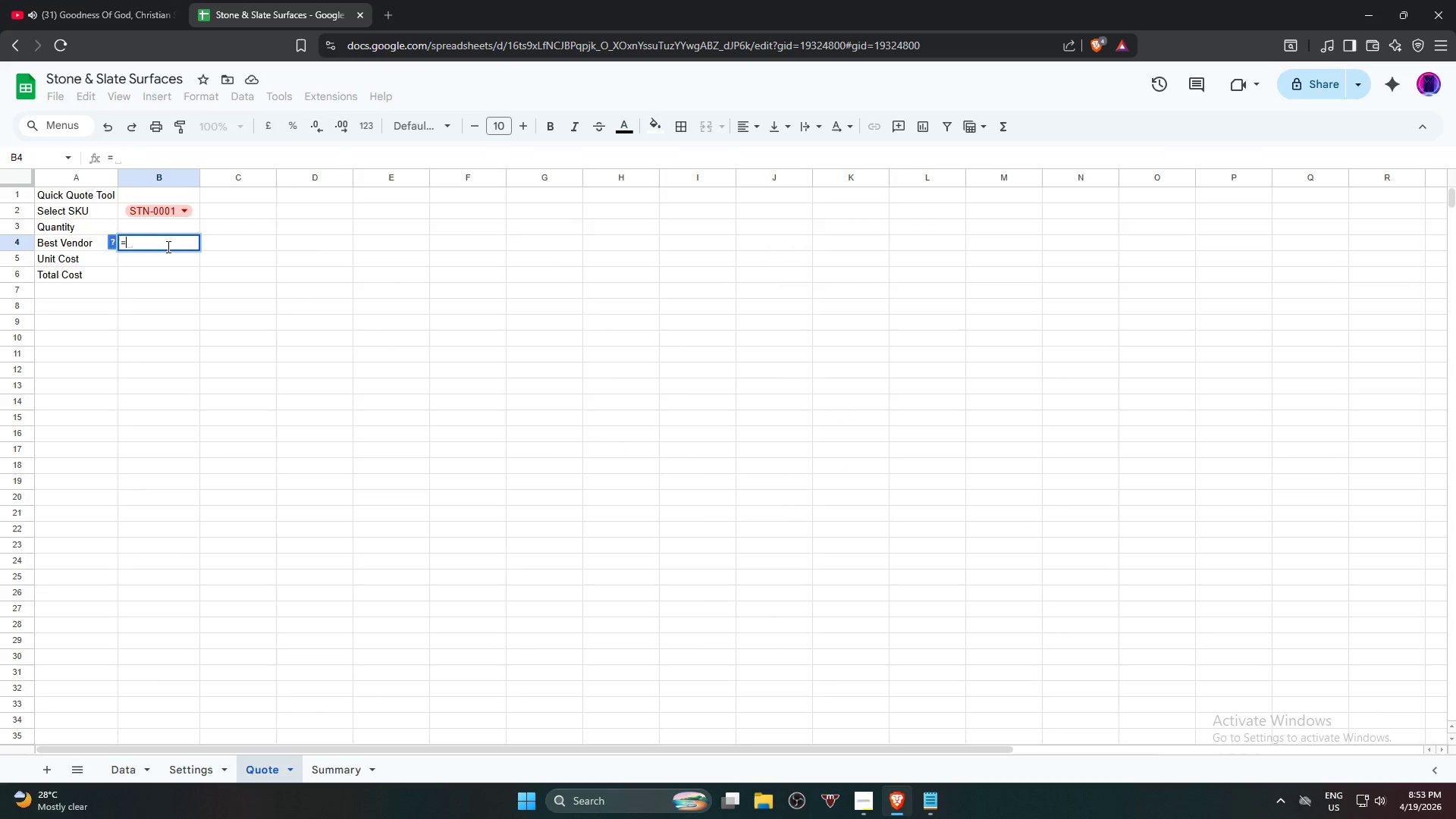 
wait(8.66)
 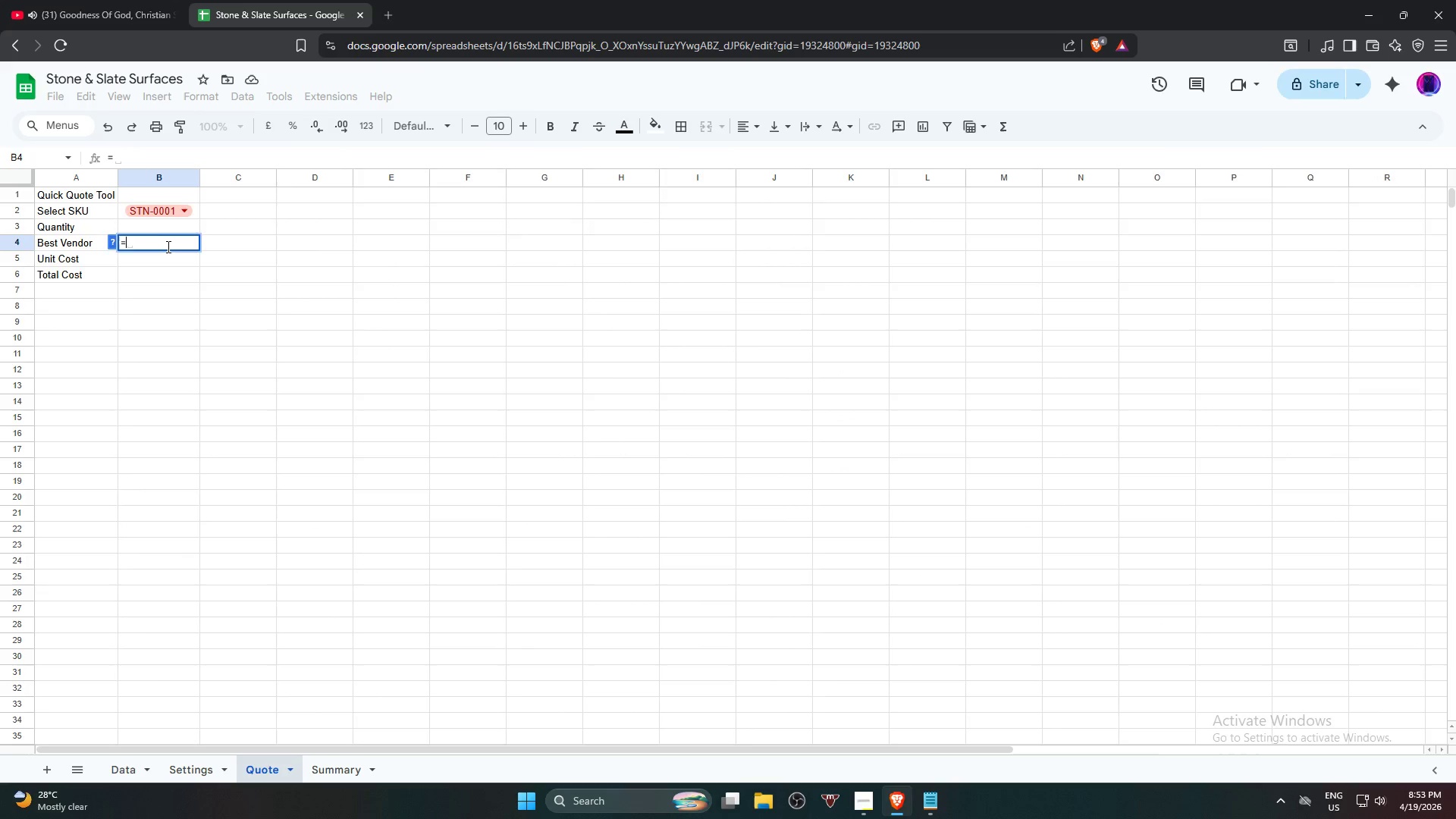 
left_click([160, 212])
 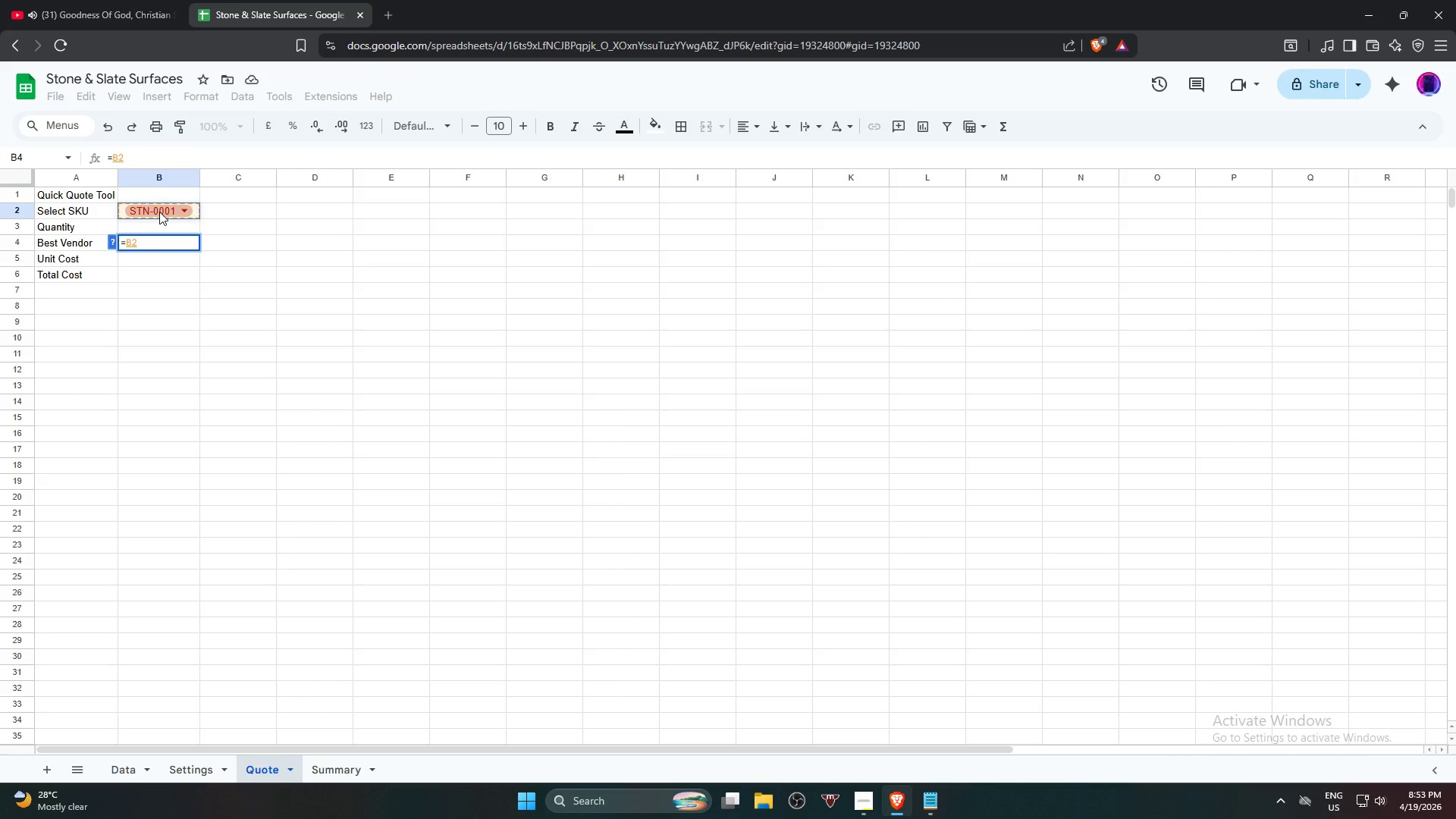 
key(Equal)
 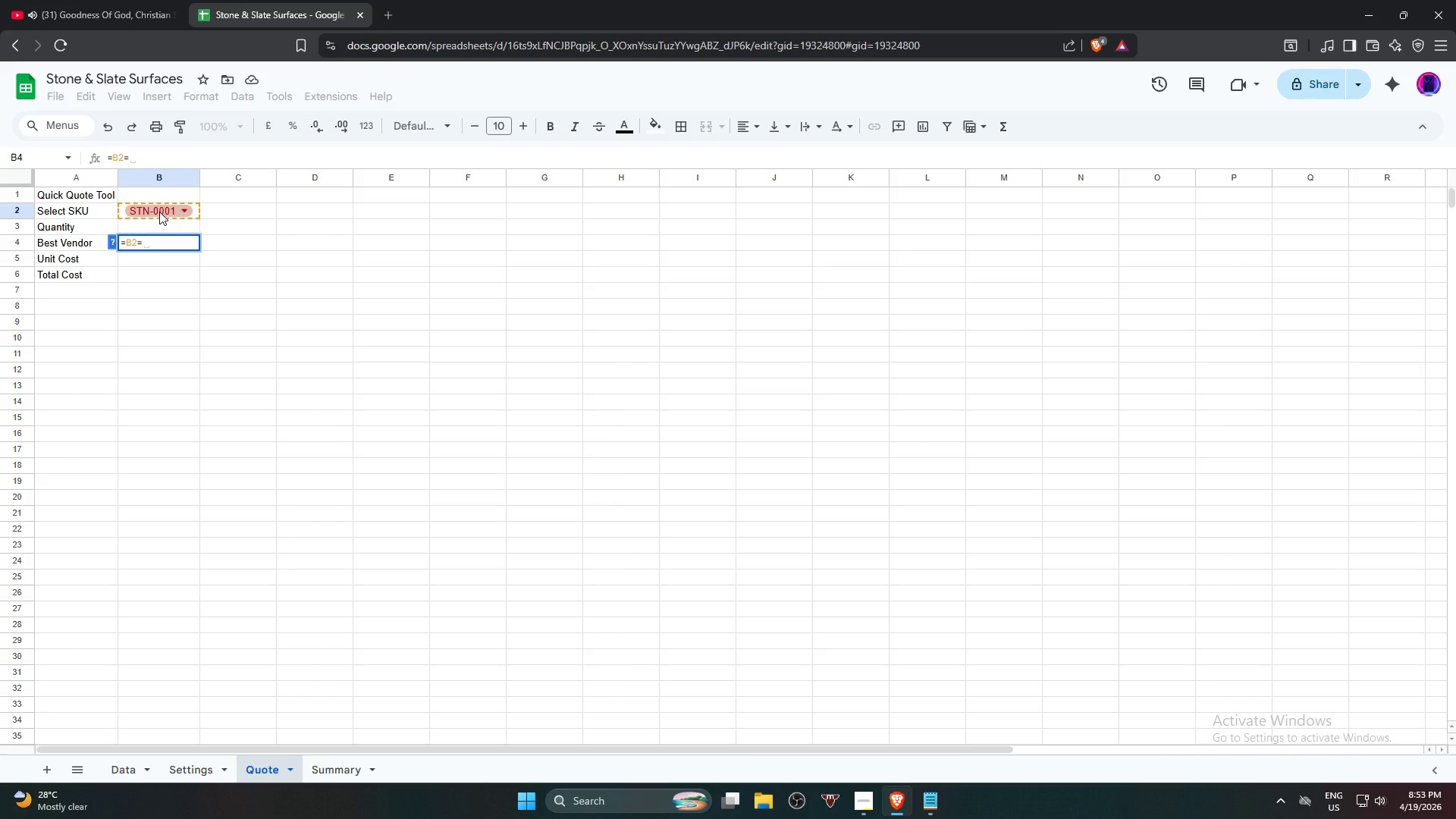 
key(Shift+Quote)
 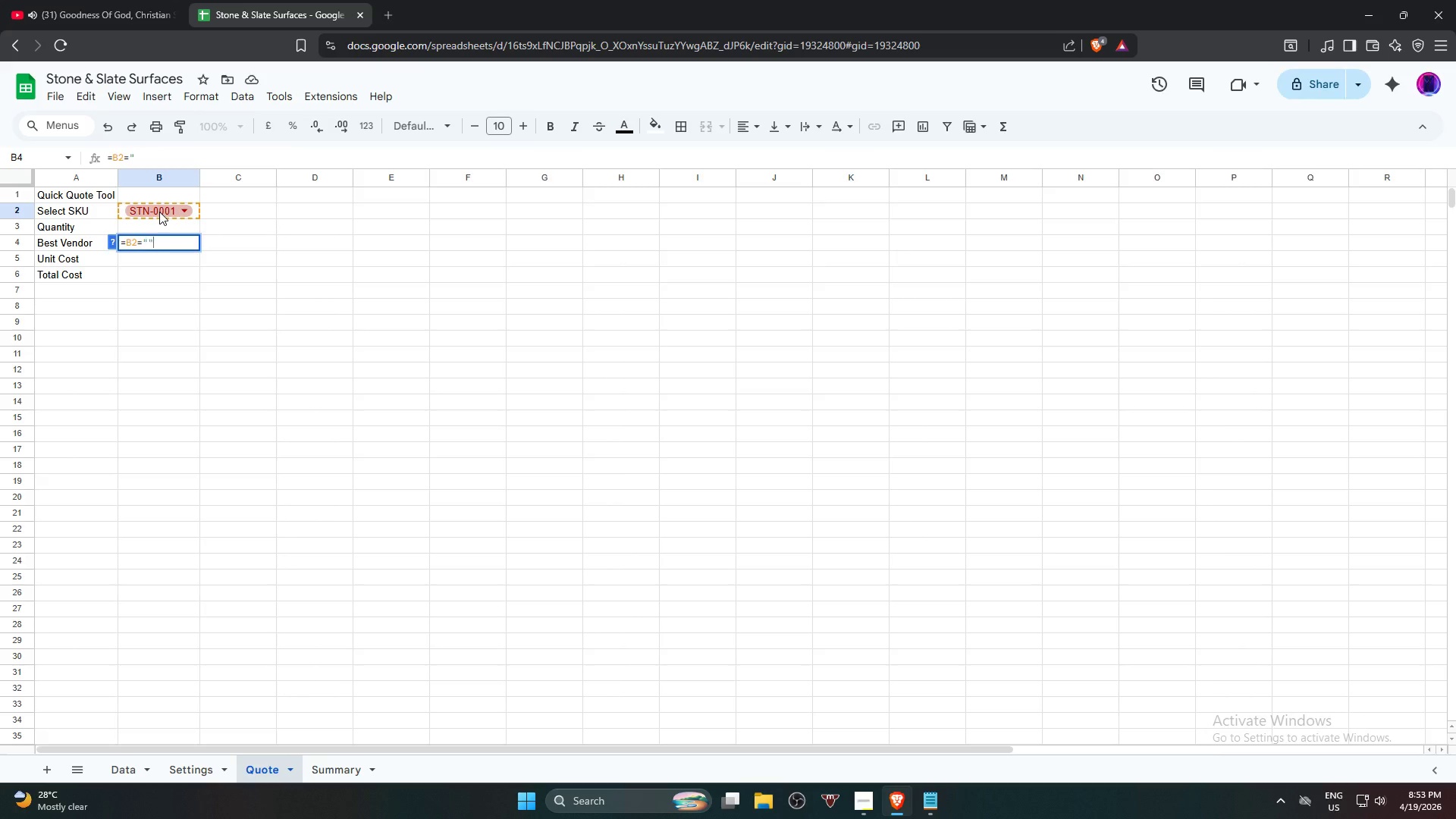 
key(Shift+Quote)
 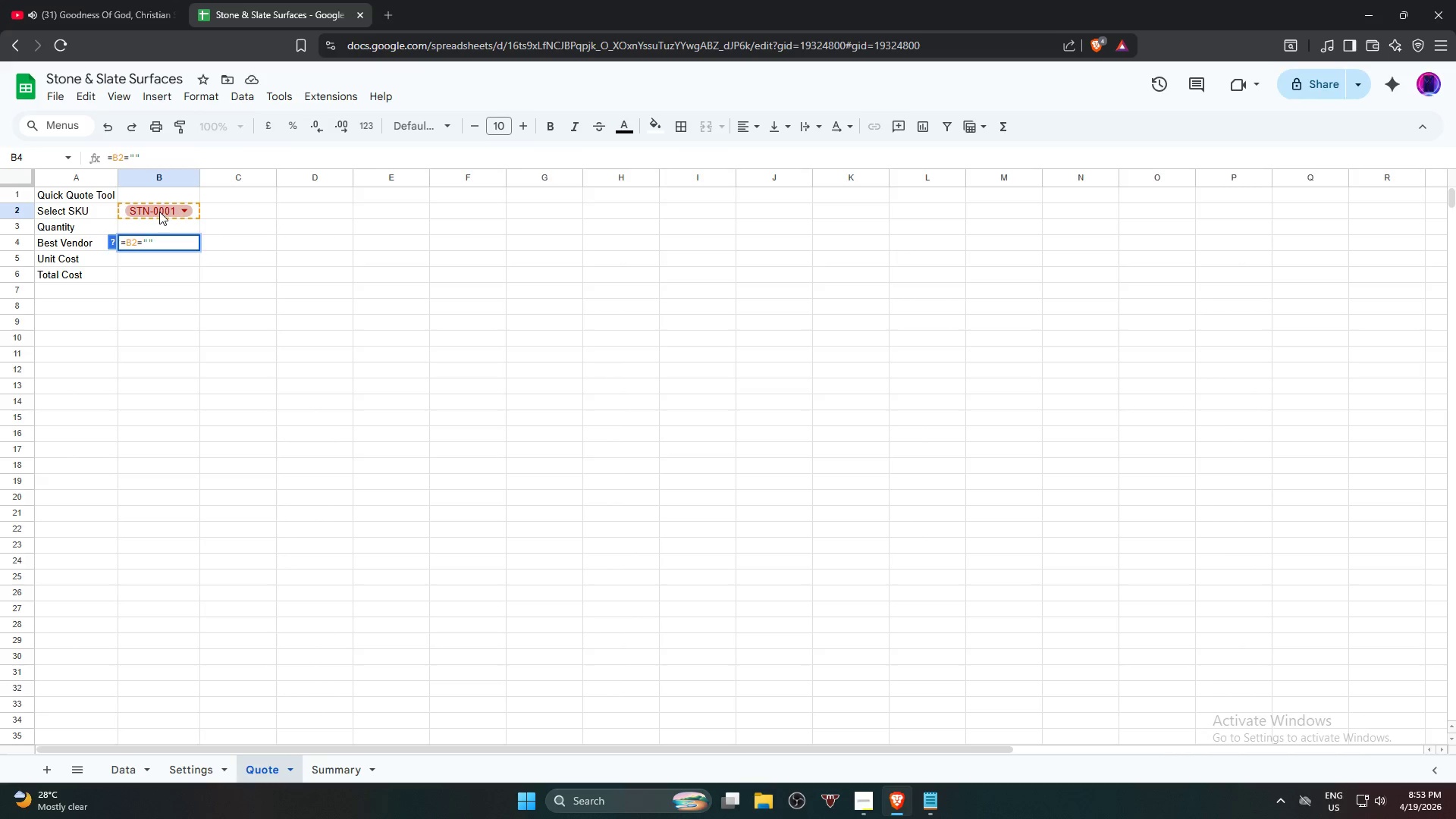 
key(Comma)
 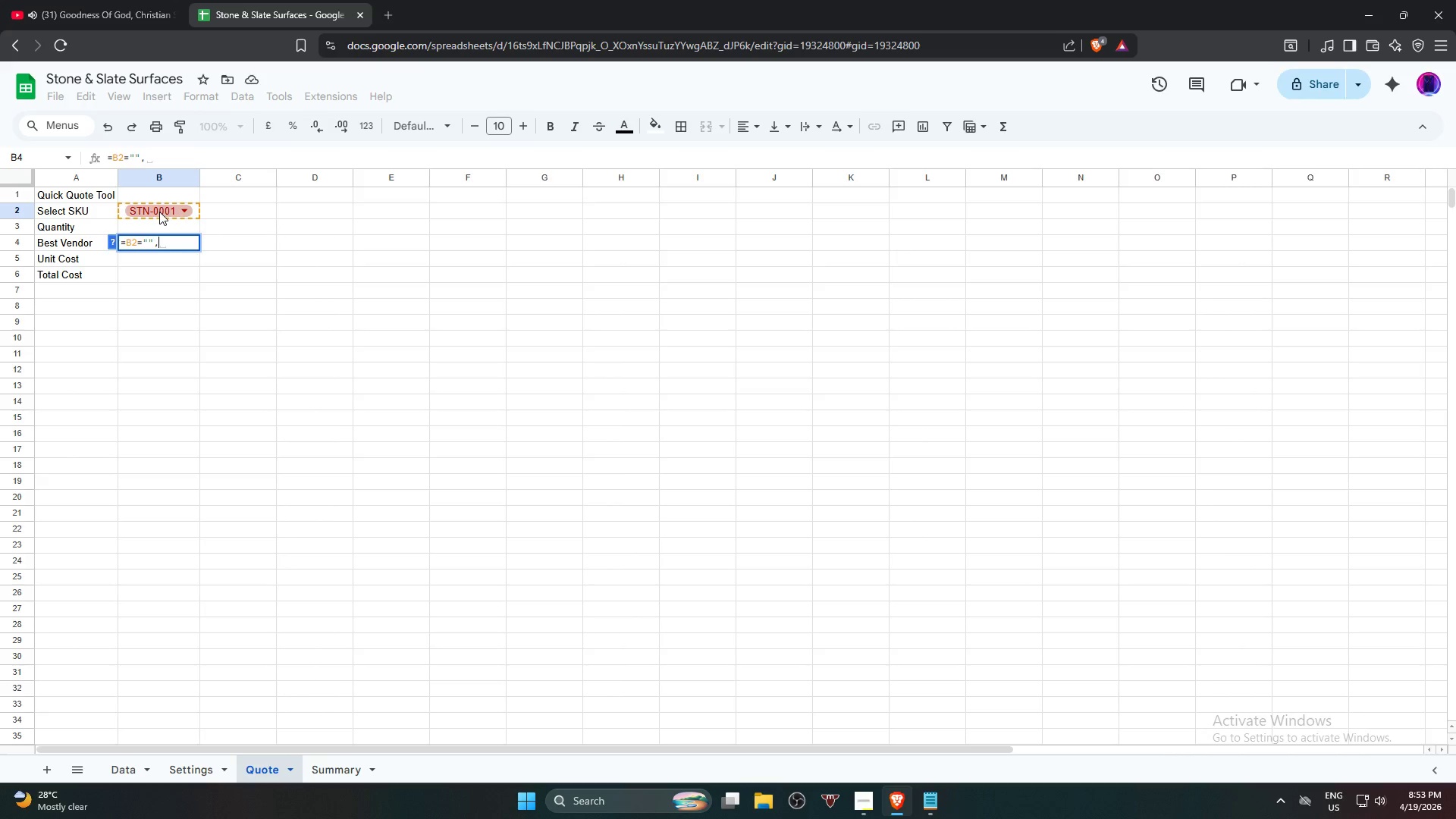 
key(Shift+Quote)
 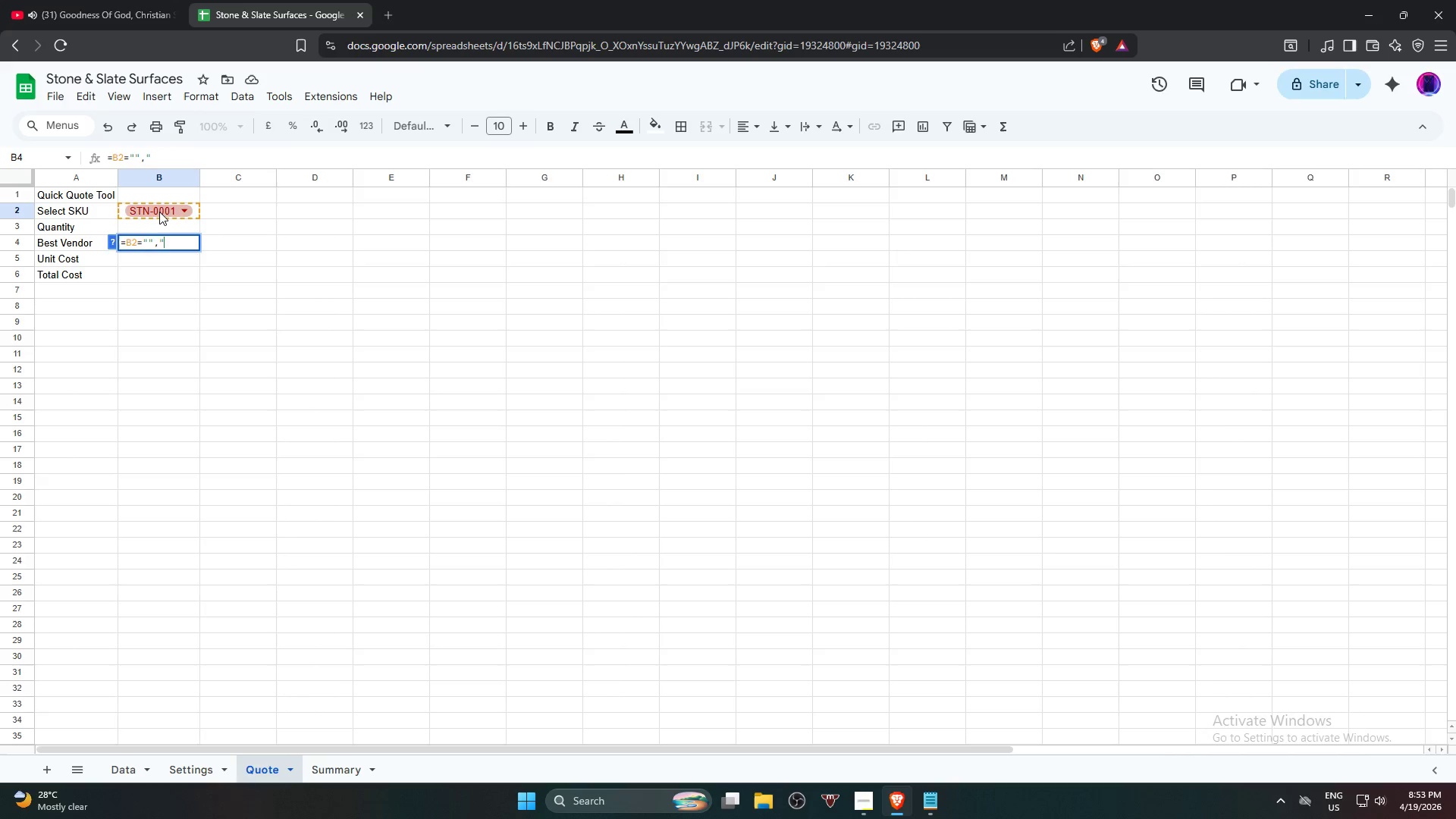 
key(Shift+Quote)
 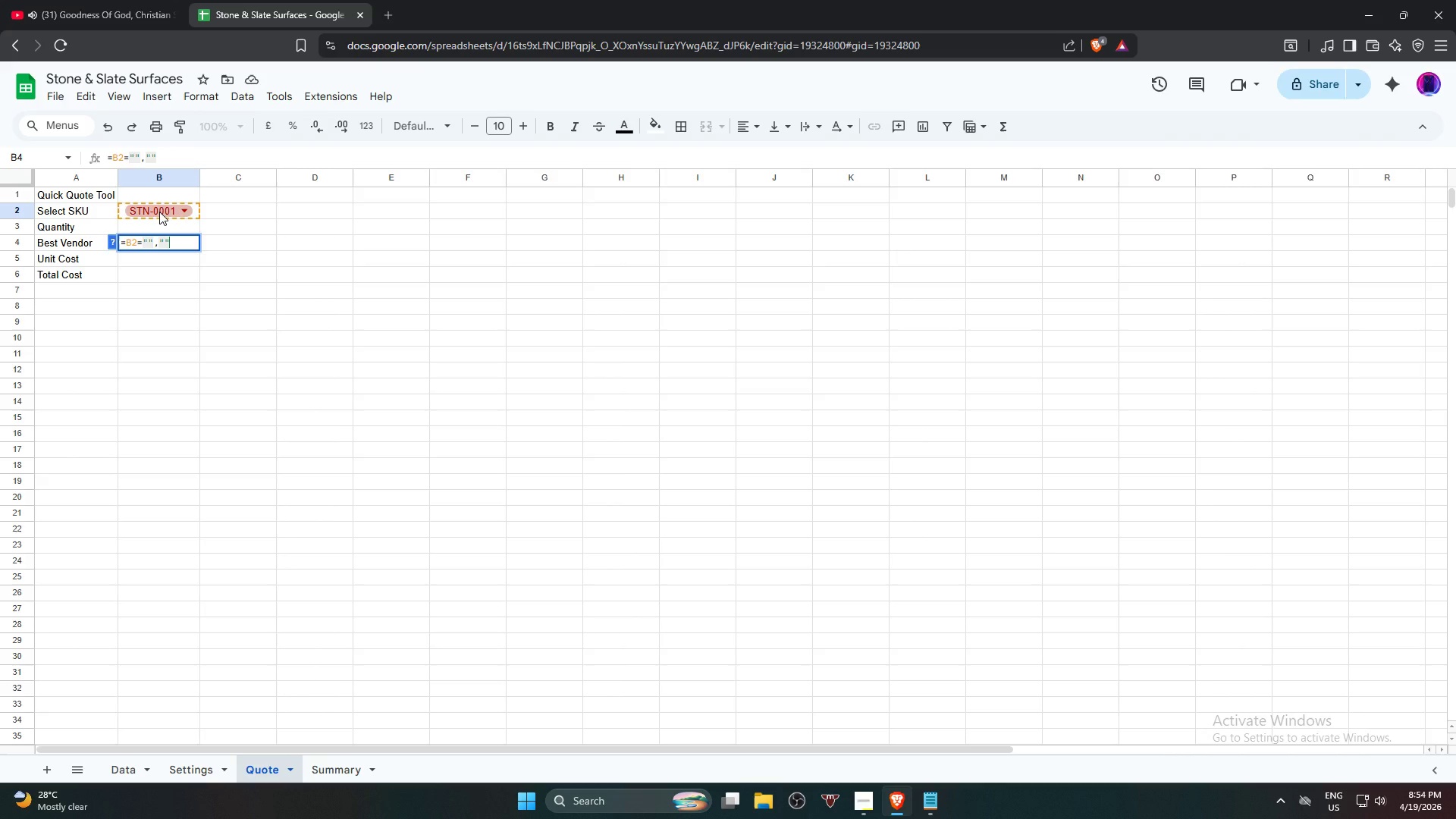 
wait(7.42)
 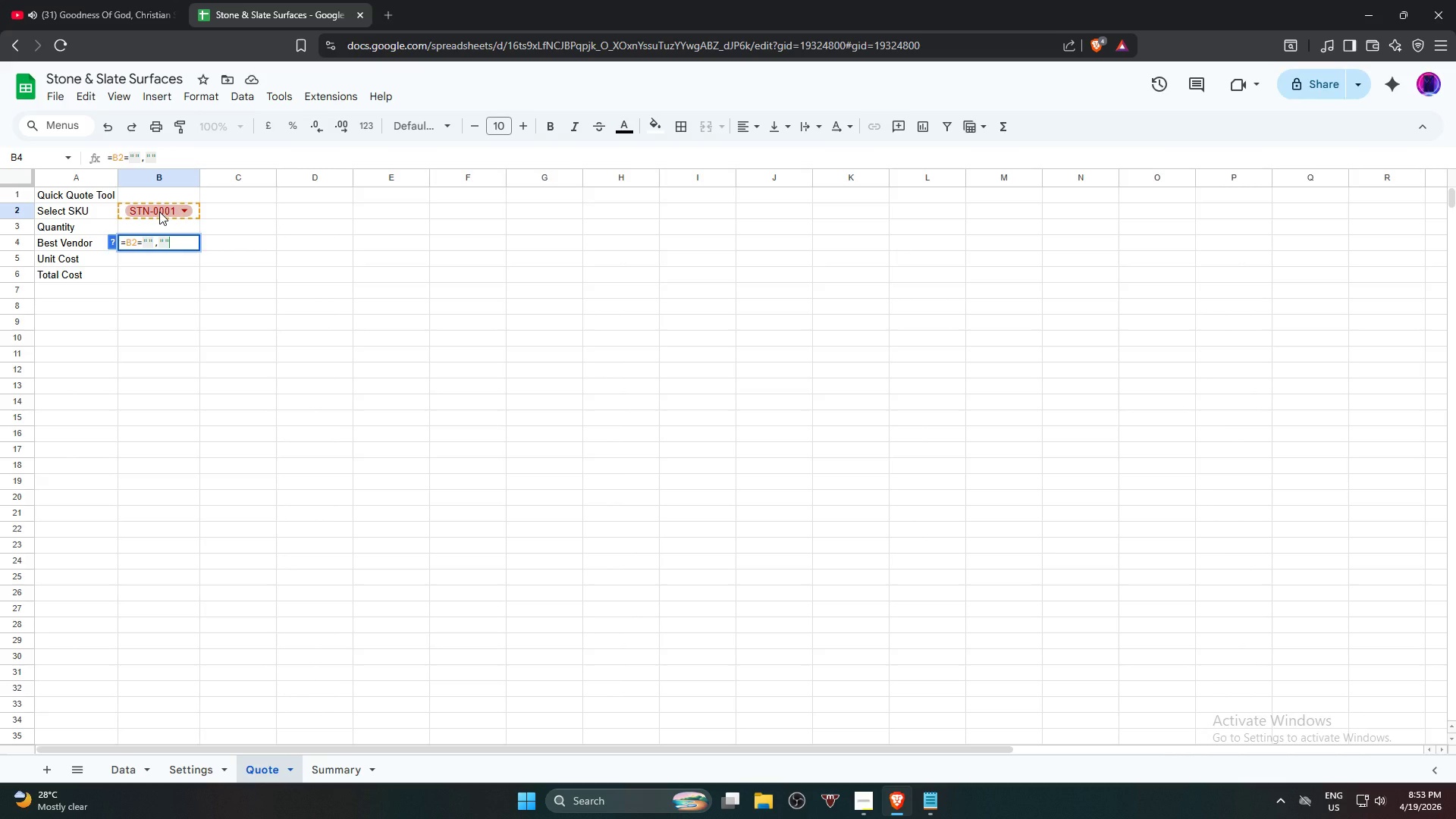 
key(Comma)
 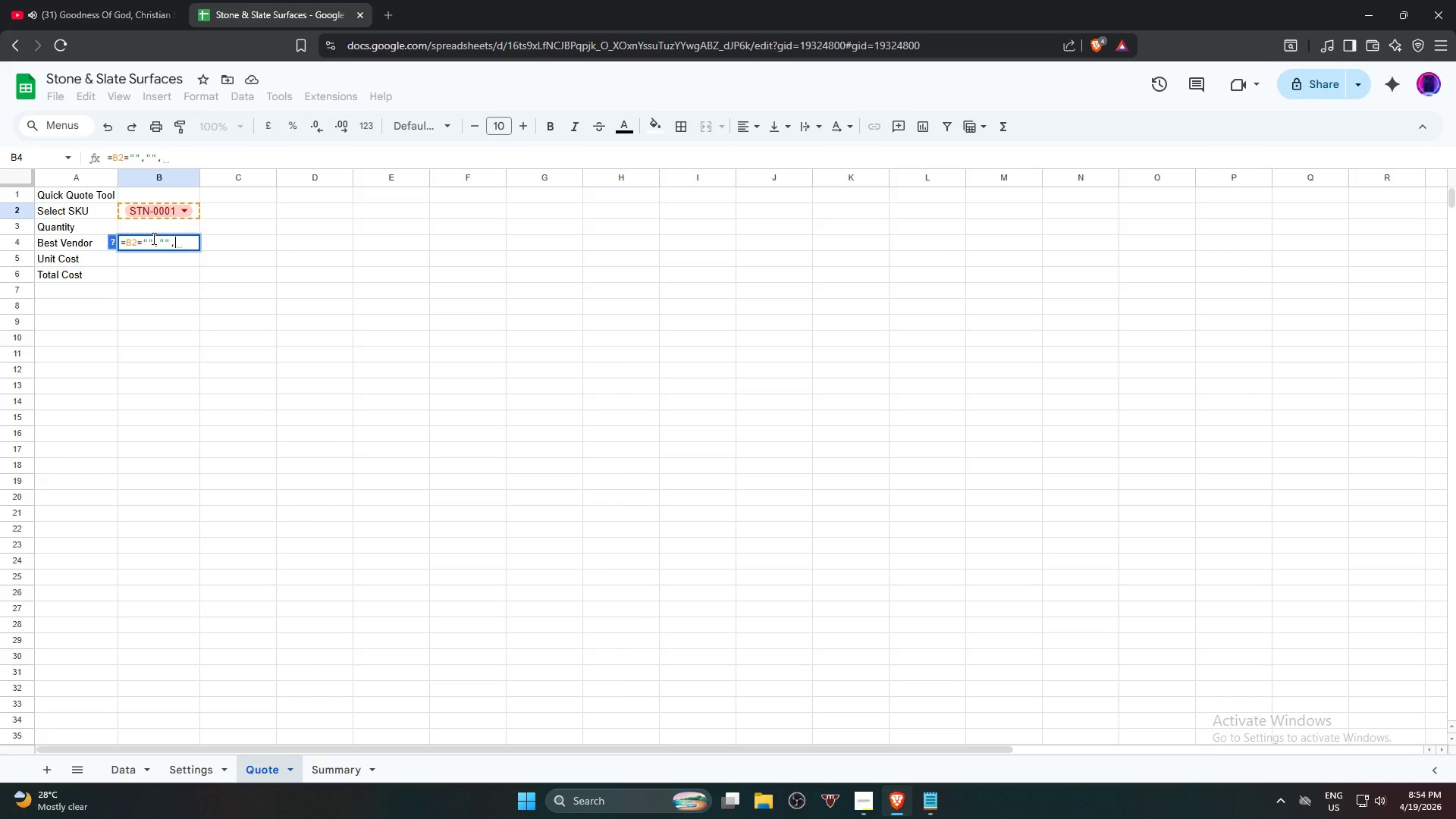 
wait(58.81)
 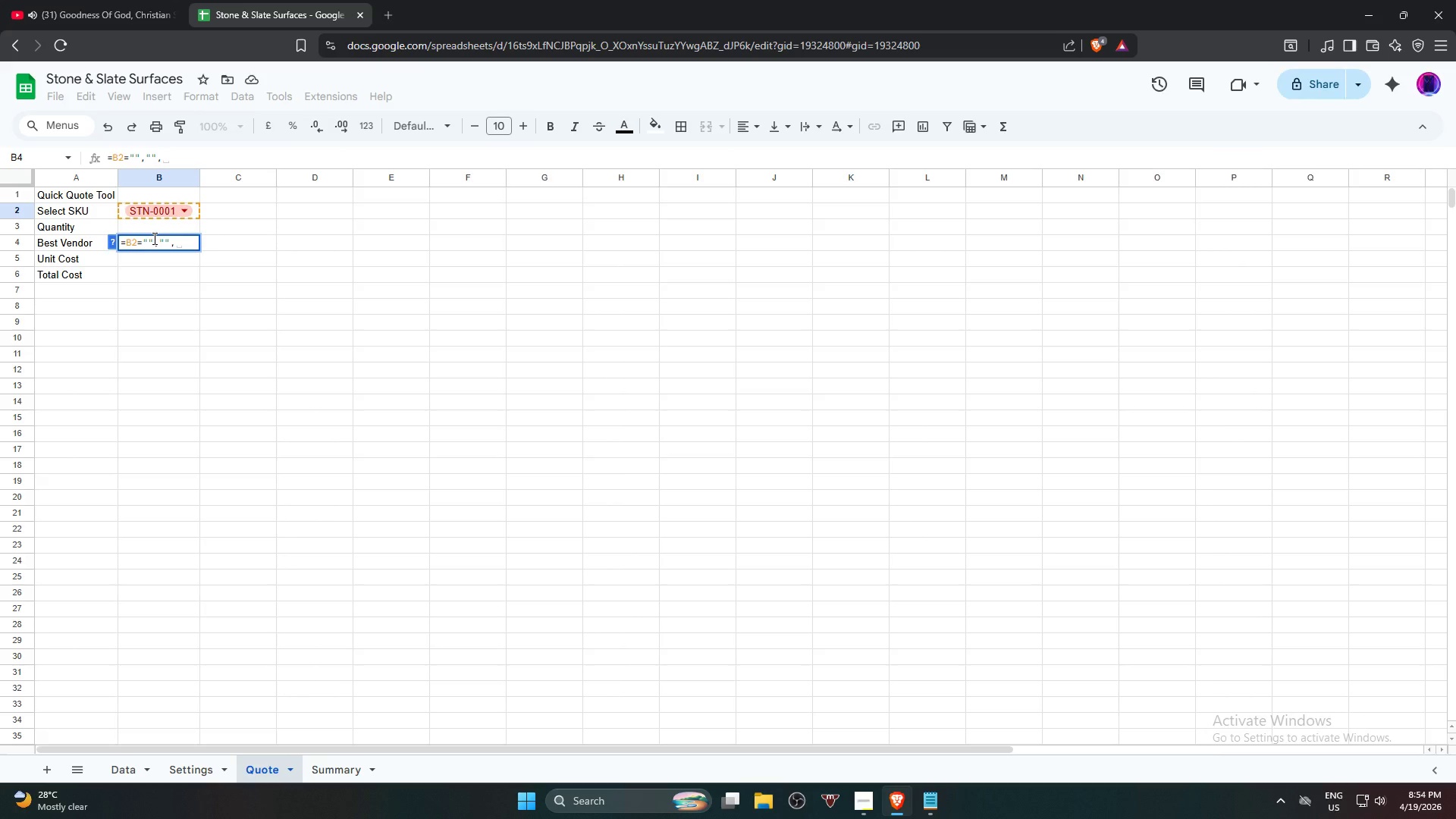 
key(Shift+9)
 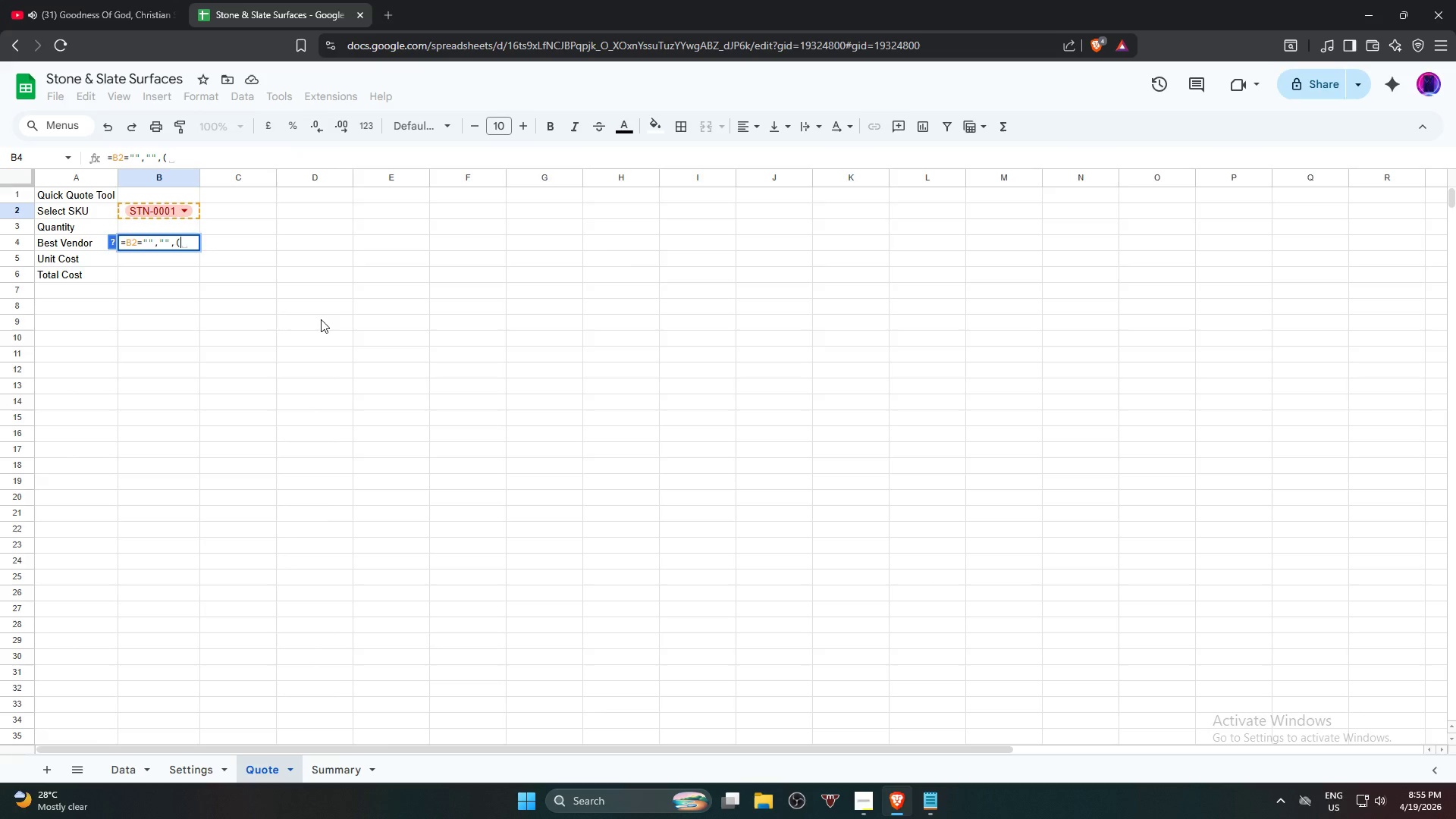 
wait(9.53)
 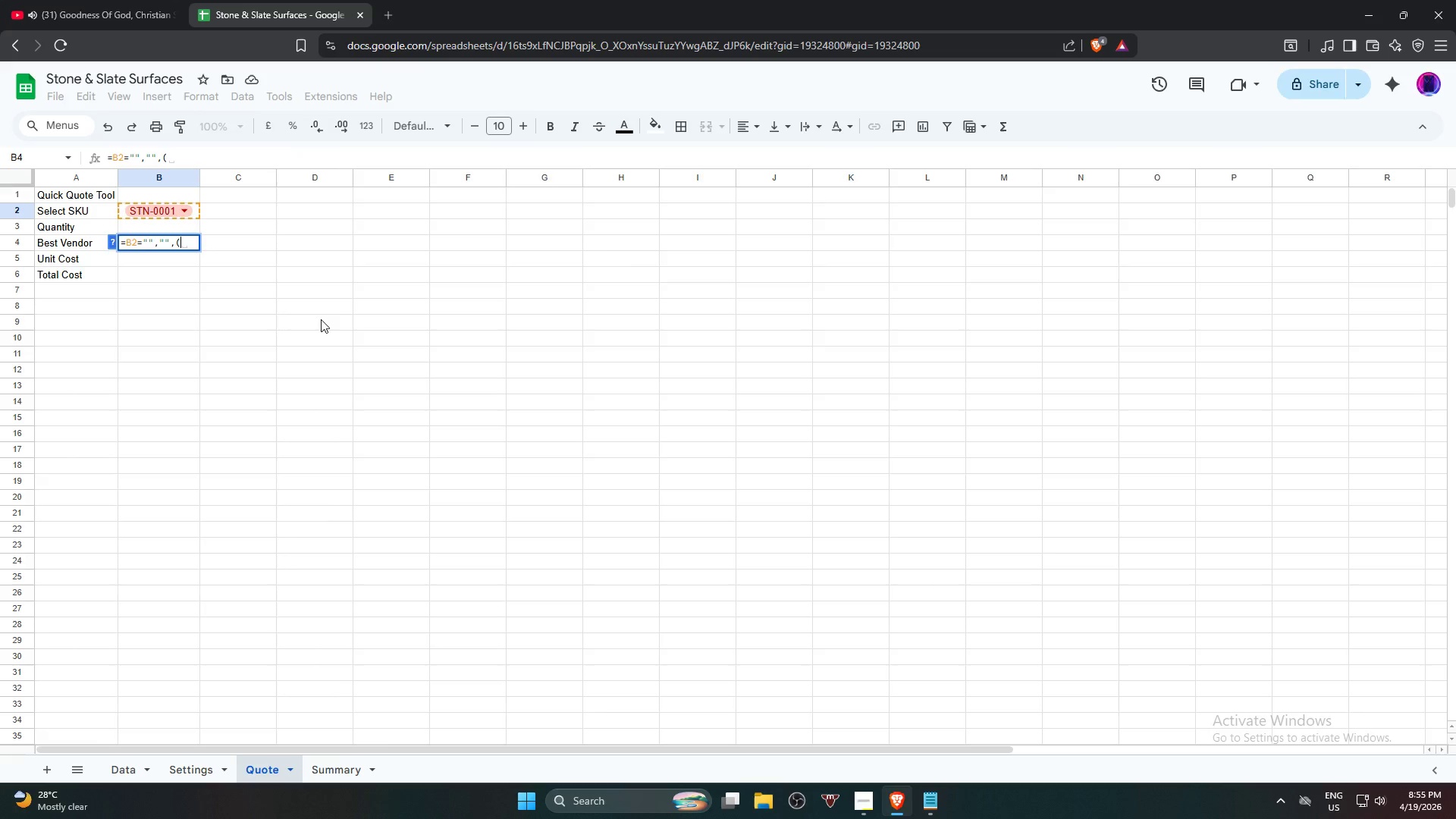 
left_click([121, 770])
 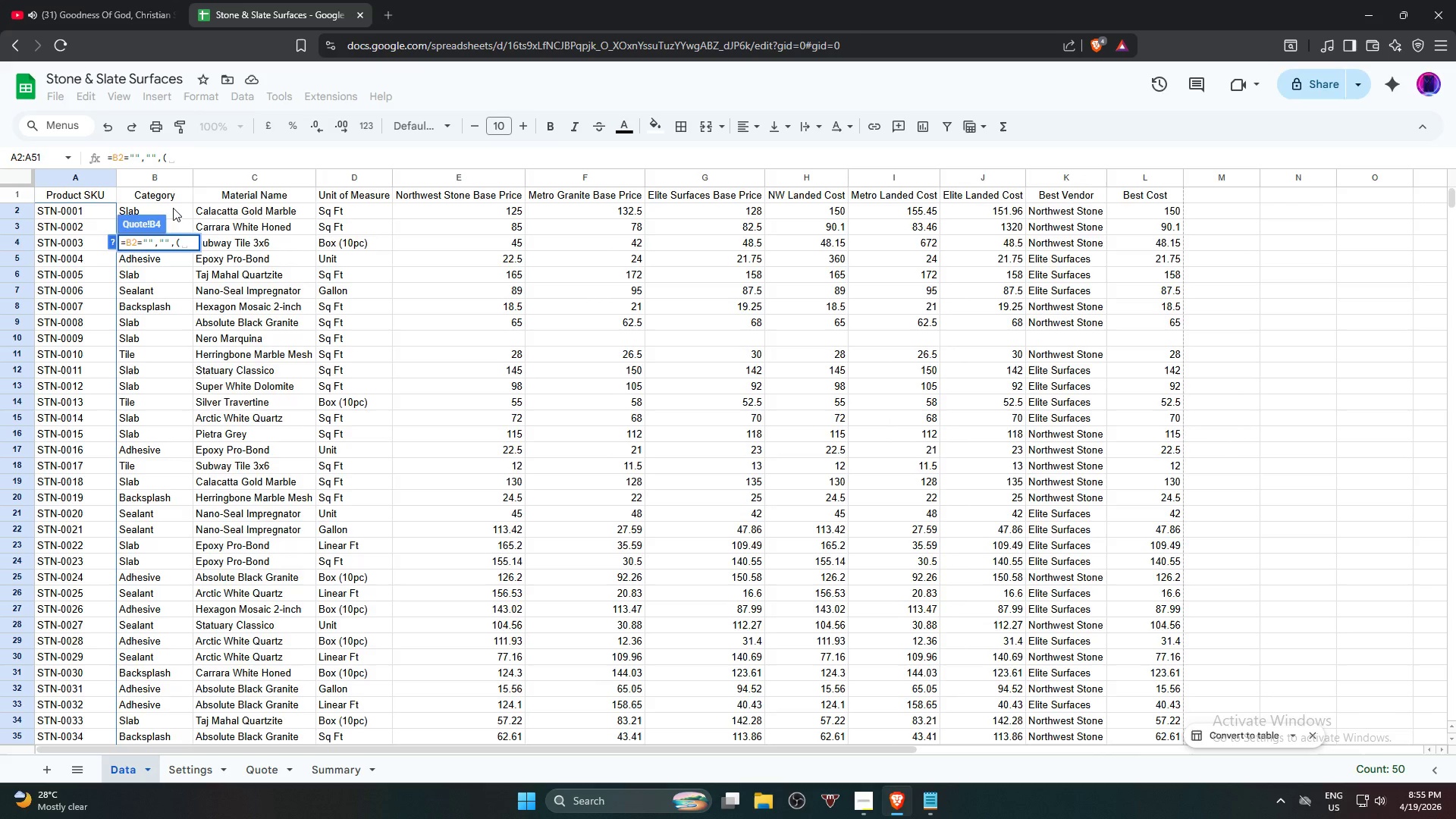 
wait(5.52)
 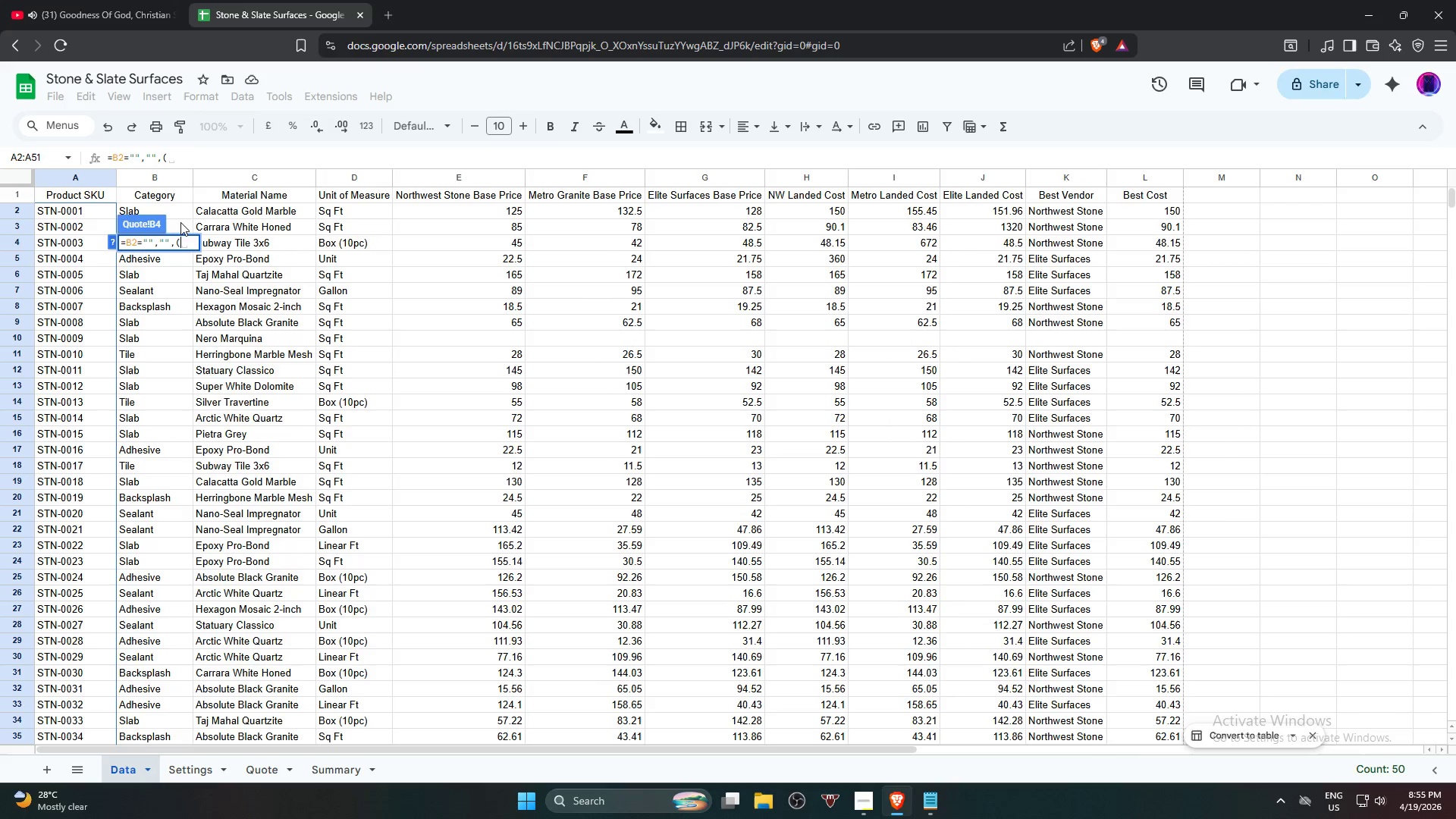 
left_click([173, 208])
 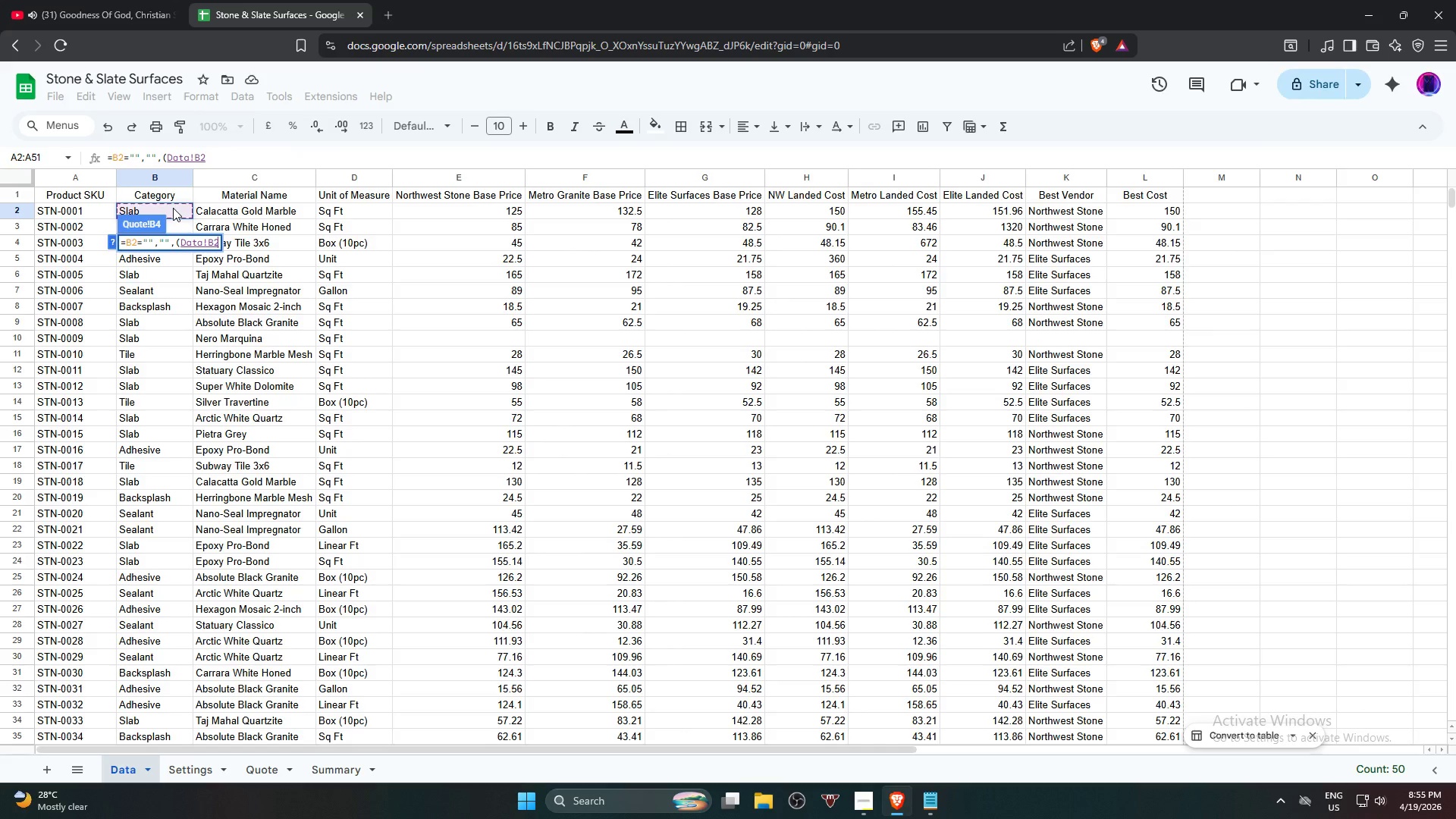 
wait(27.72)
 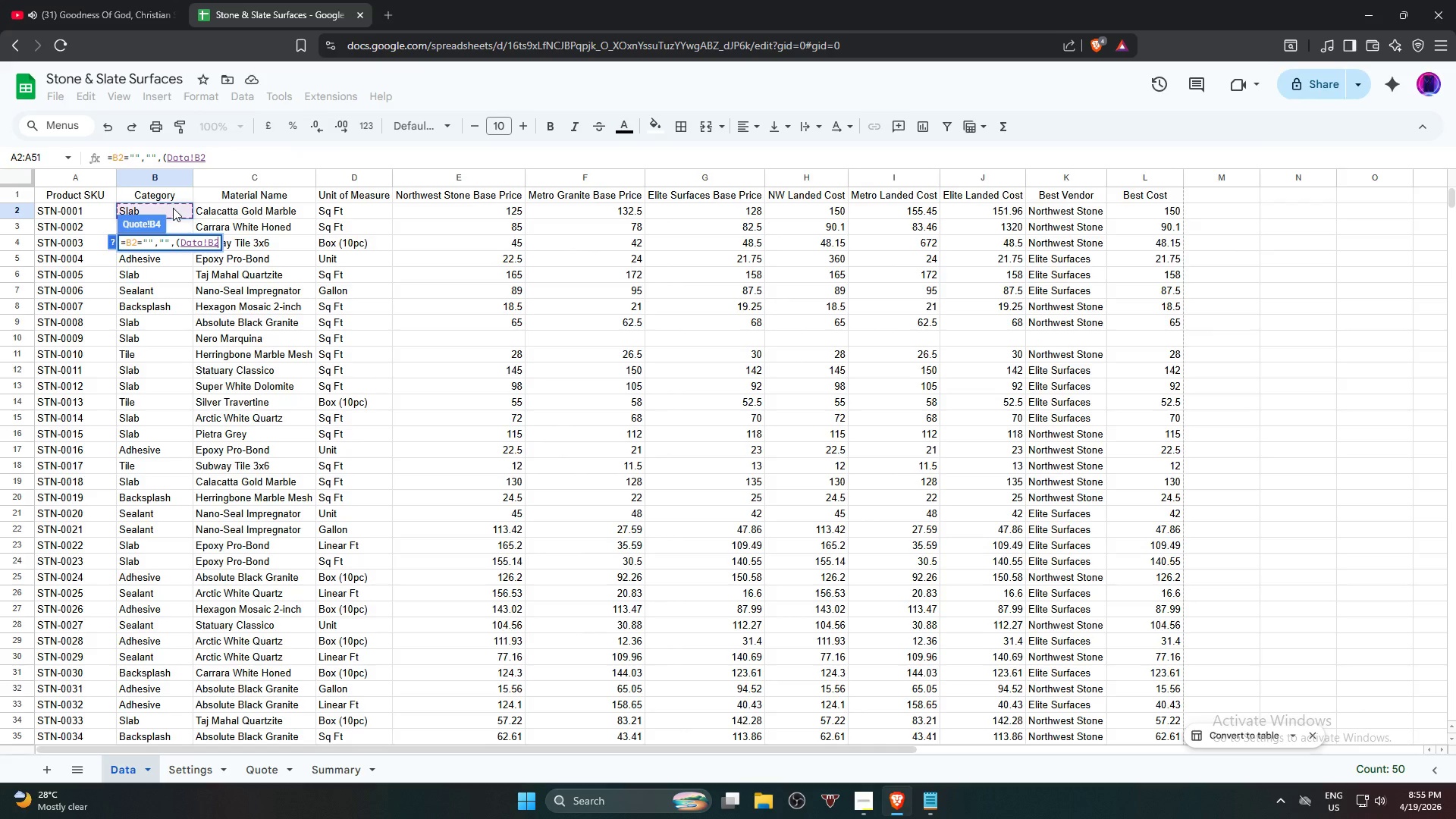 
key(Backspace)
 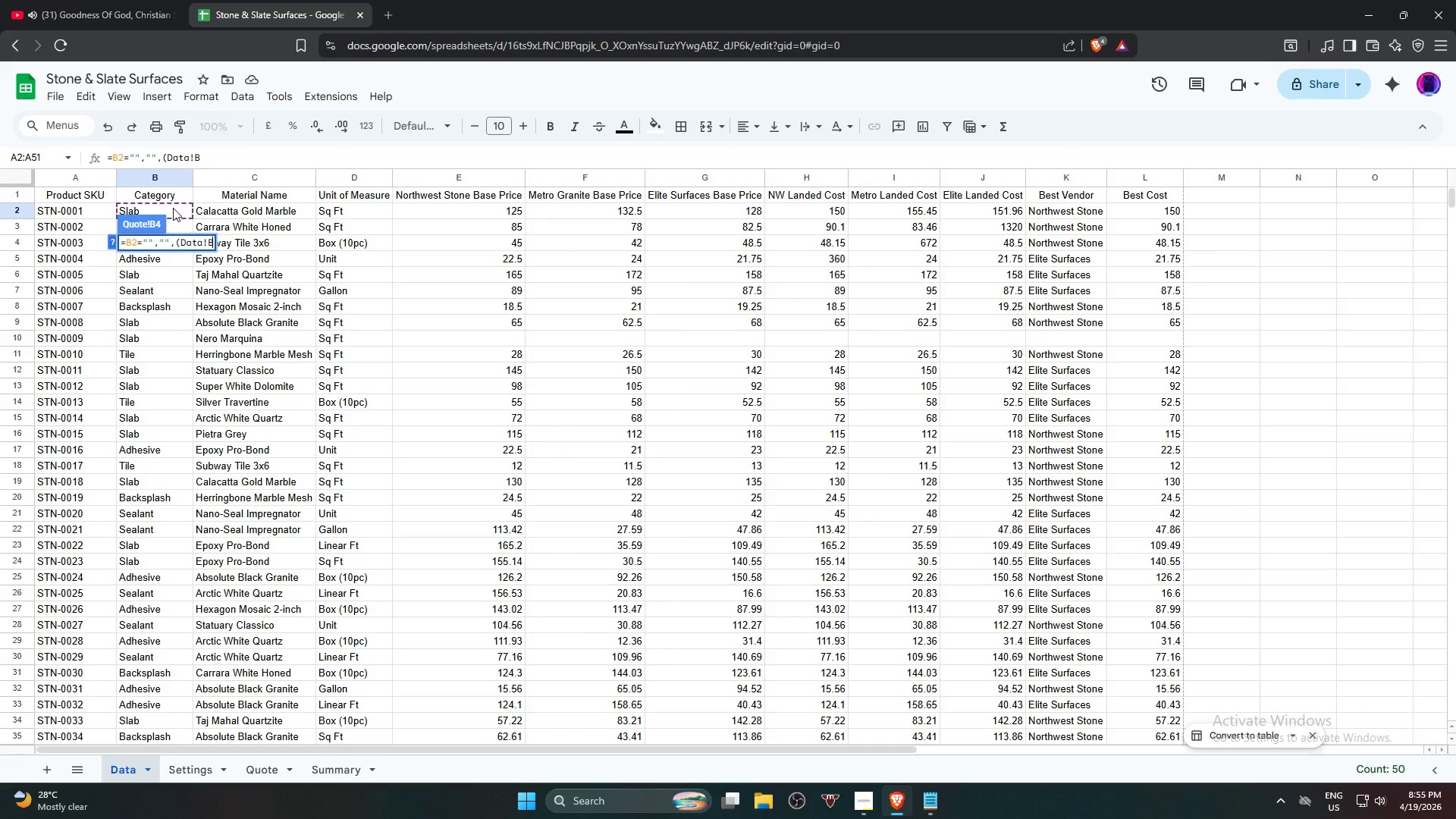 
key(Backspace)
 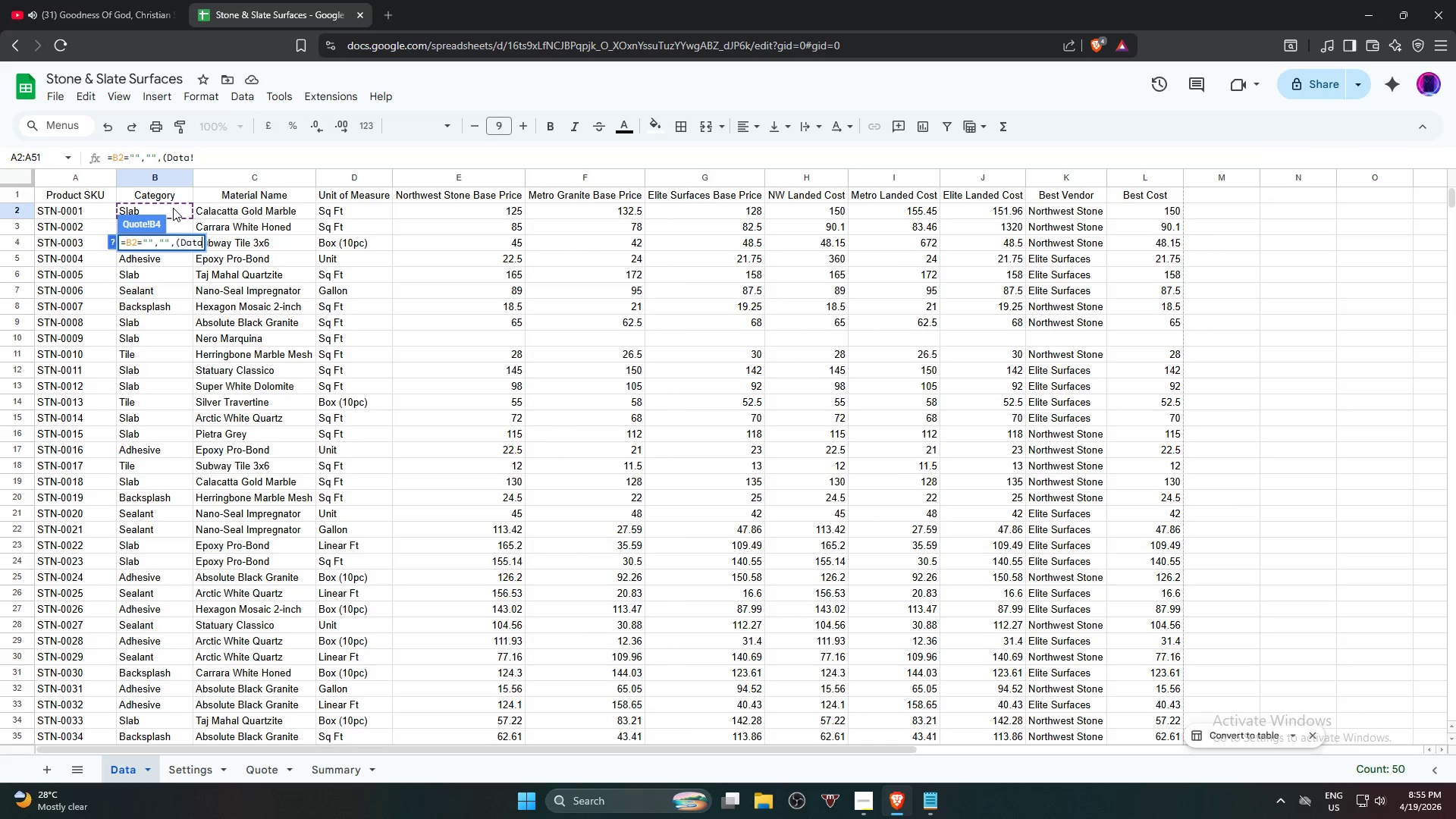 
key(Backspace)
 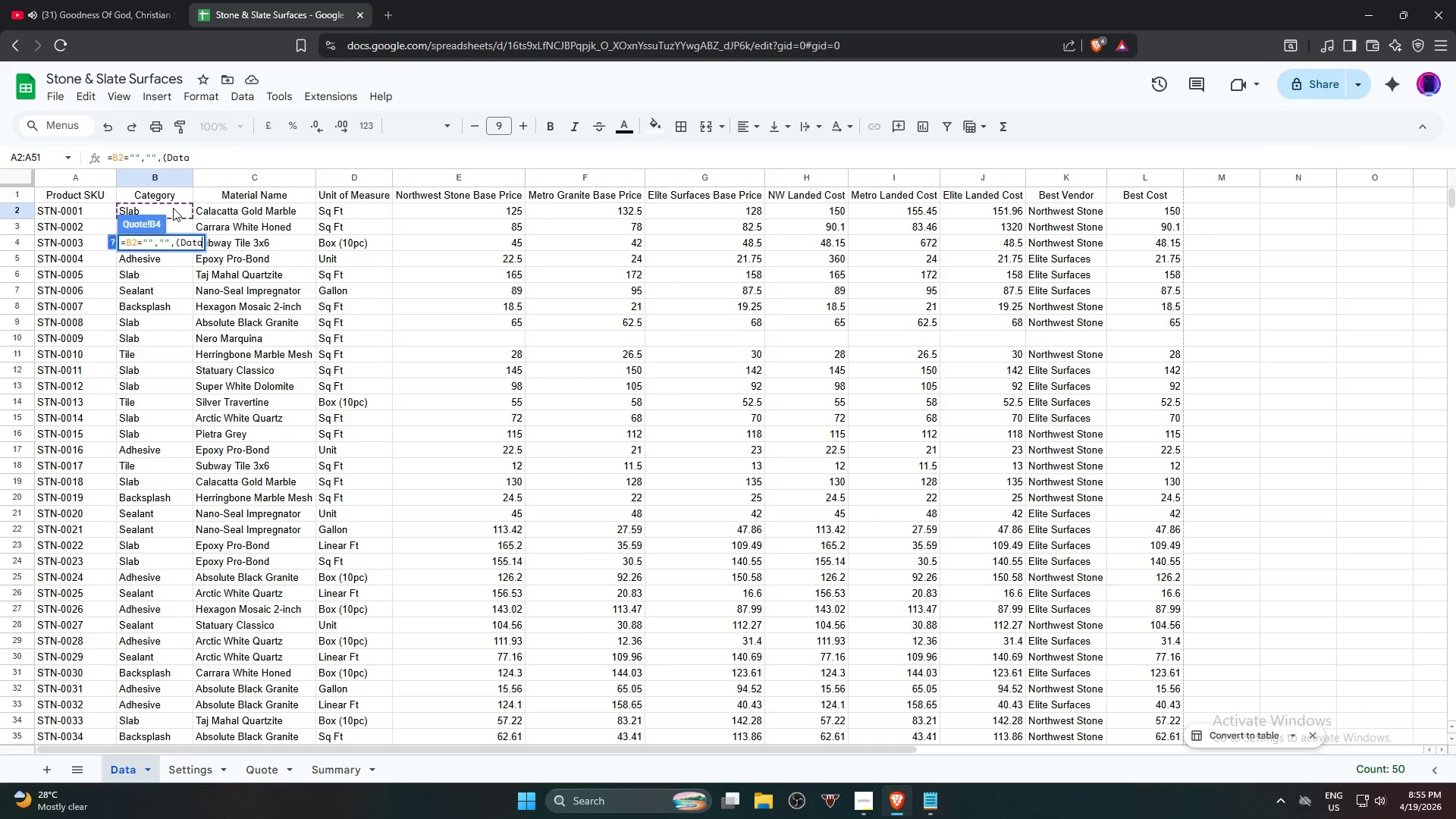 
key(Backspace)
 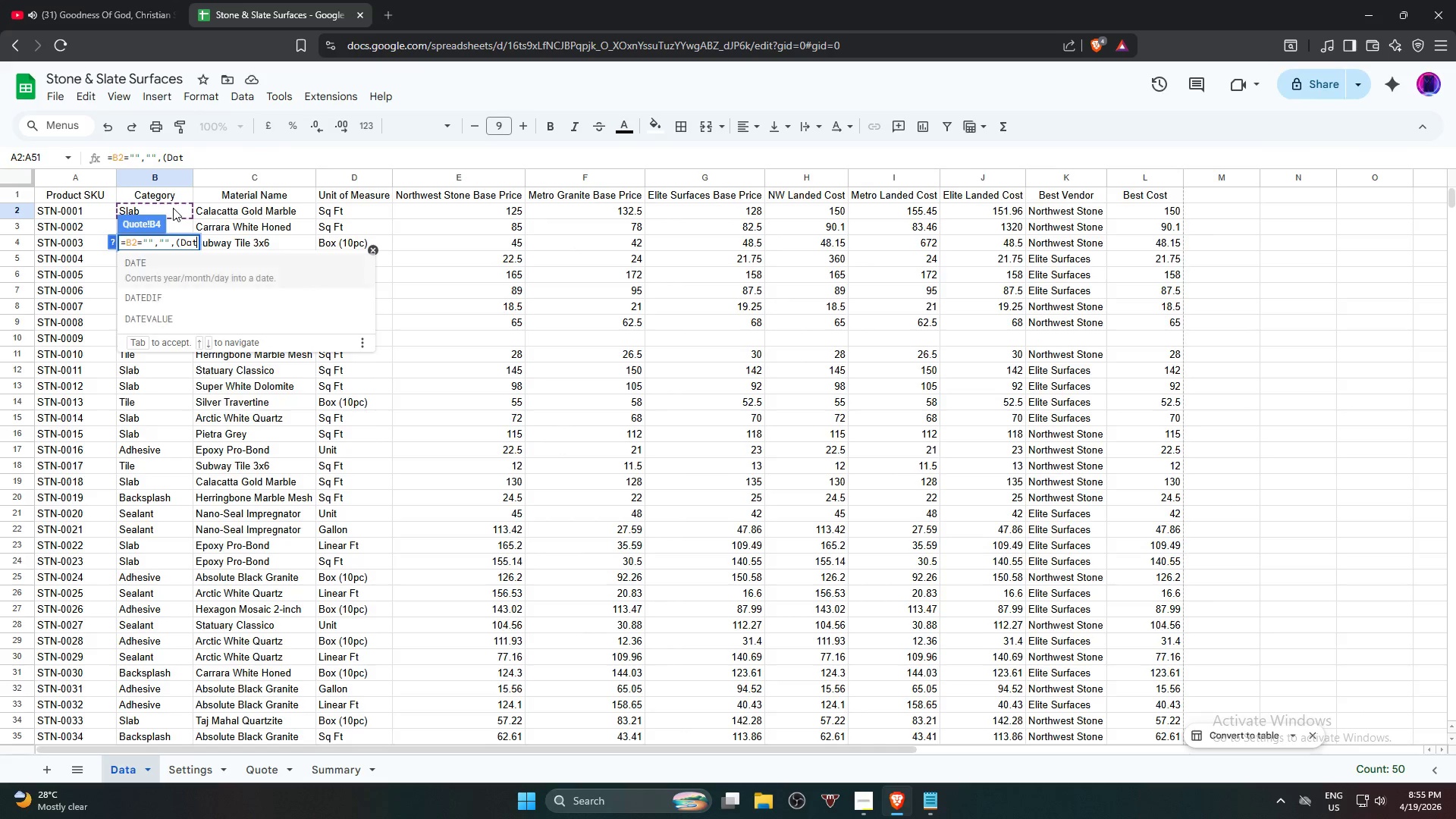 
key(Backspace)
 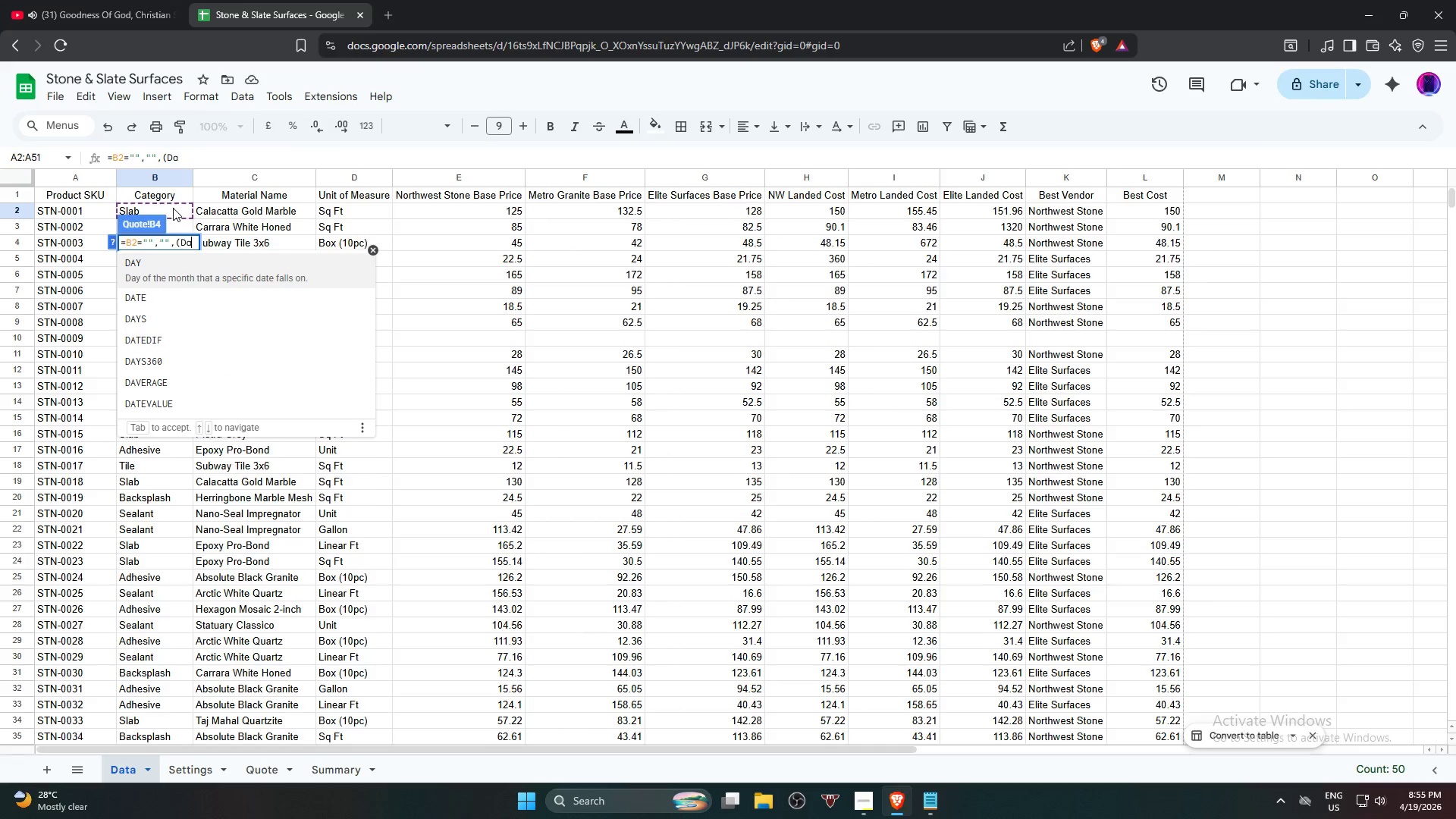 
key(Backspace)
 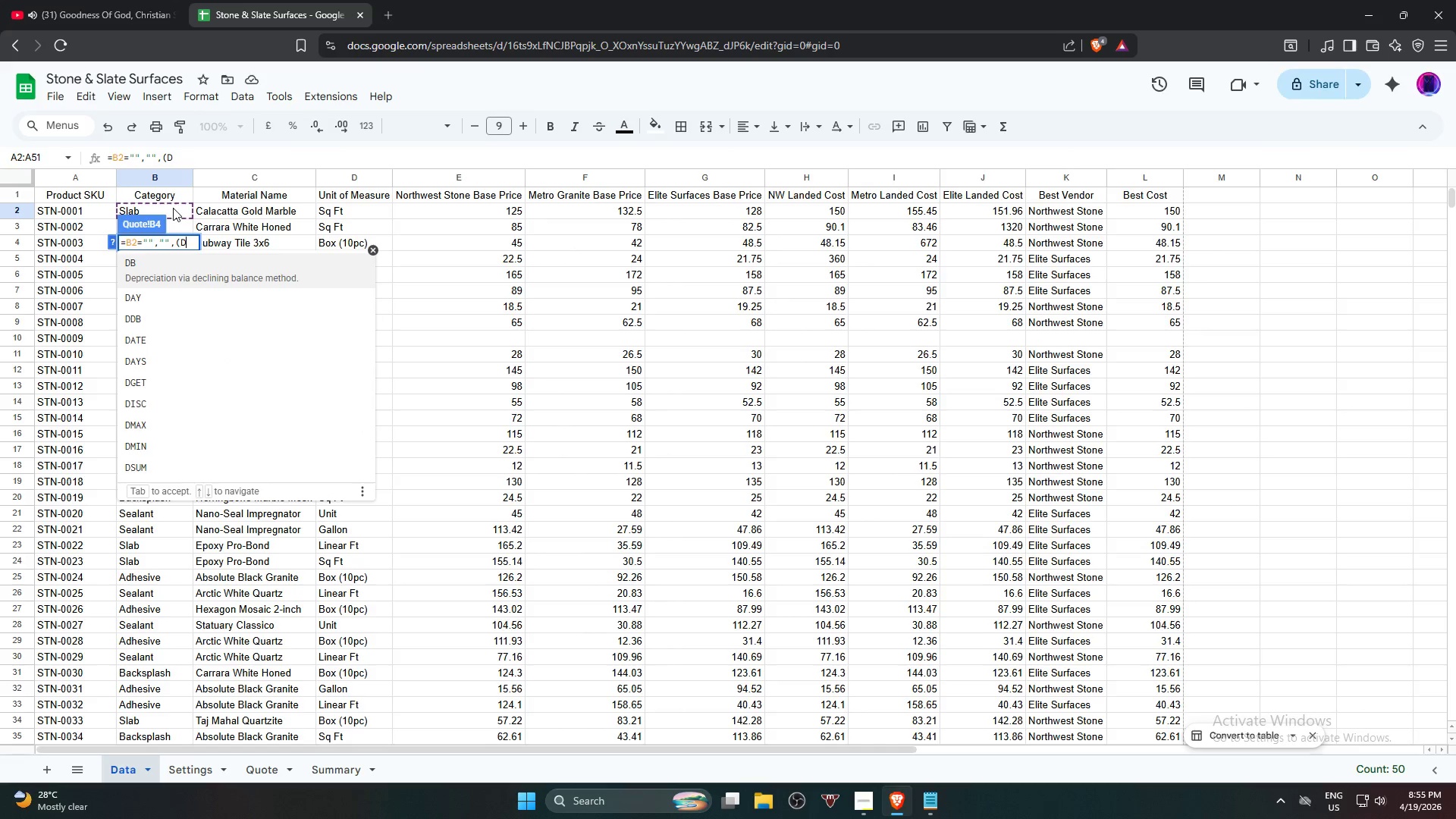 
key(Backspace)
 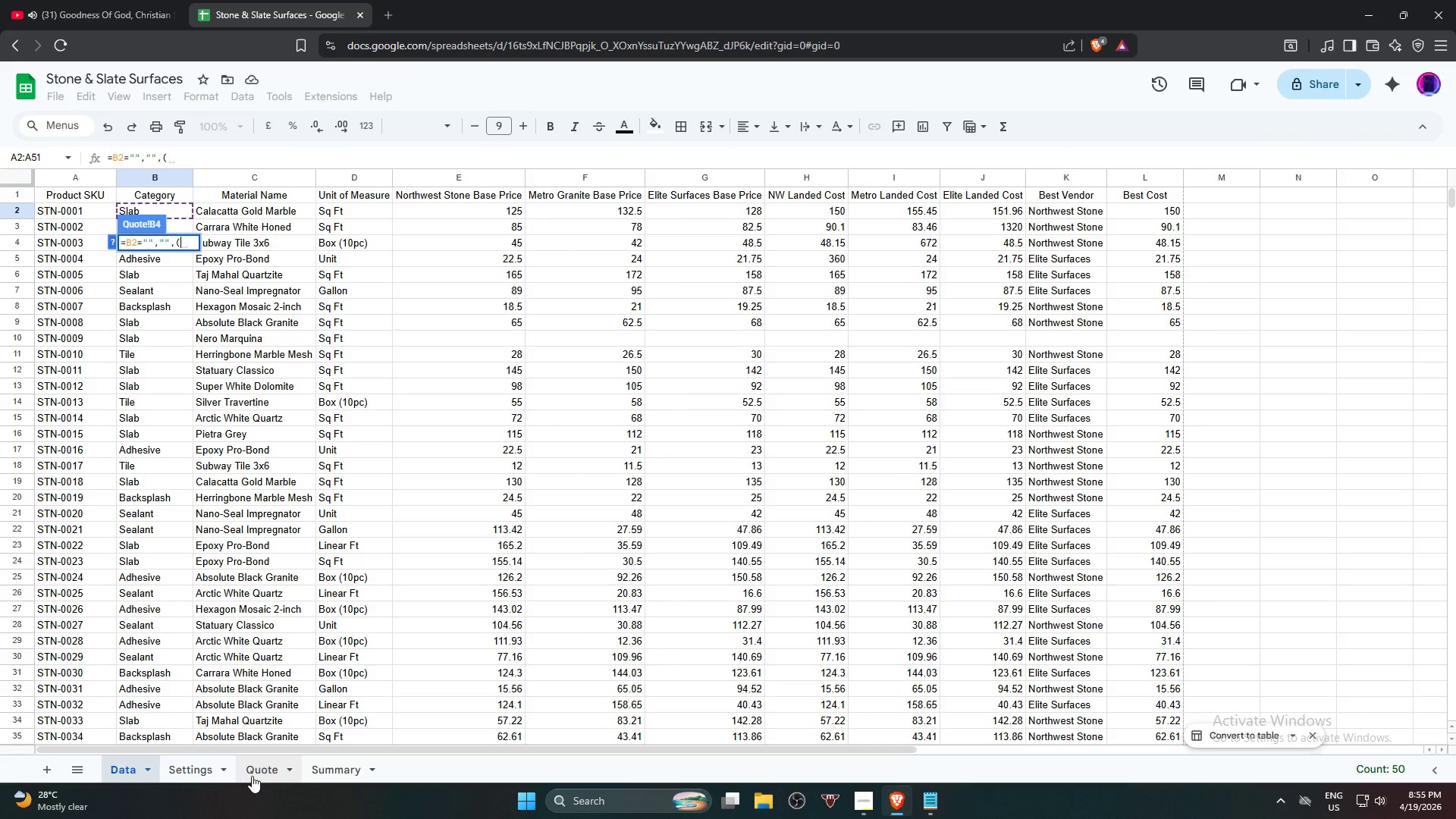 
left_click([252, 776])
 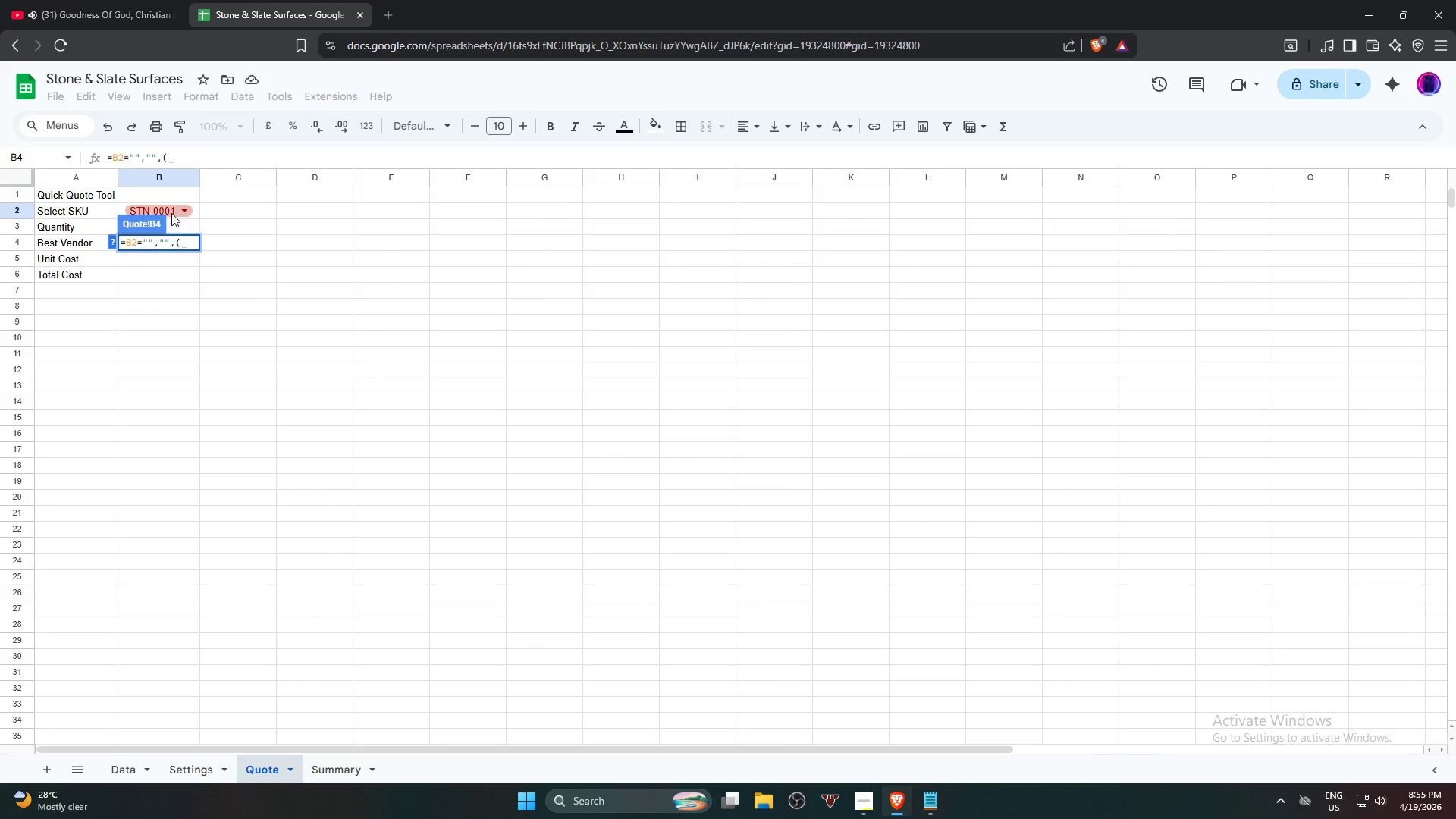 
left_click([171, 212])
 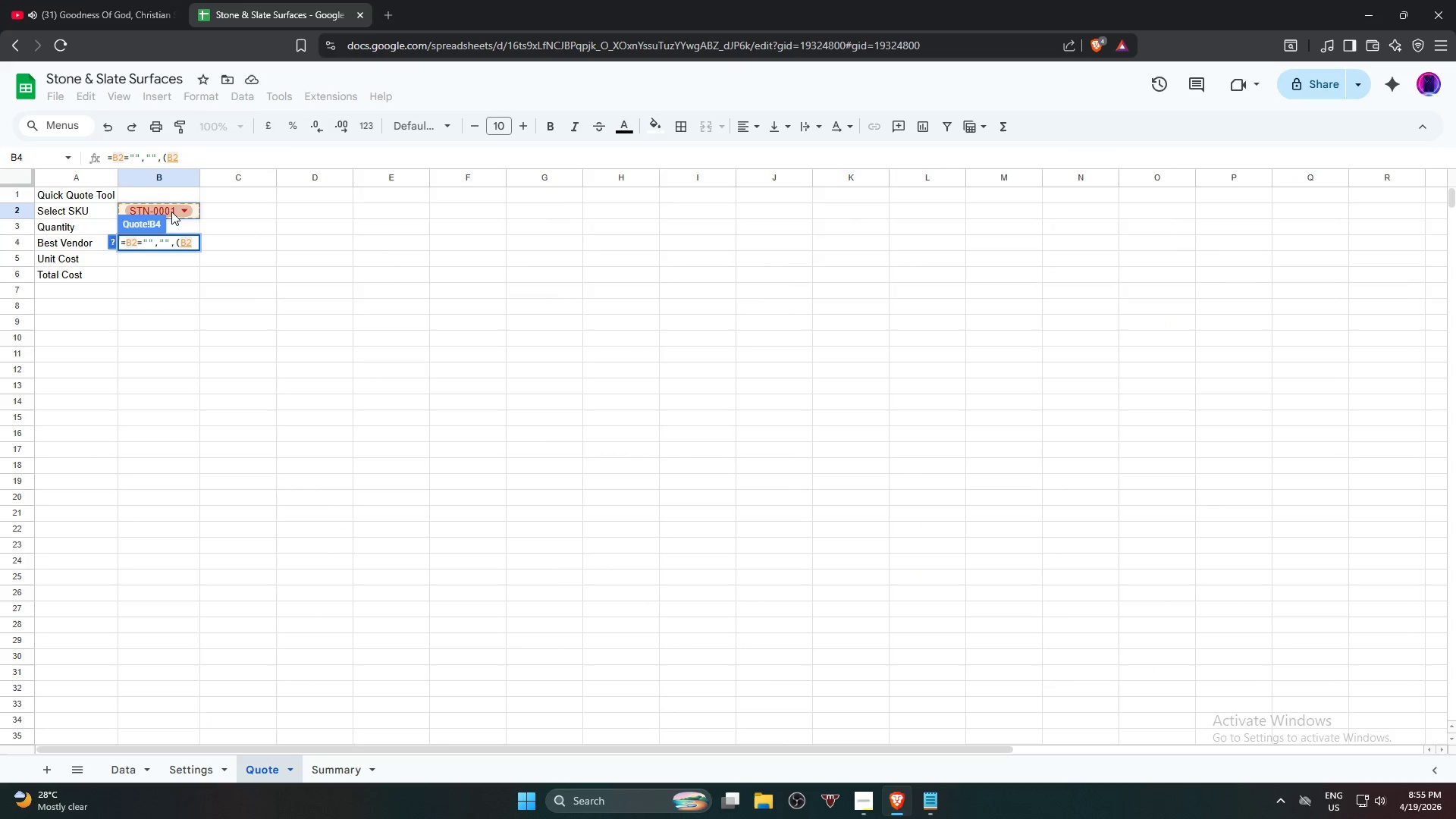 
key(Comma)
 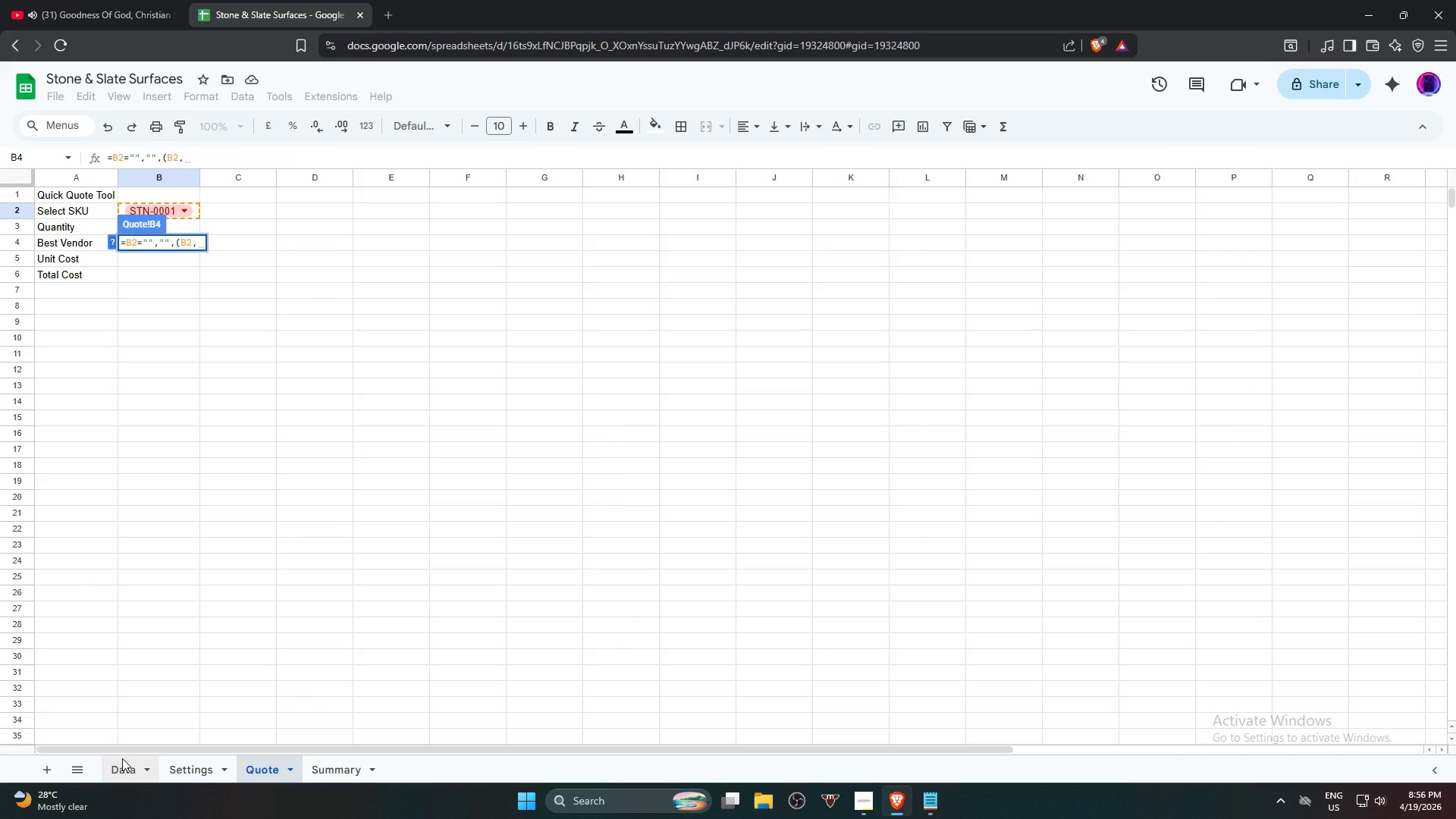 
wait(7.08)
 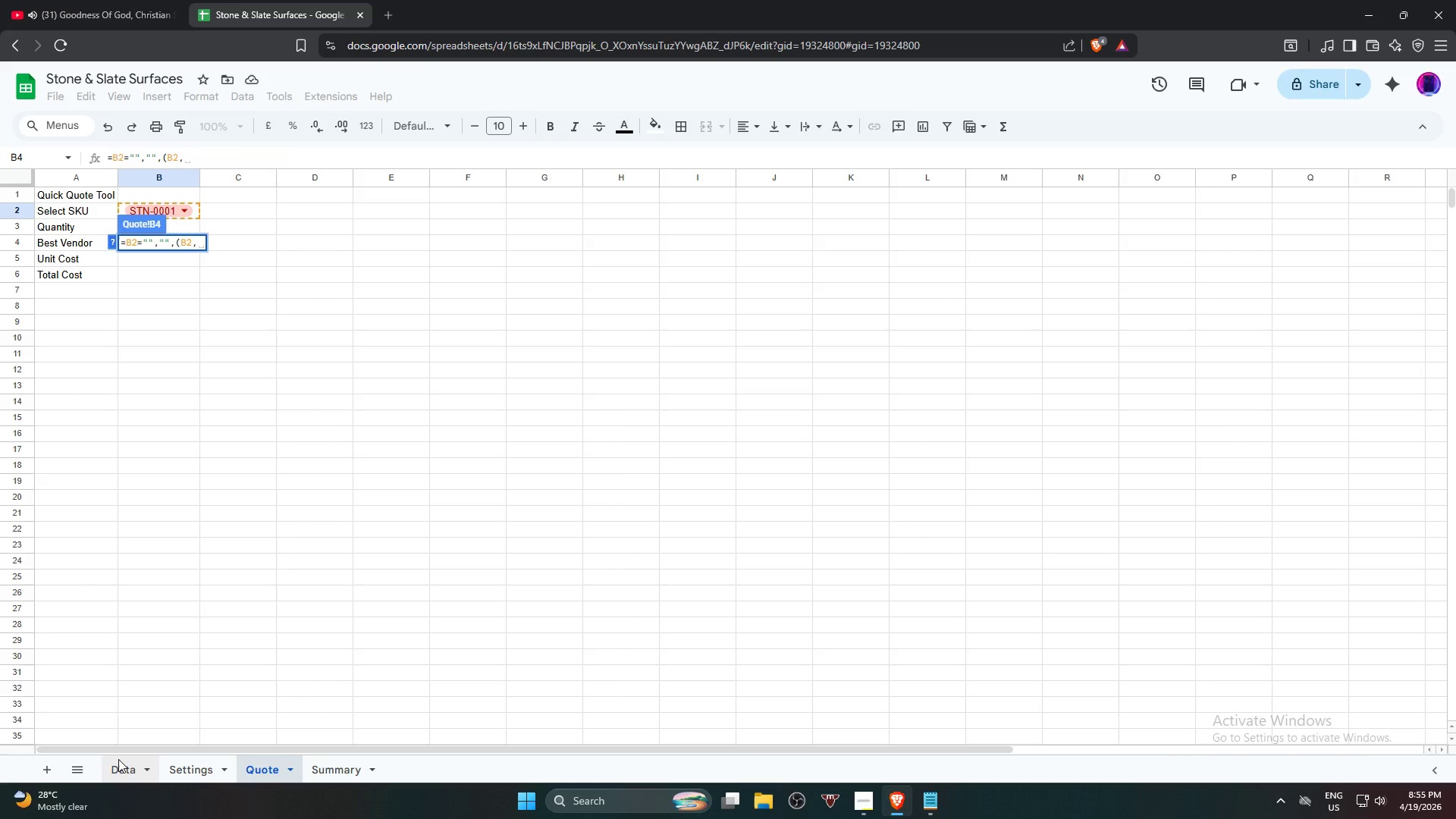 
left_click([118, 772])
 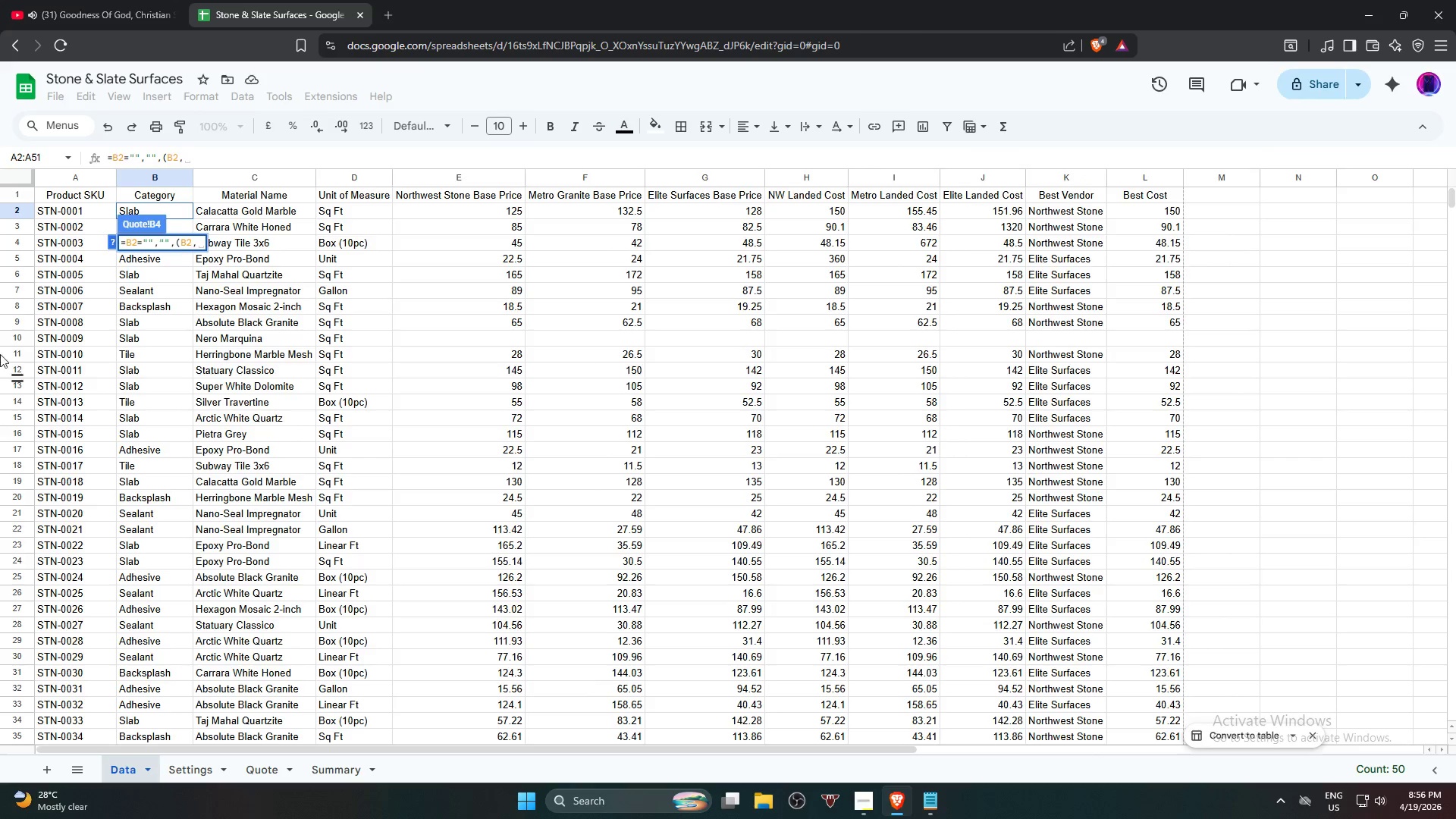 
left_click([67, 214])
 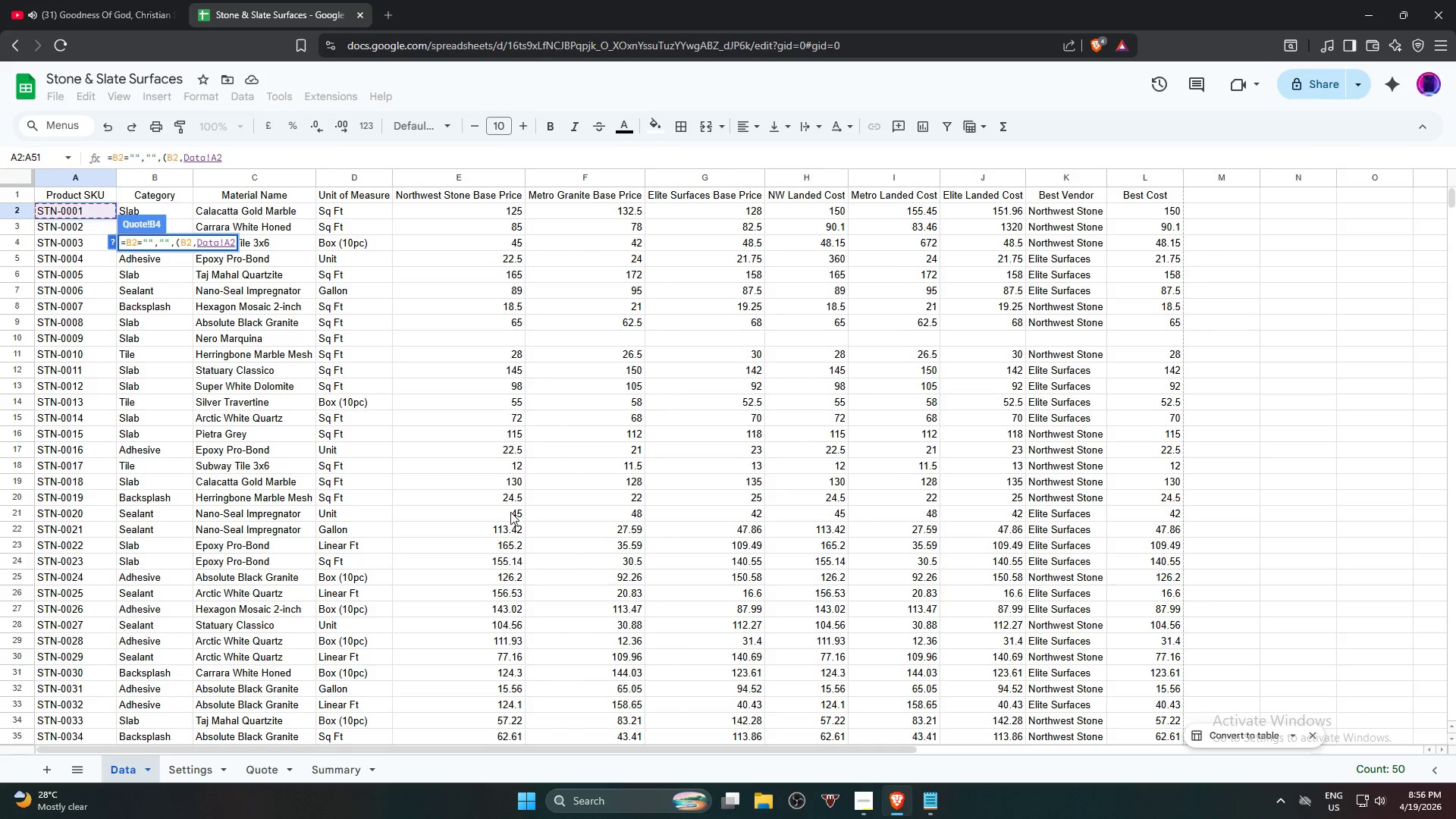 
hold_key(key=ShiftLeft, duration=1.12)
 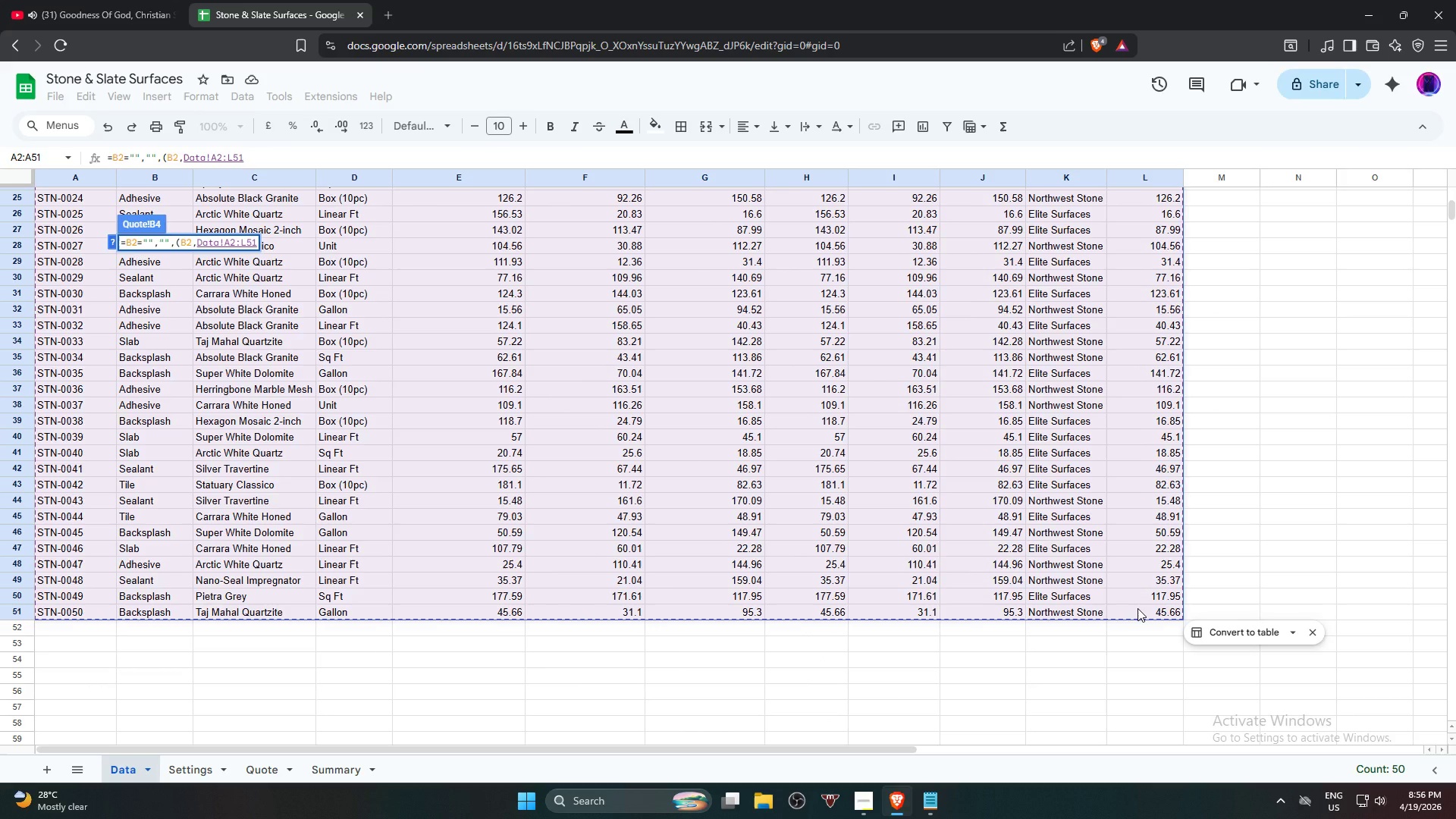 
scroll: coordinate [578, 534], scroll_direction: down, amount: 5.0
 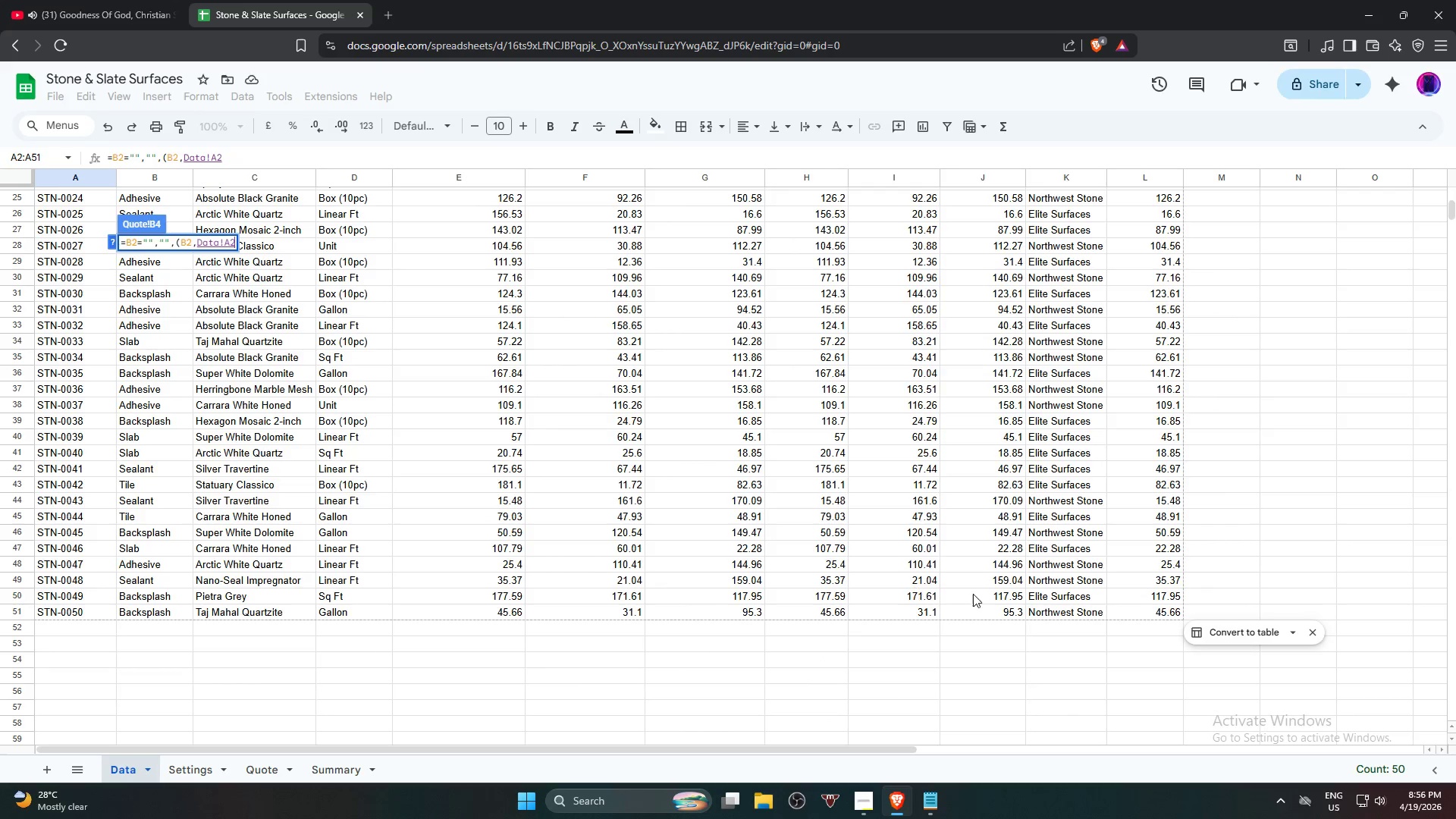 
left_click([1138, 608])
 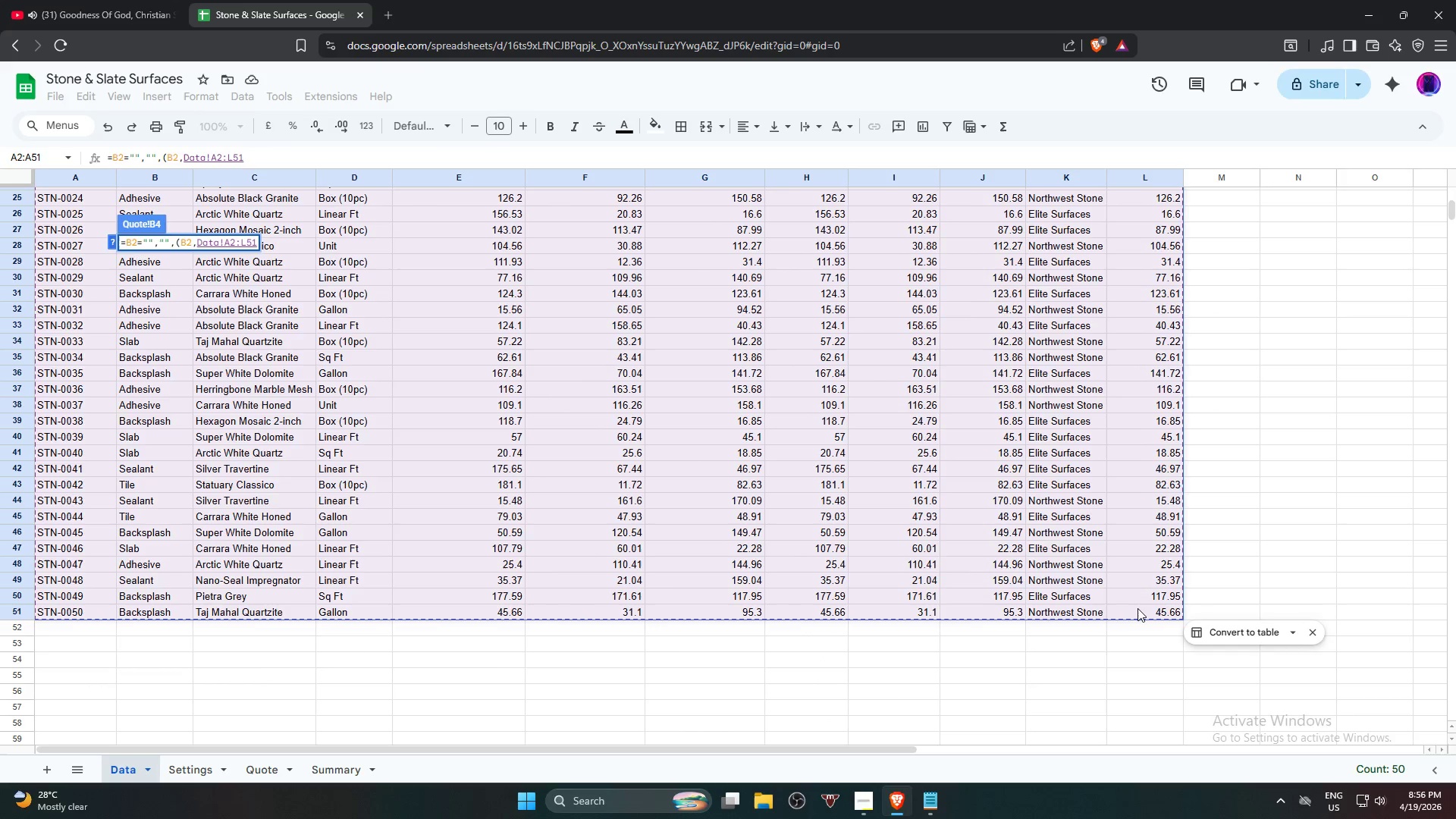 
wait(8.92)
 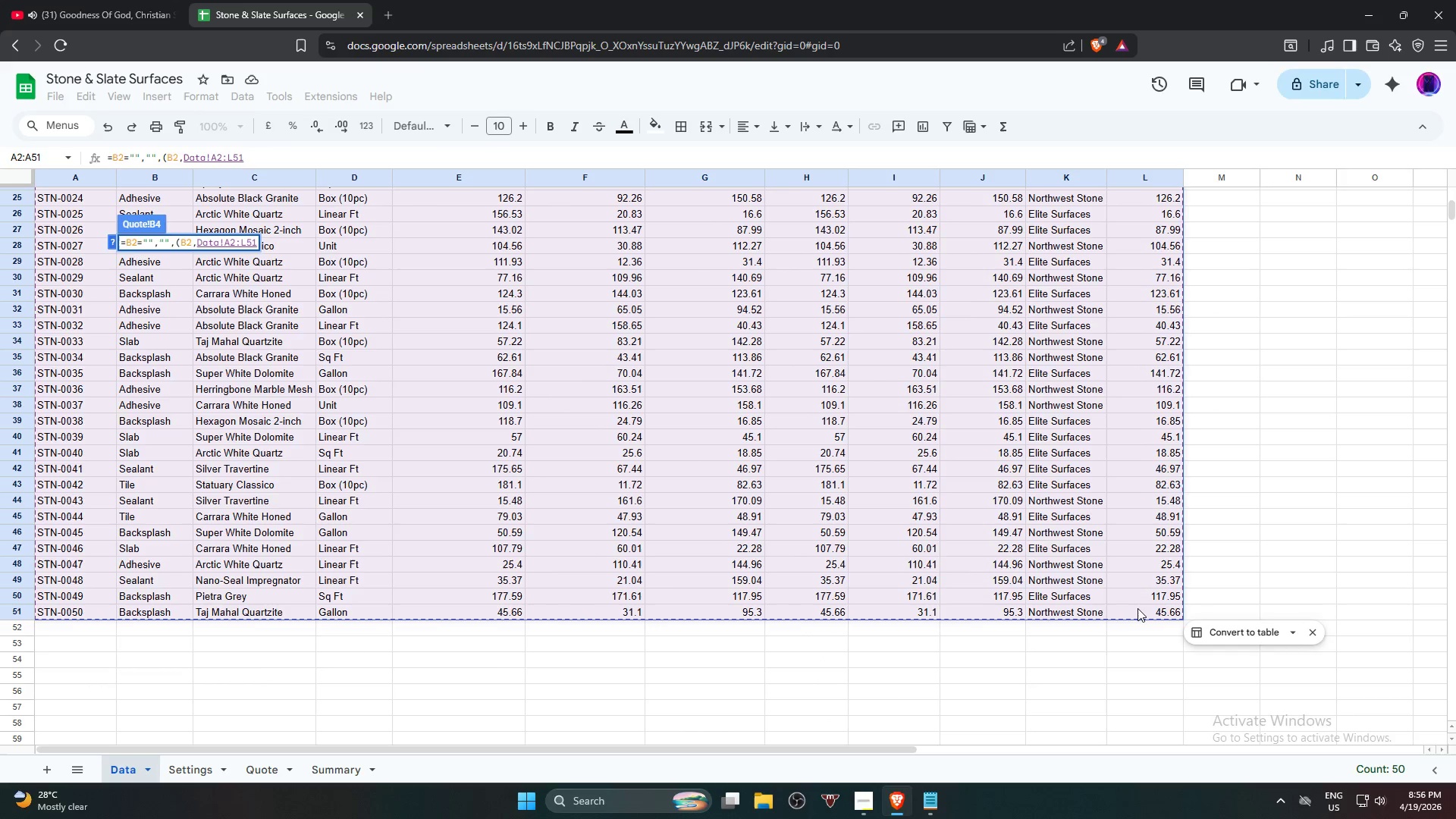 
type(,11,Fa)
 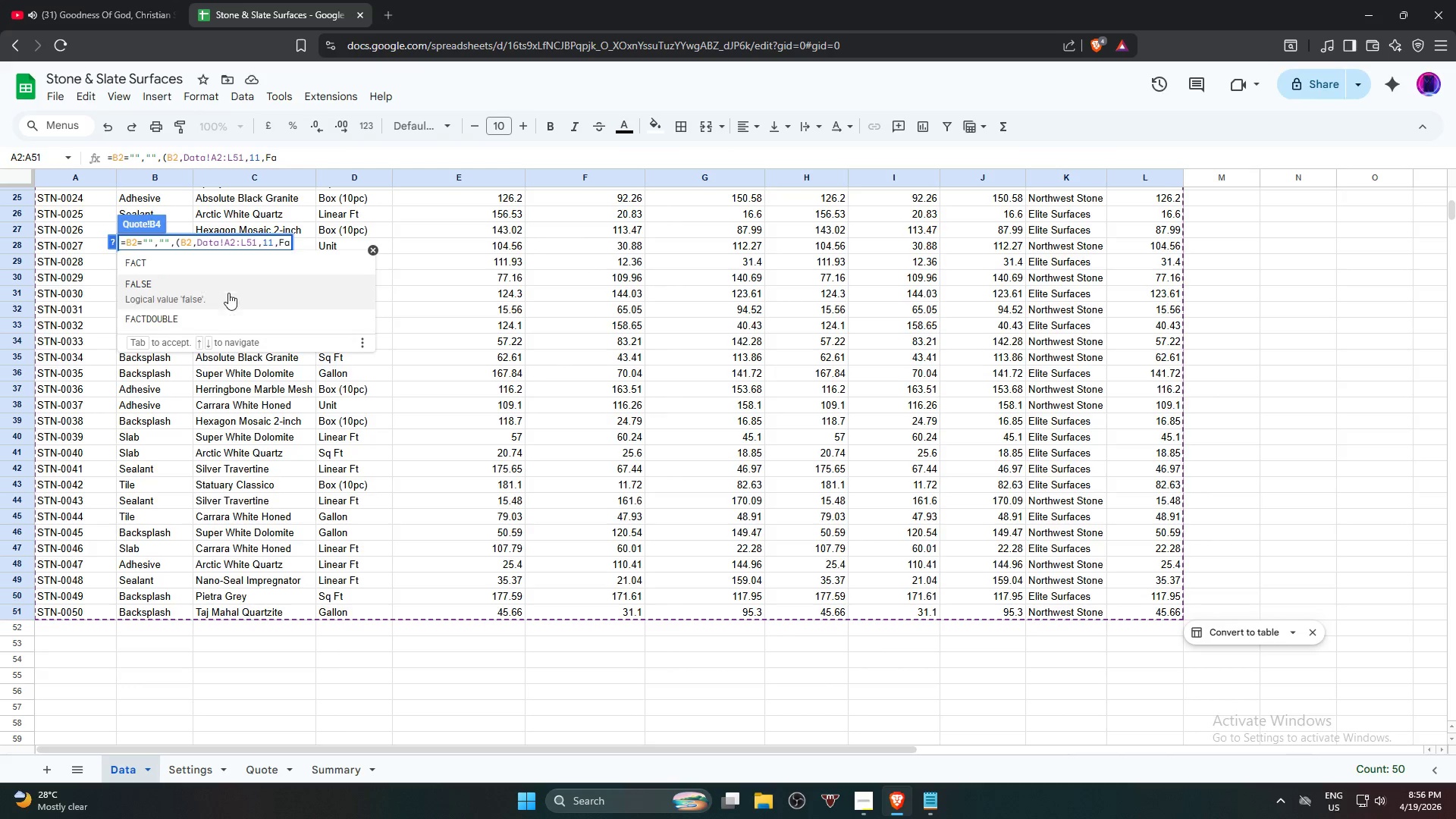 
left_click([225, 290])
 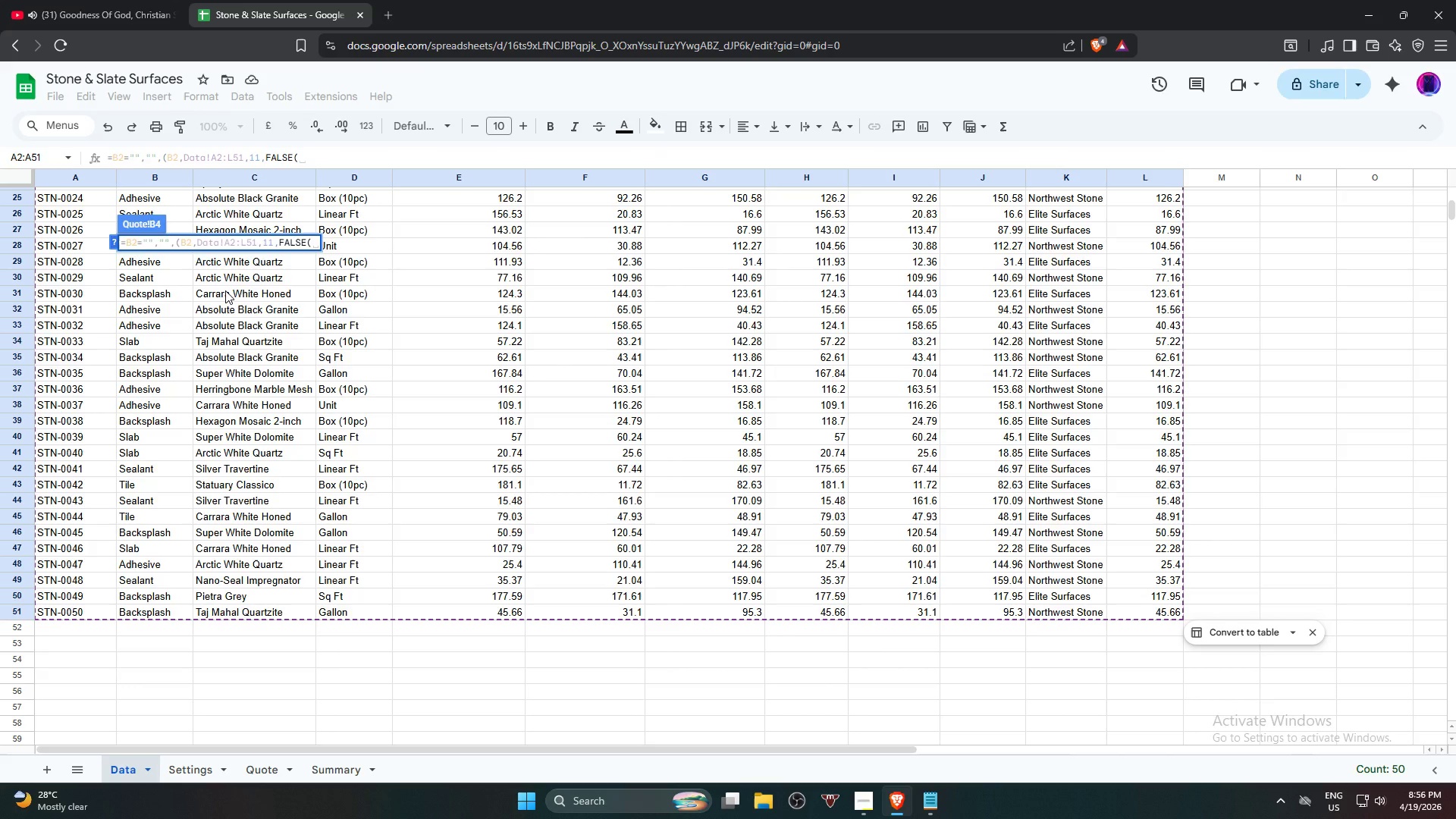 
key(Backspace)
type()))
key(Backspace)
 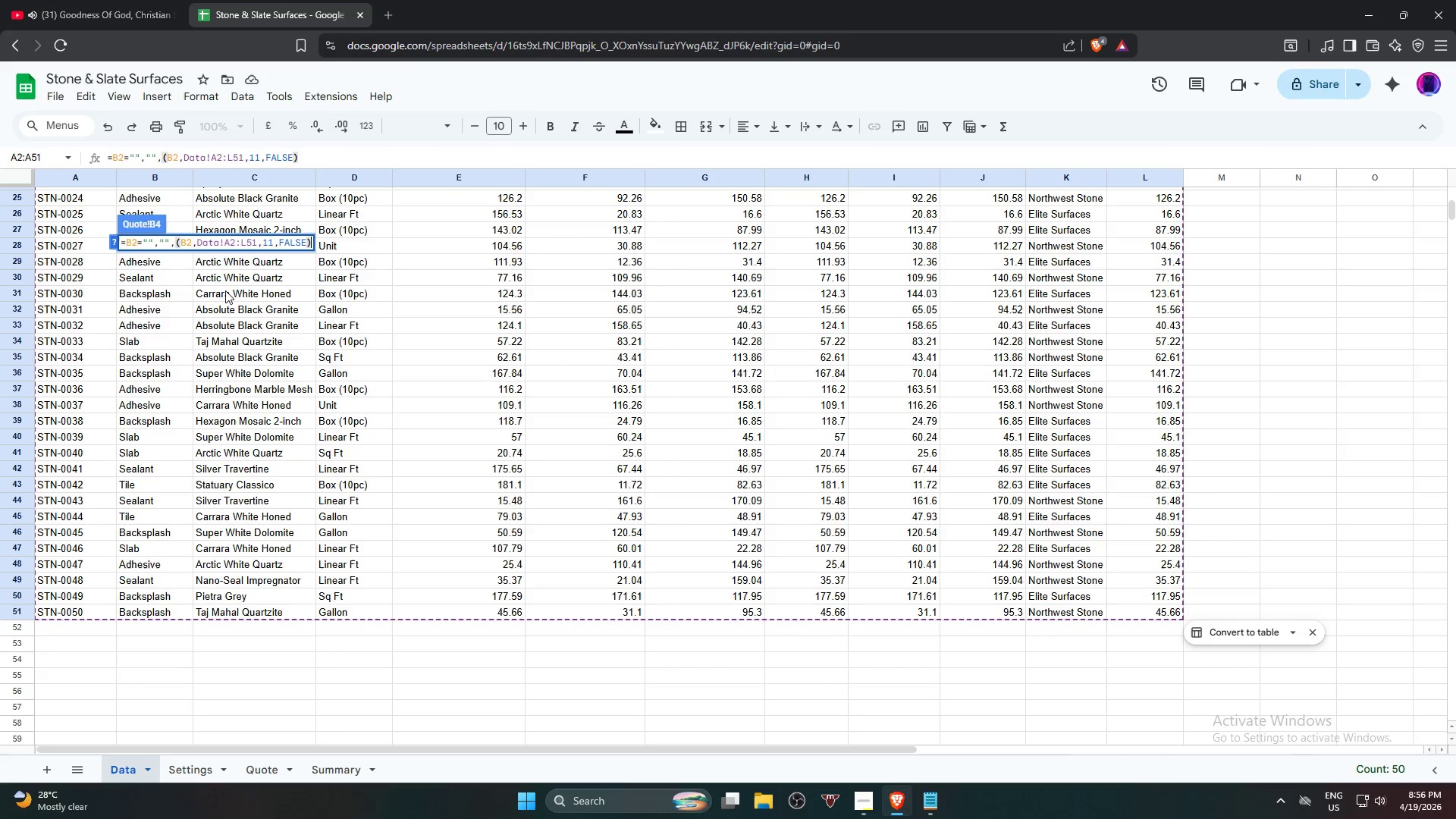 
wait(5.8)
 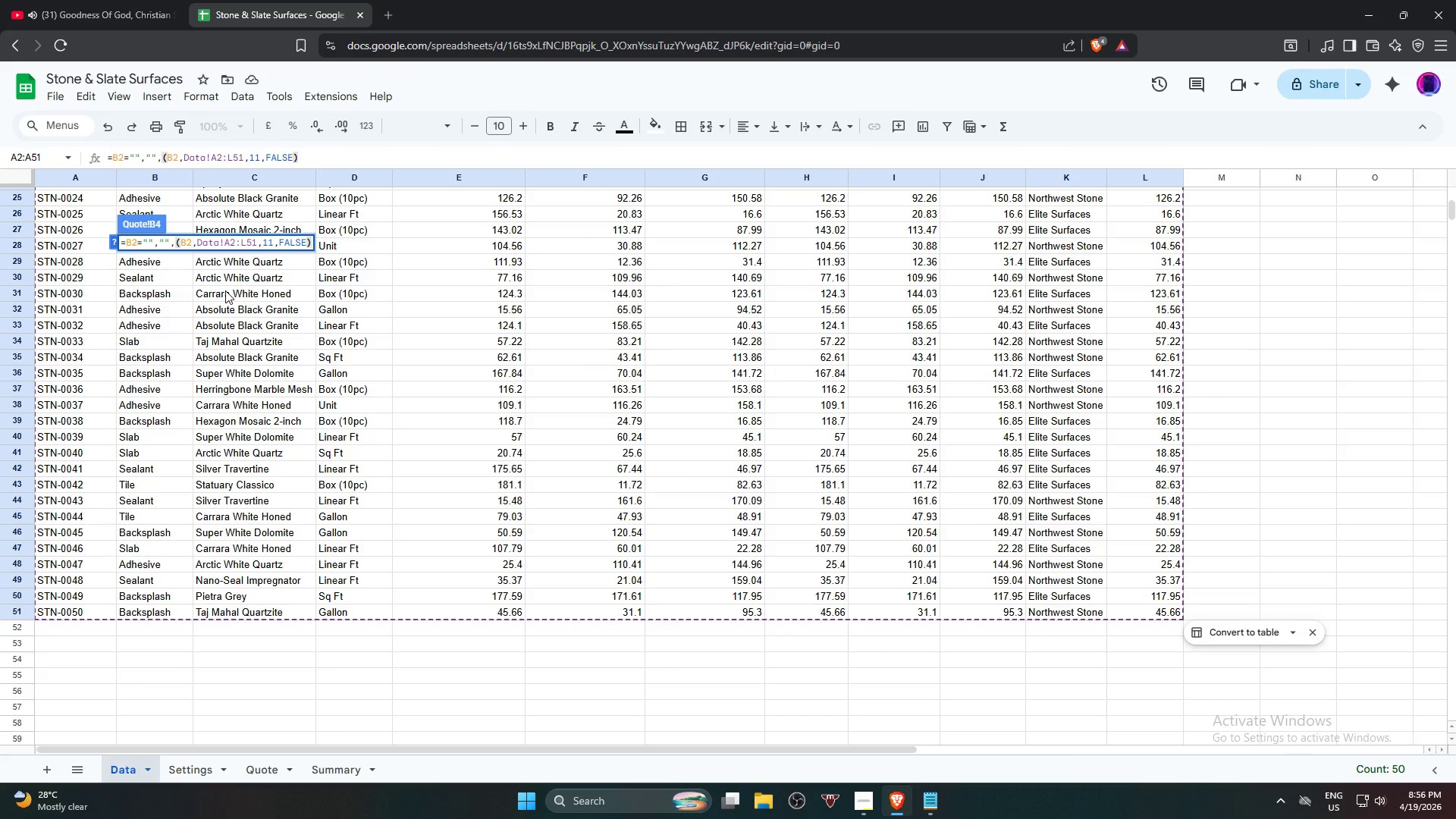 
hold_key(key=ArrowLeft, duration=1.5)
 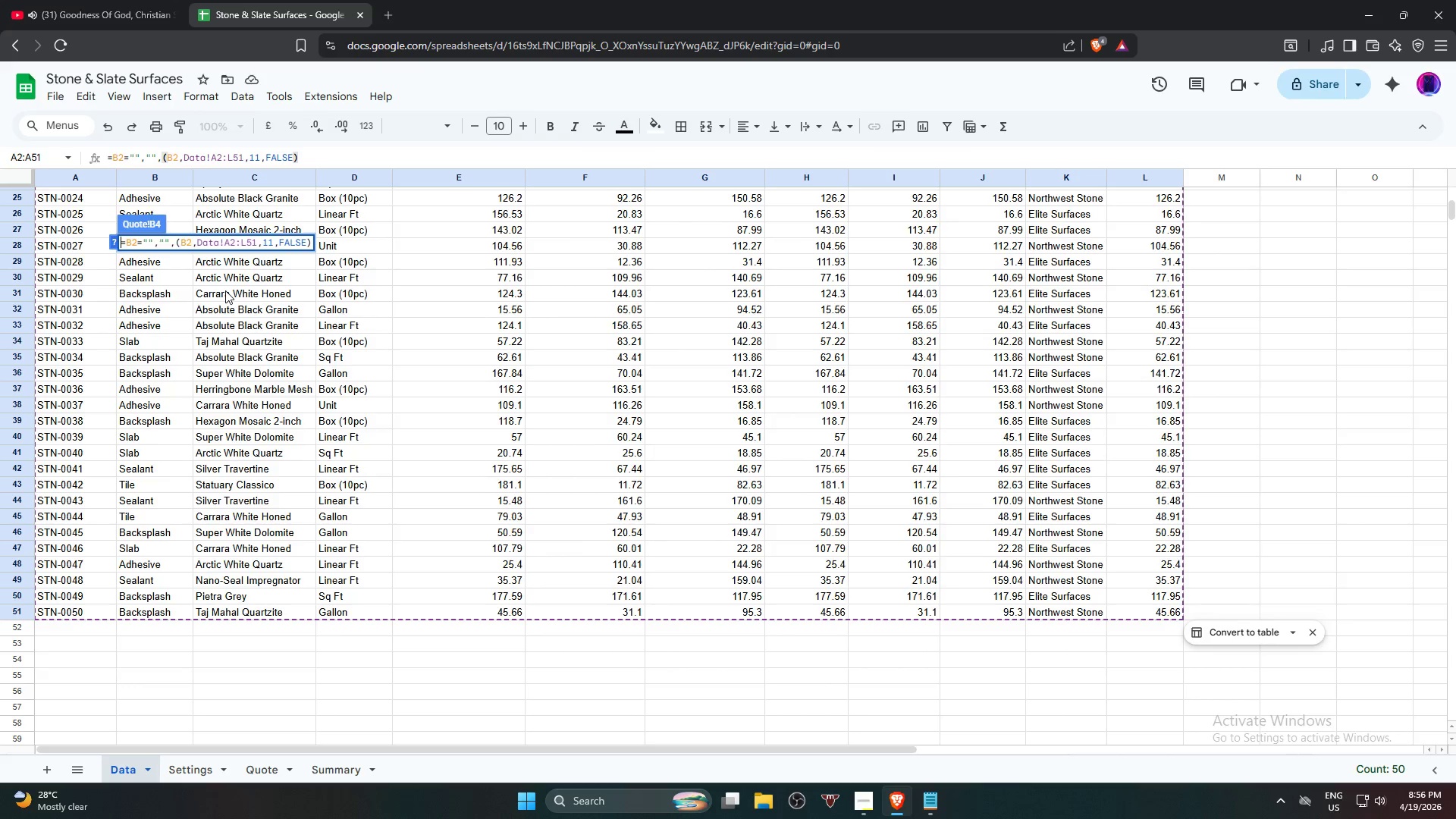 
hold_key(key=ArrowLeft, duration=0.64)
 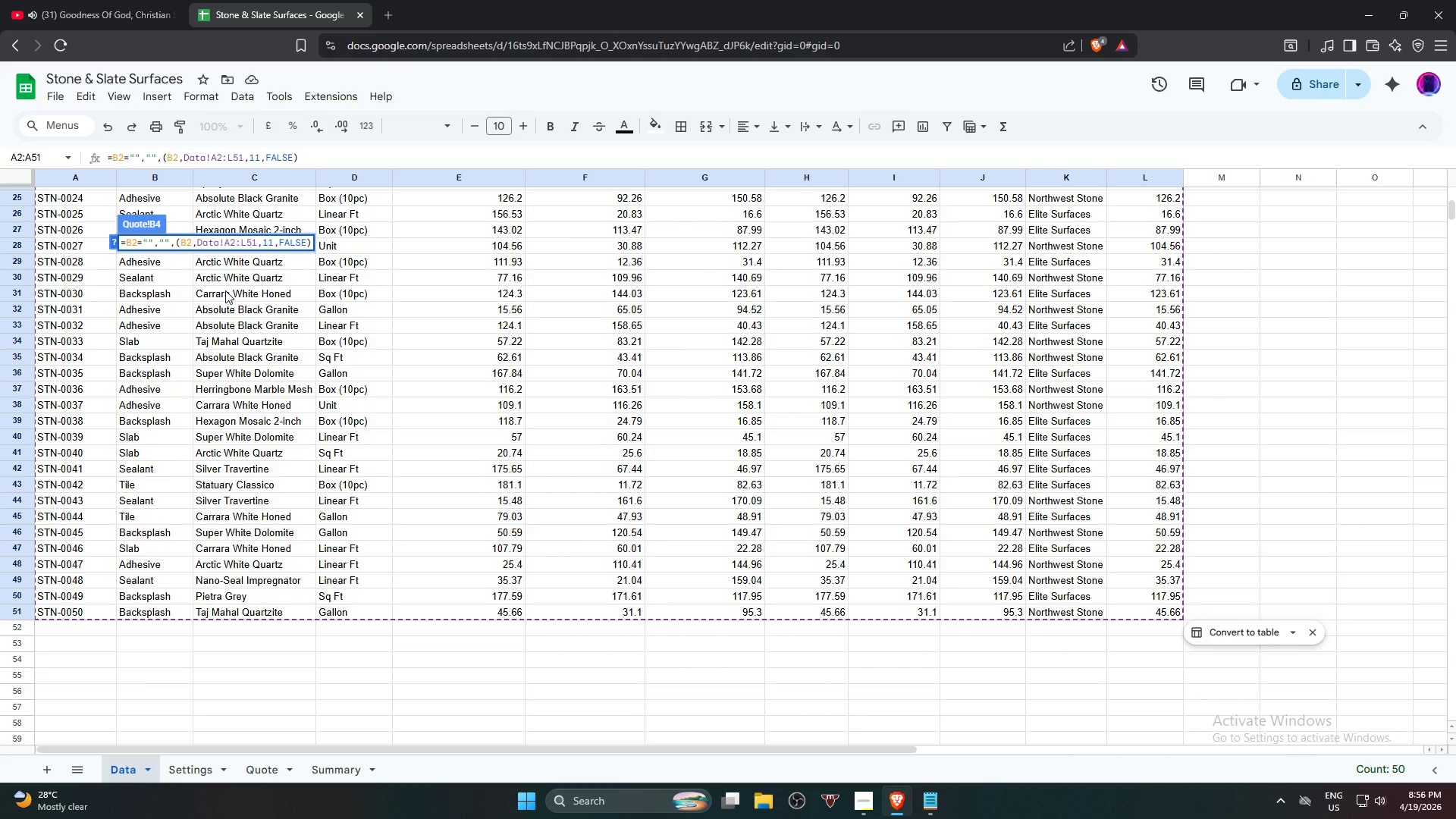 
key(ArrowRight)
 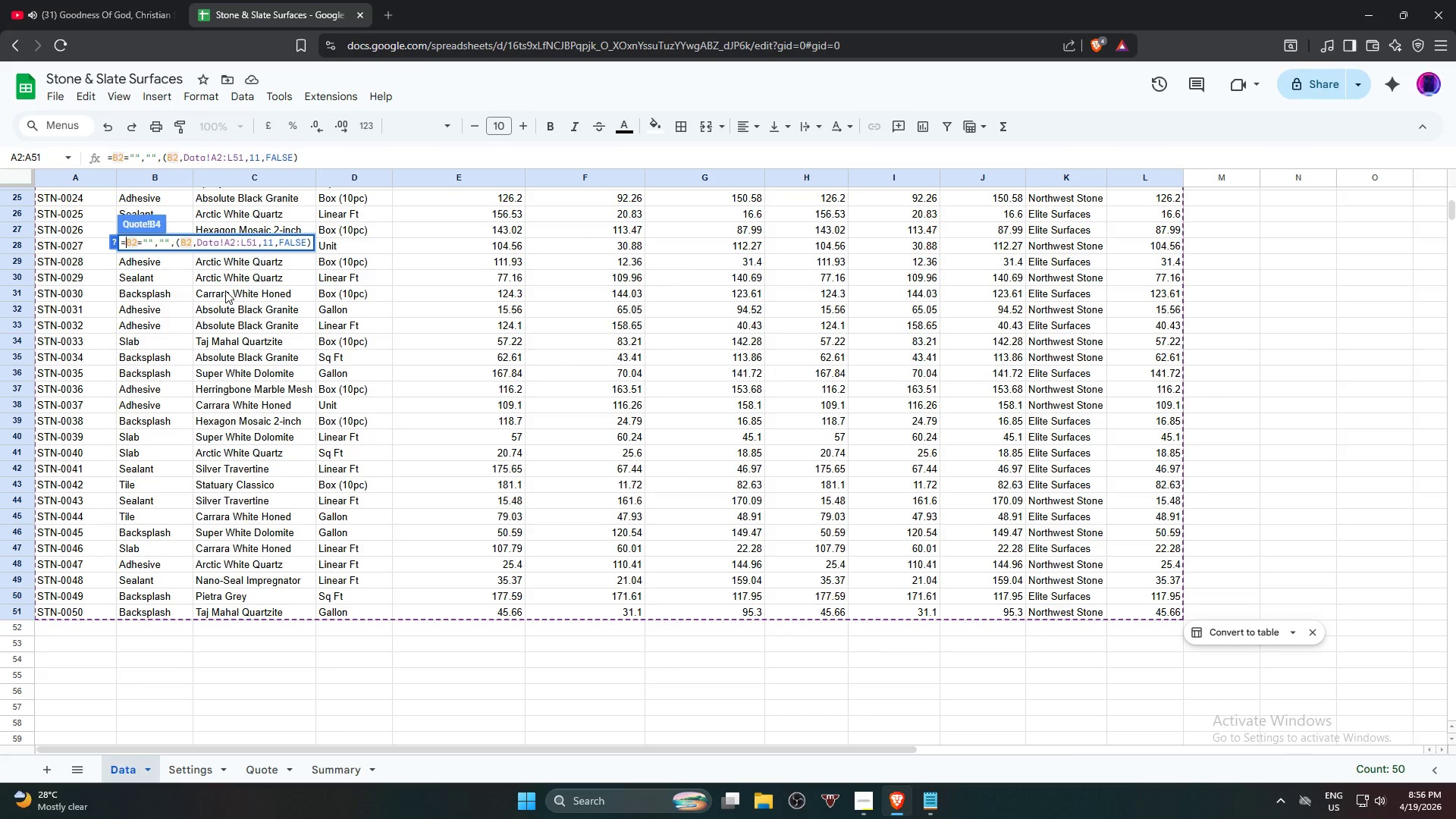 
type(if)
key(Backspace)
key(Backspace)
type(if)
key(Backspace)
key(Backspace)
type(IF()
 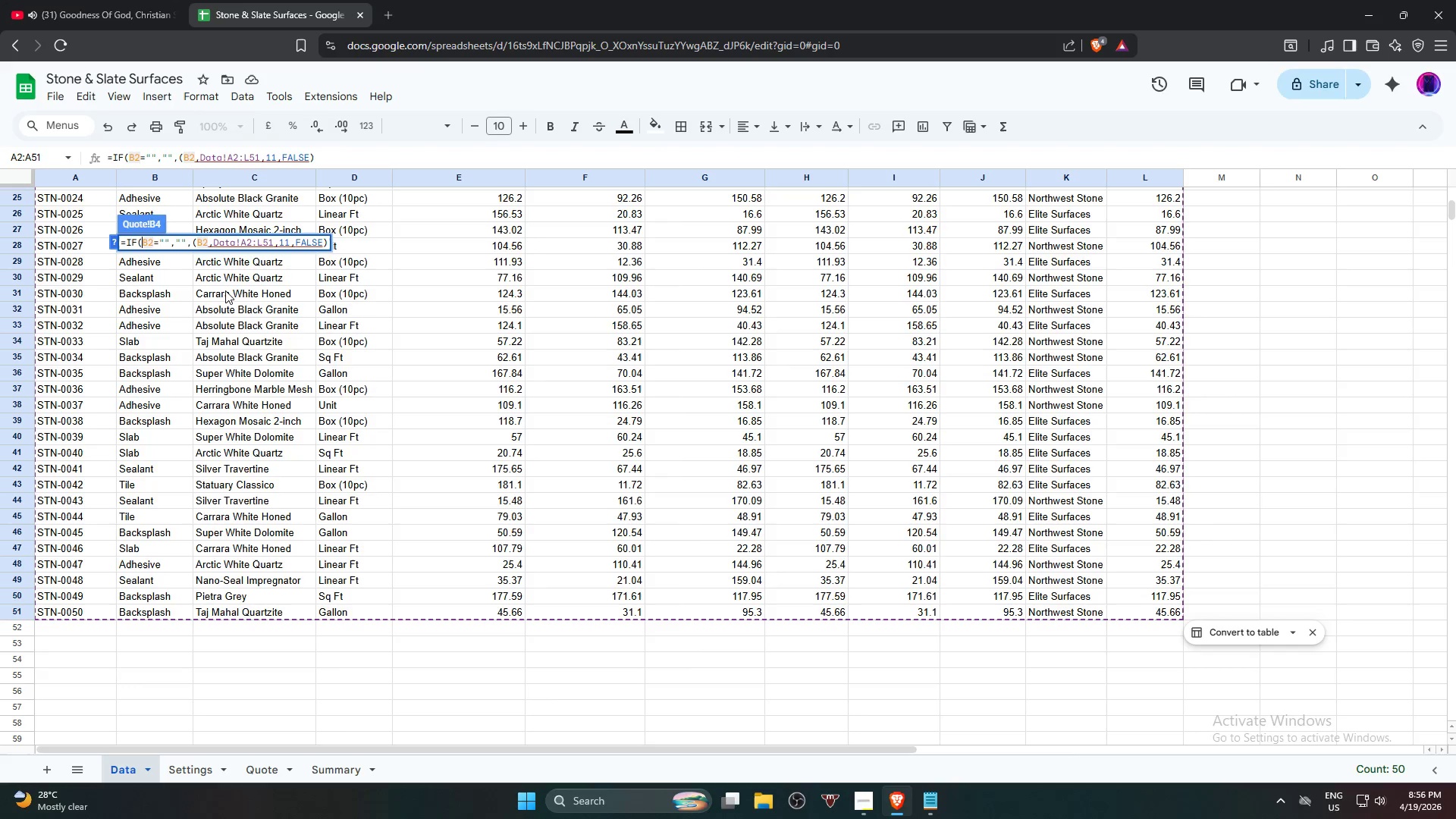 
hold_key(key=ArrowRight, duration=1.5)
 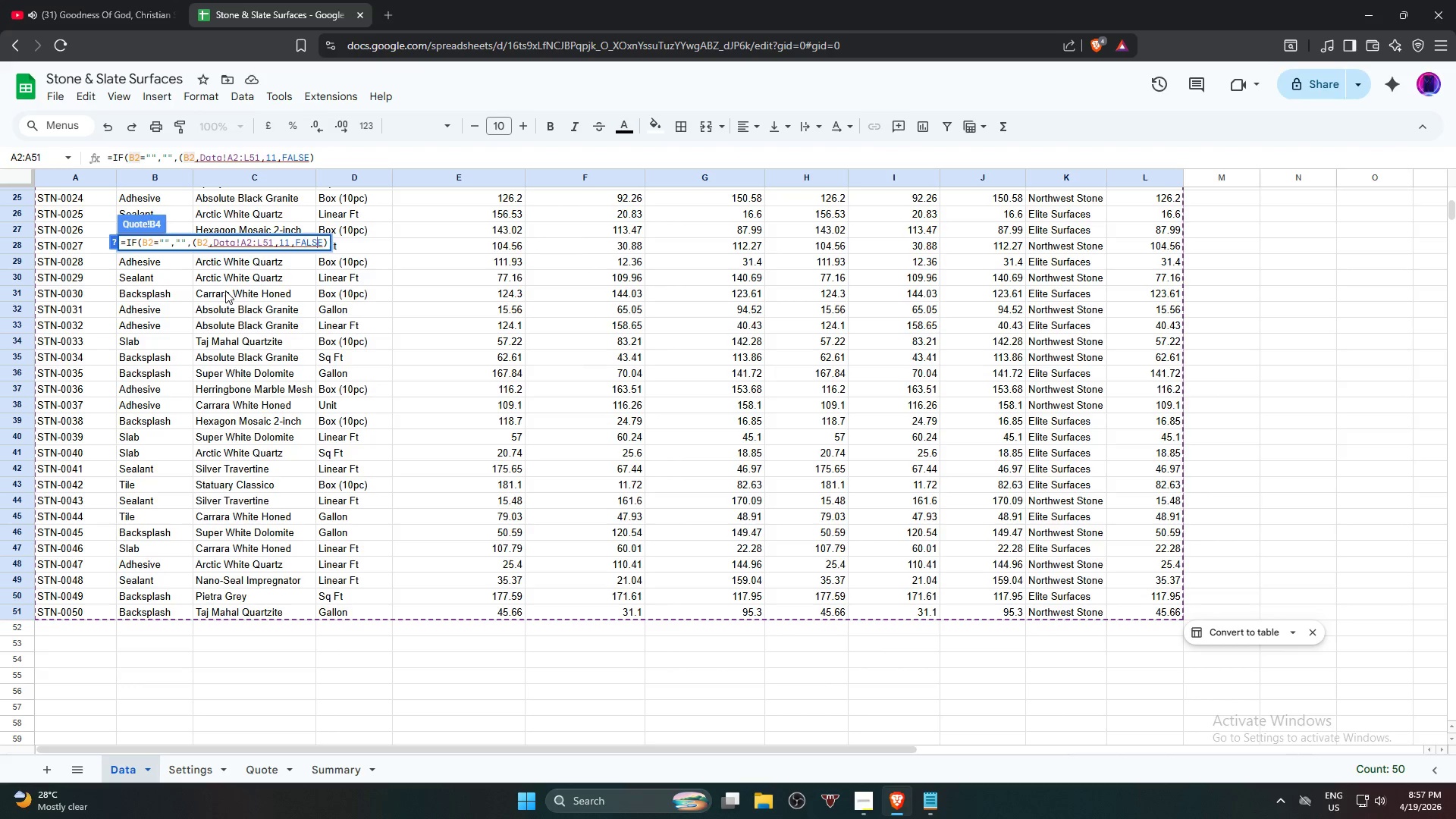 
key(ArrowRight)
 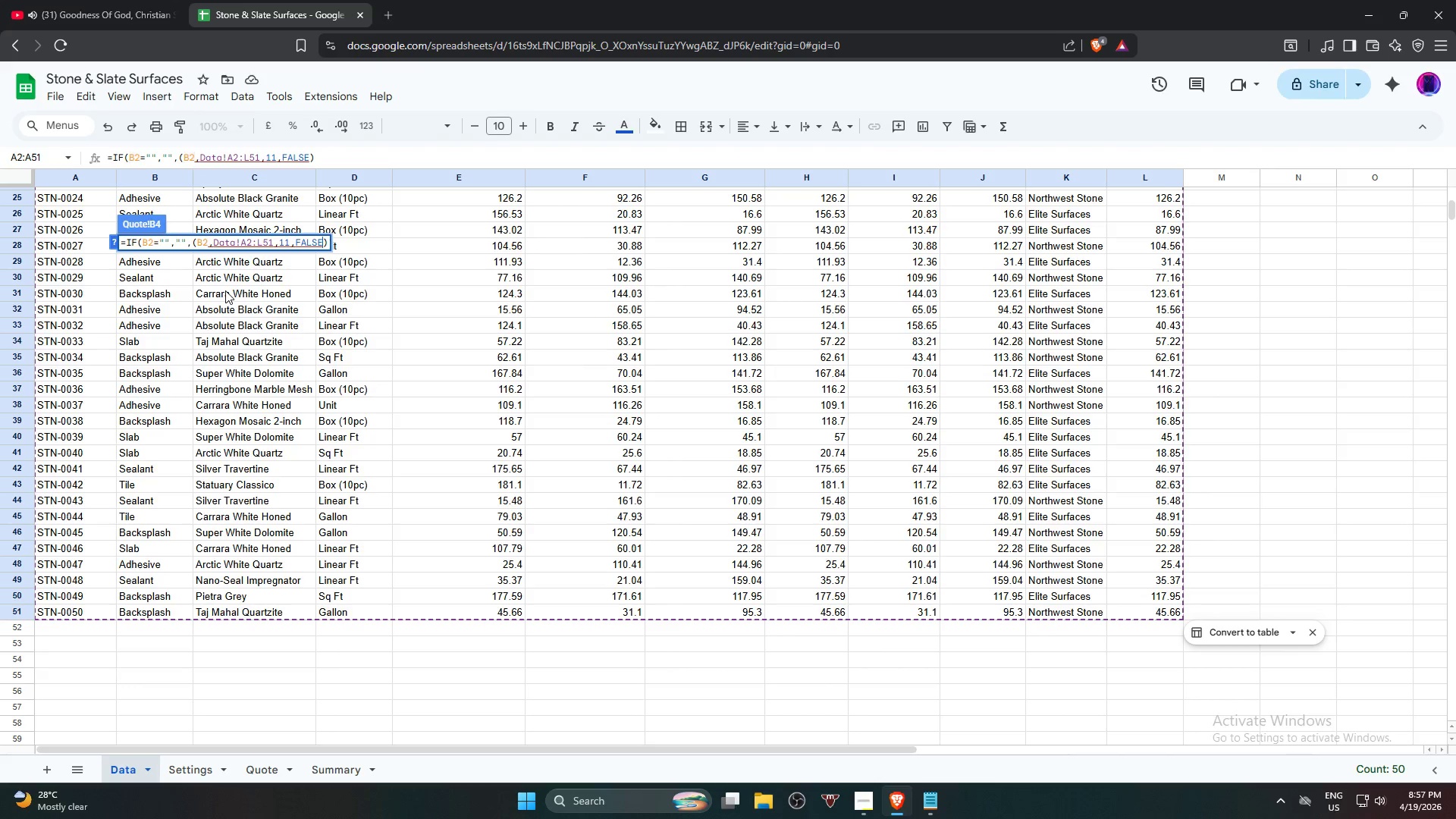 
key(ArrowRight)
 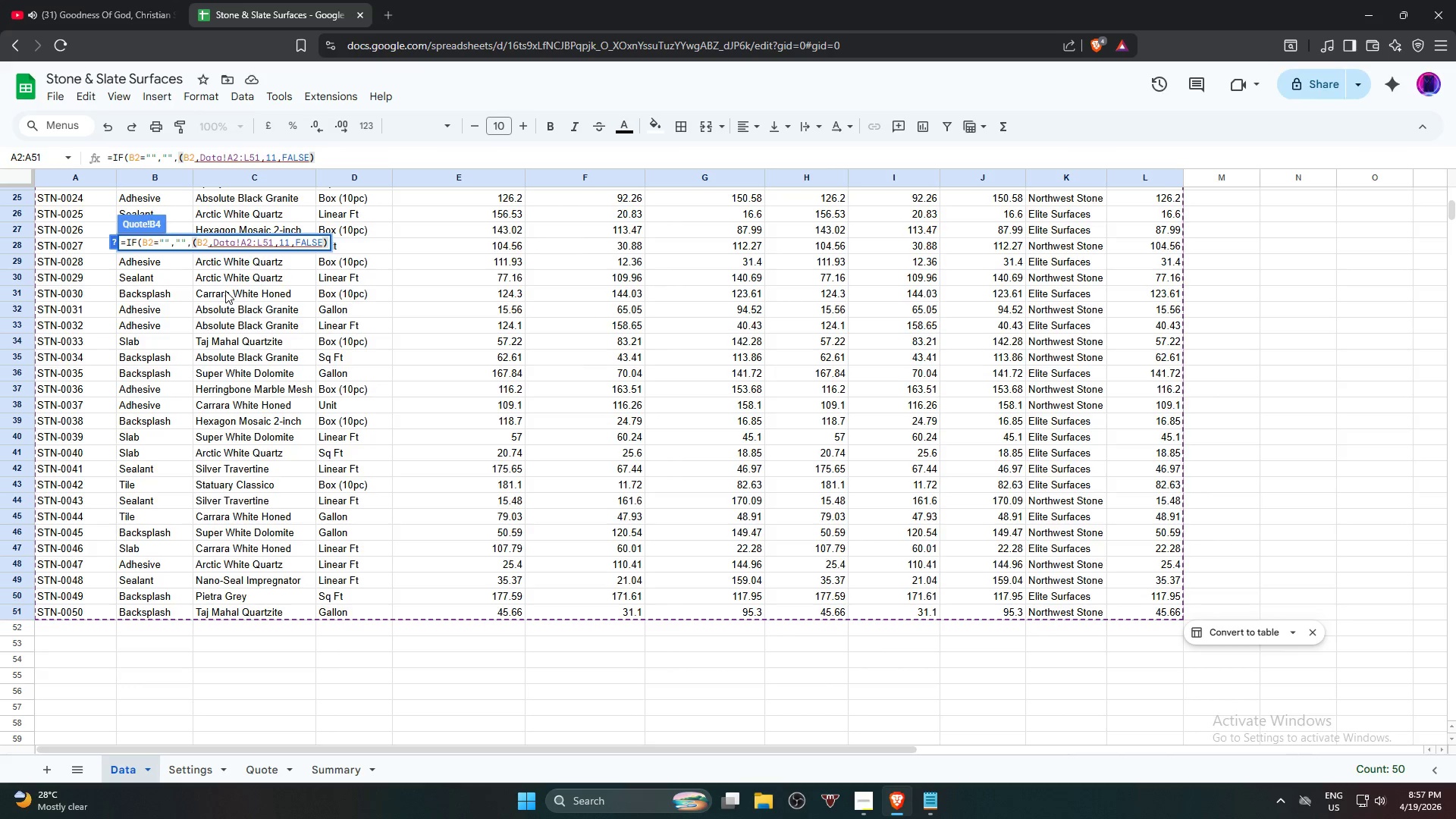 
key(Shift+0)
 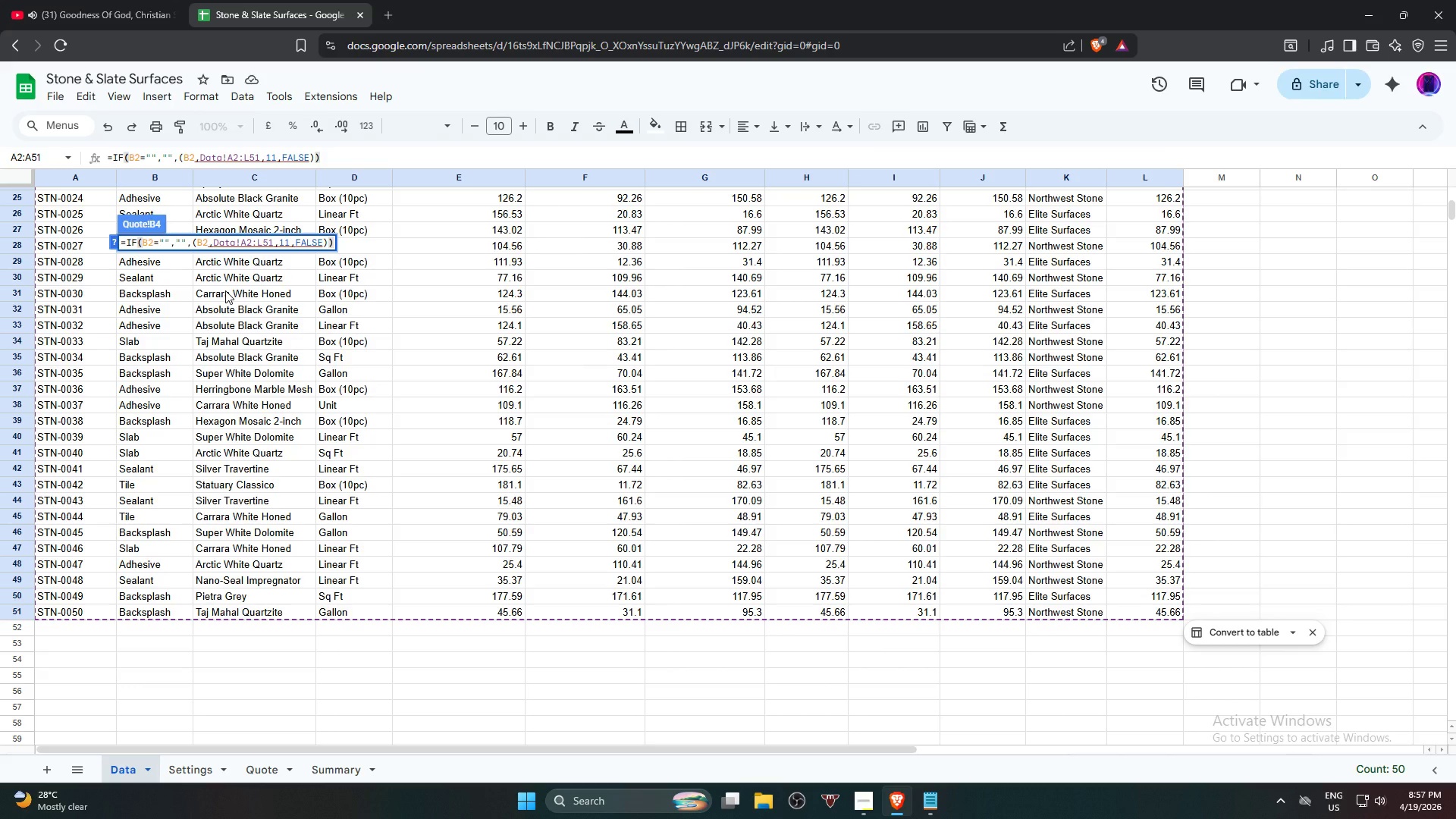 
key(Enter)
 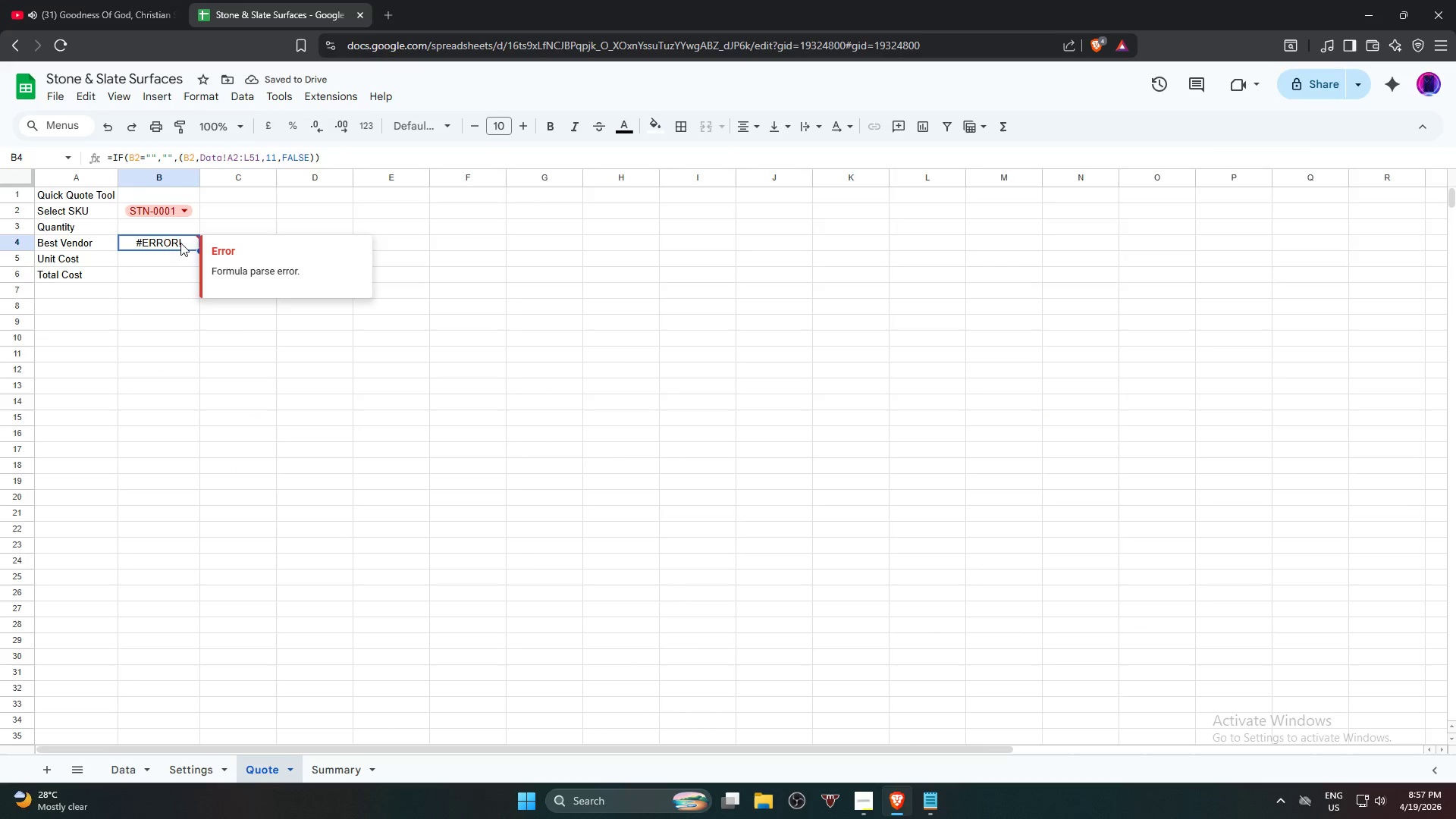 
double_click([180, 243])
 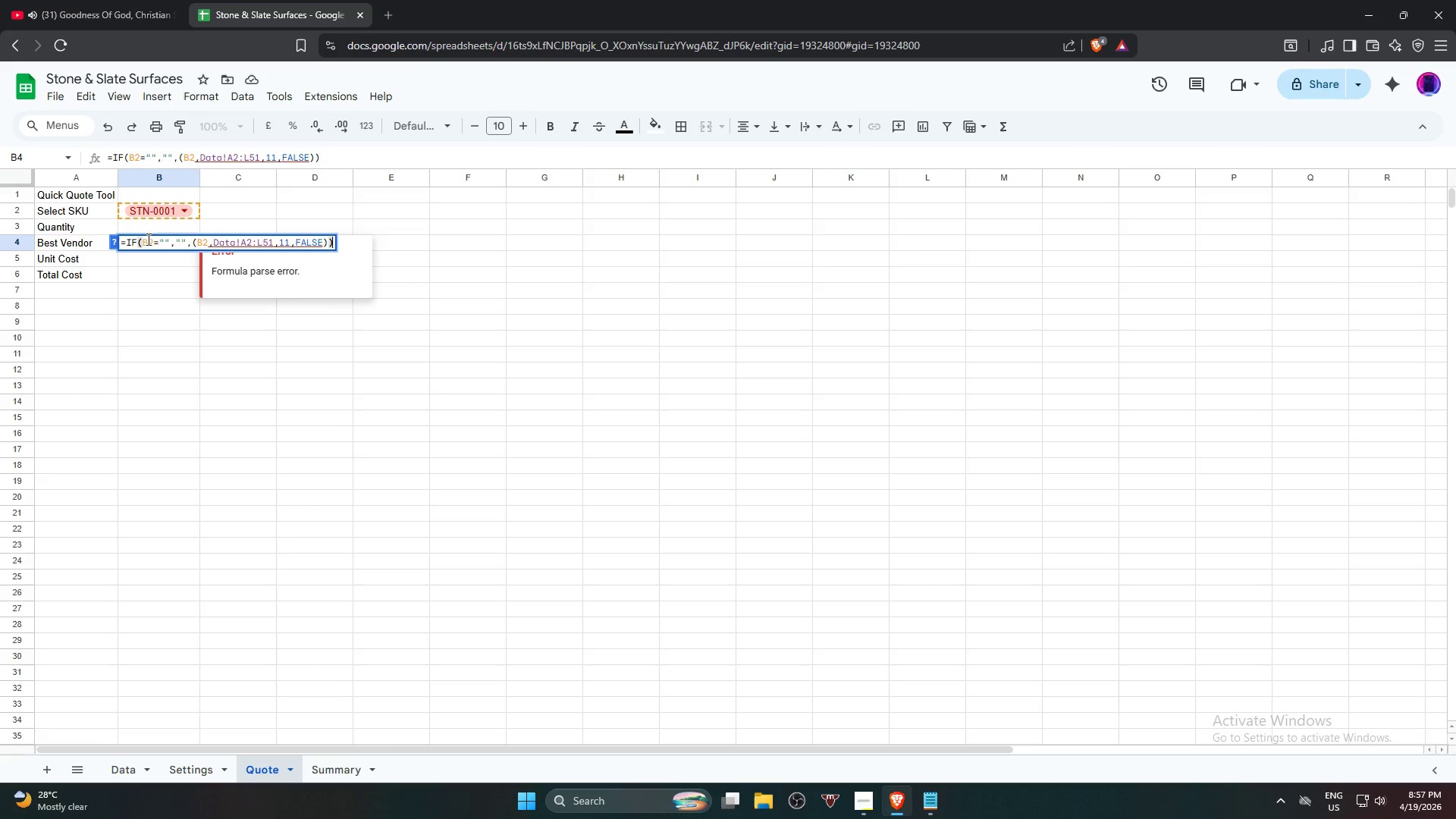 
left_click([151, 242])
 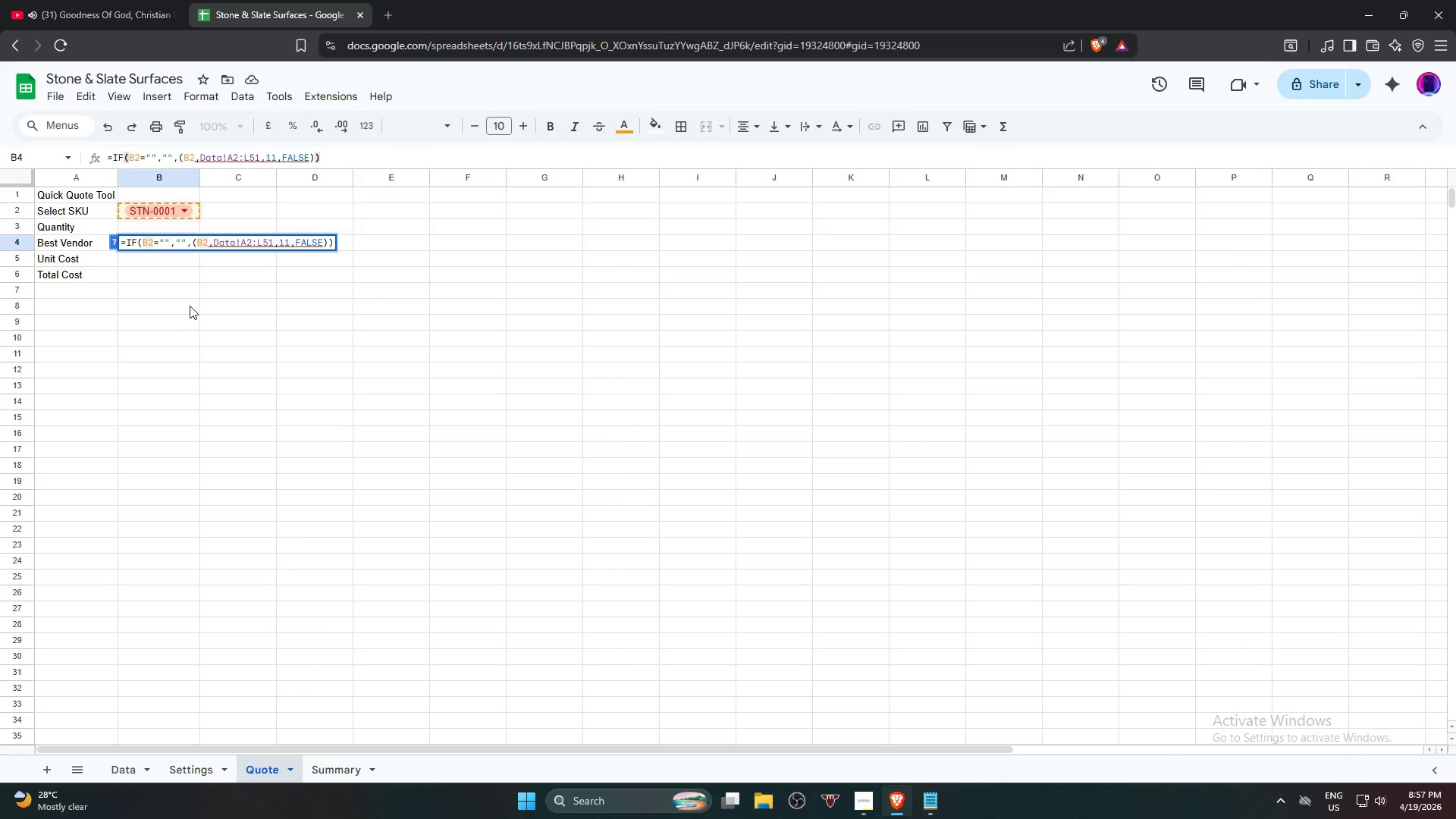 
wait(9.95)
 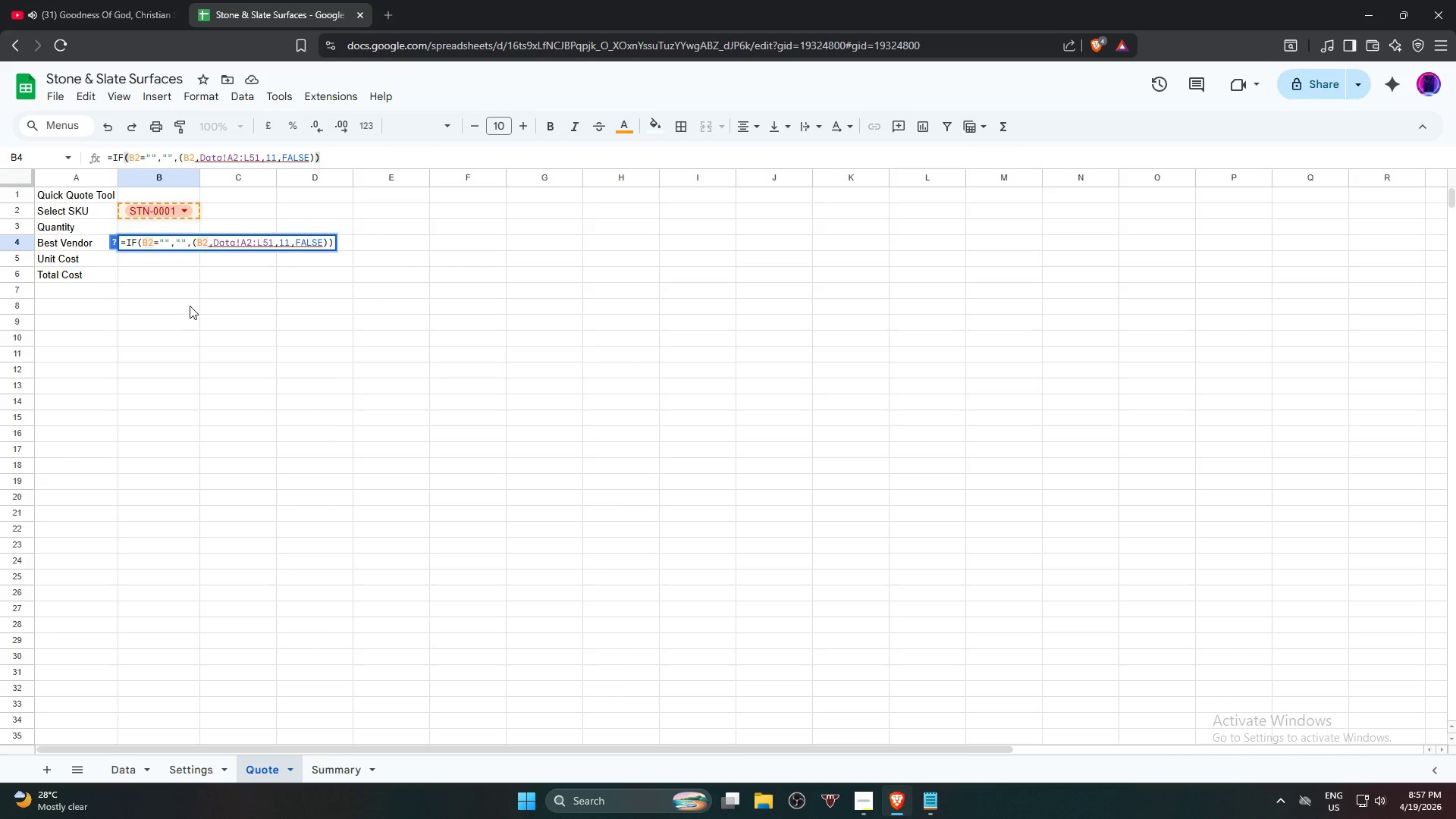 
key(ArrowRight)
 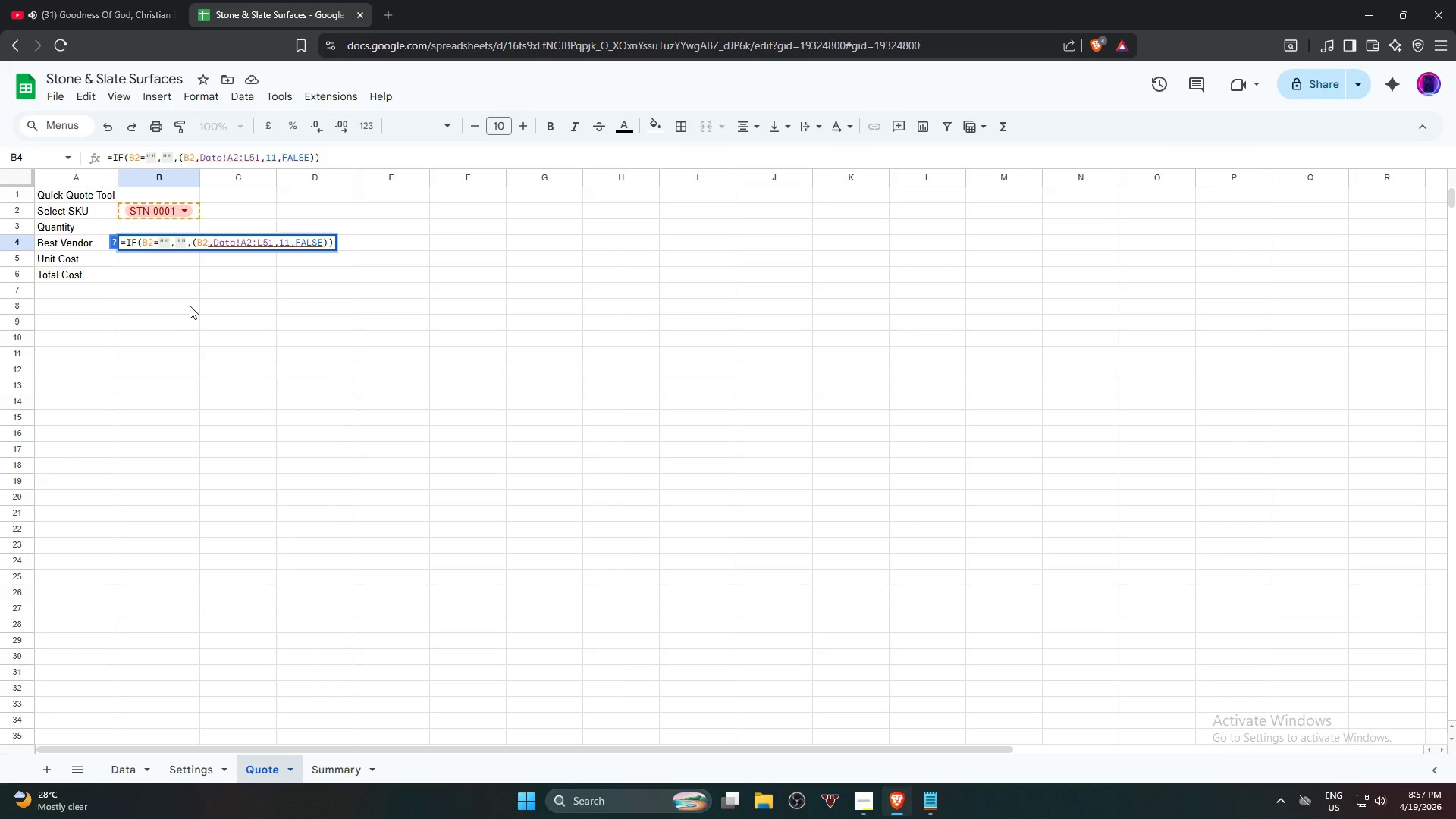 
key(ArrowRight)
 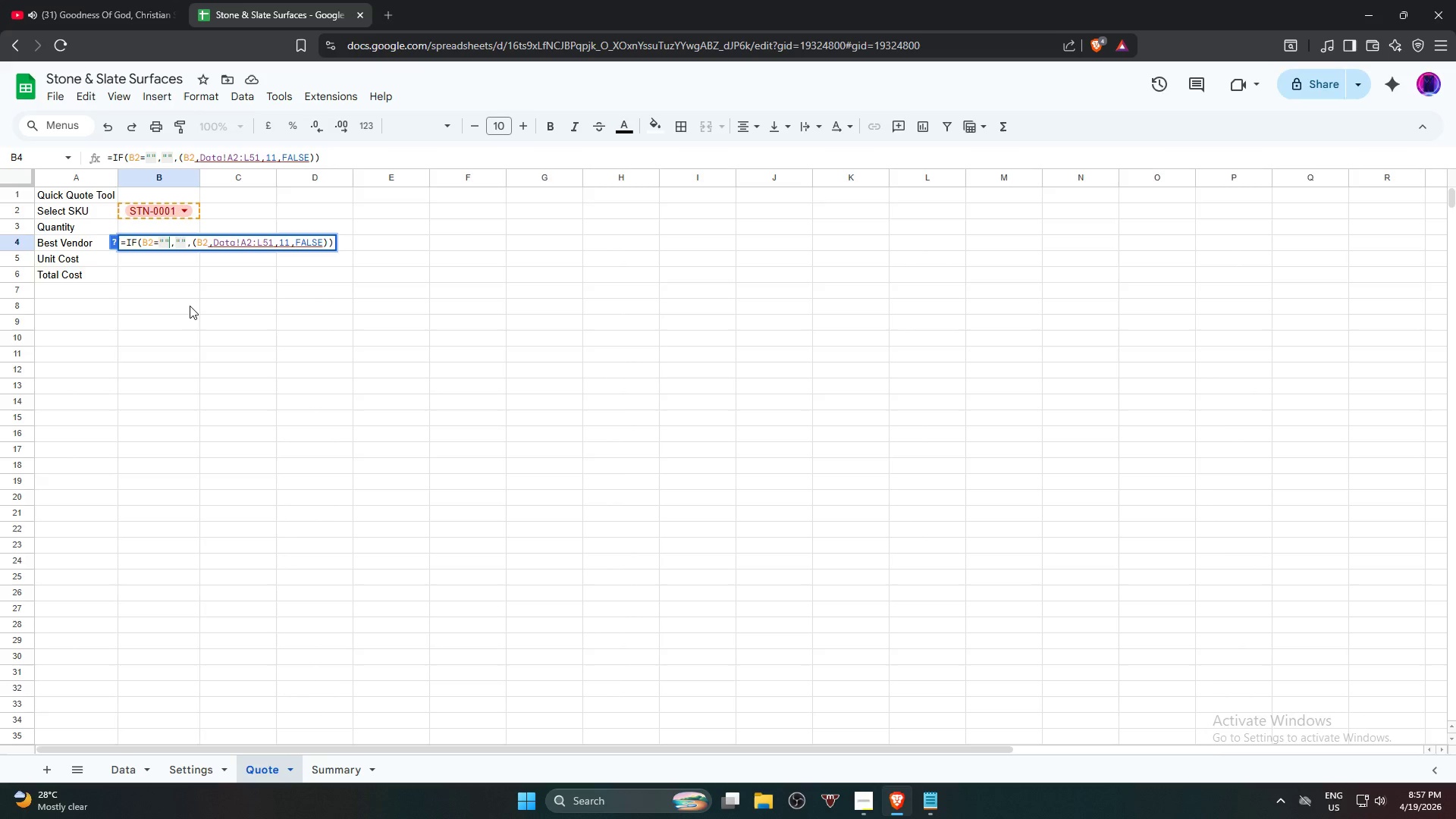 
key(ArrowRight)
 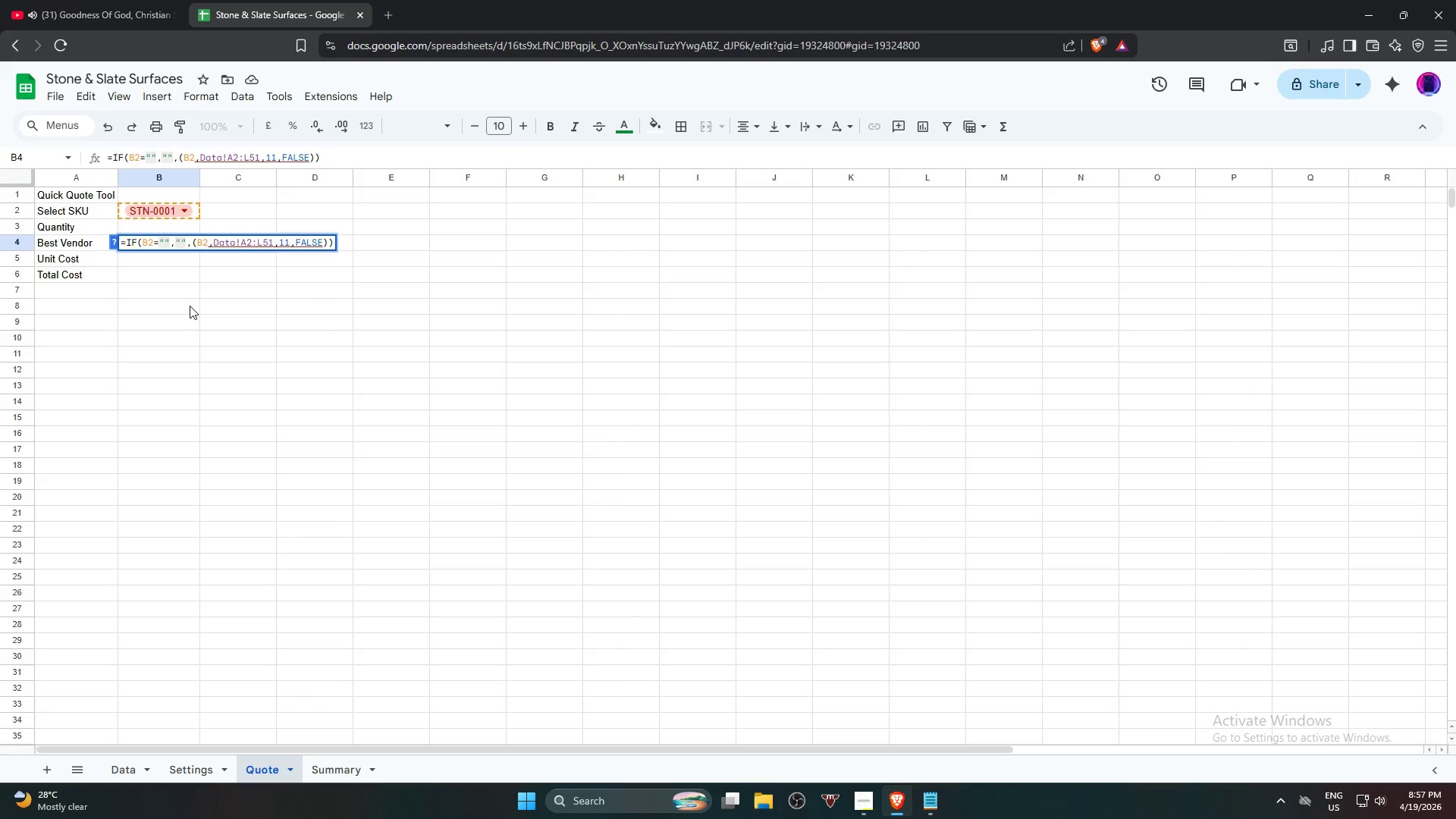 
key(ArrowRight)
 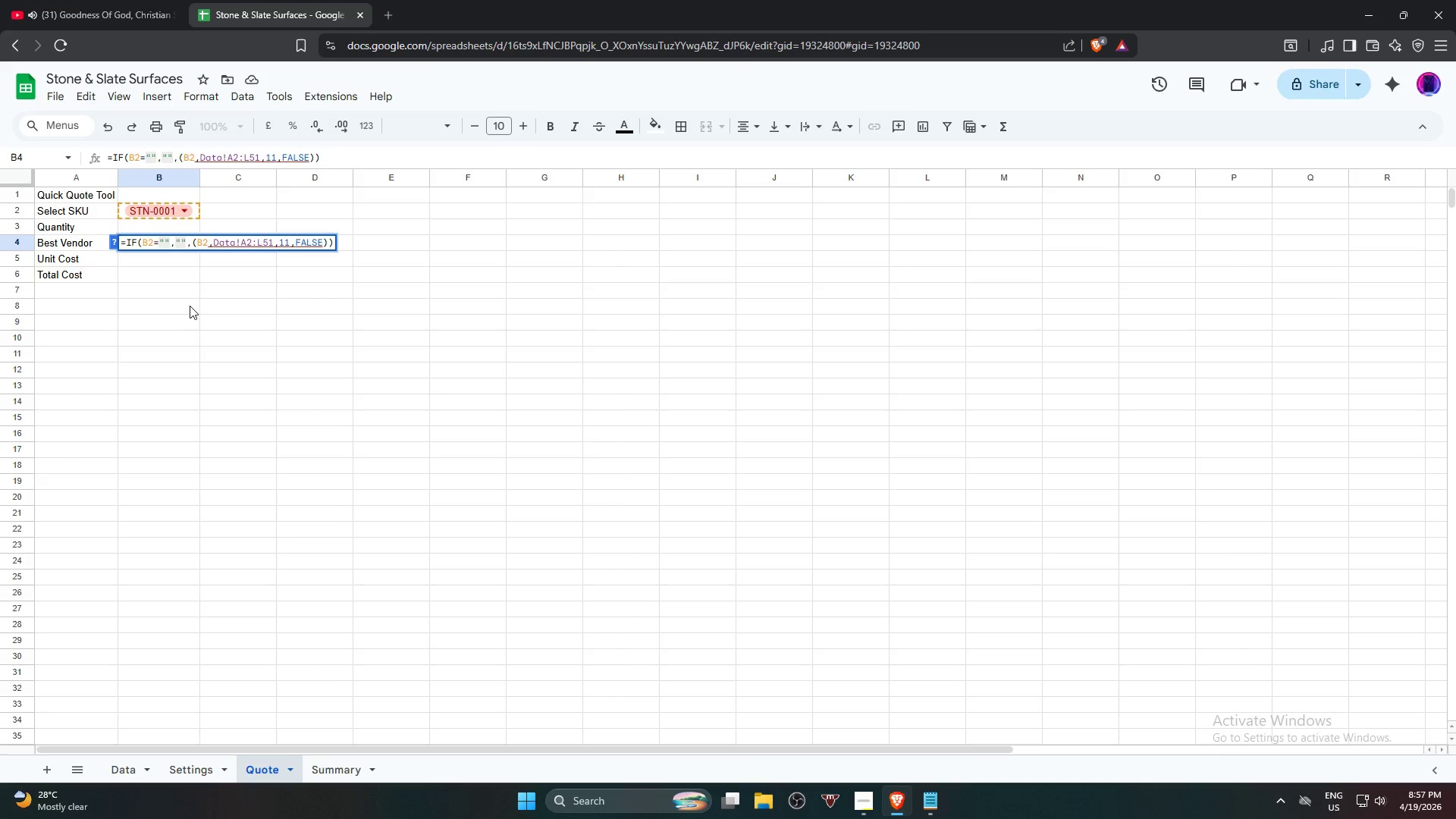 
key(ArrowRight)
 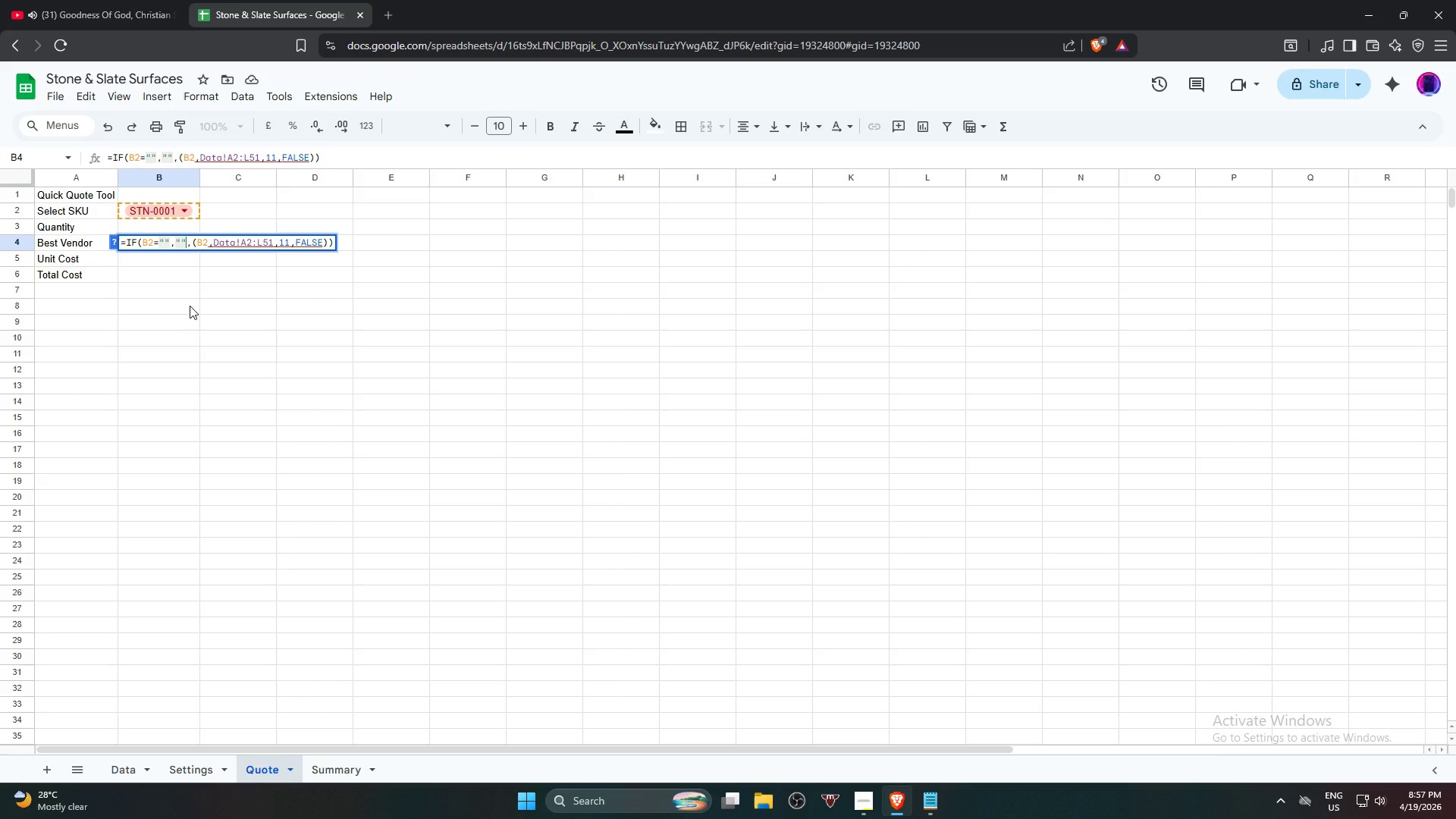 
key(ArrowRight)
 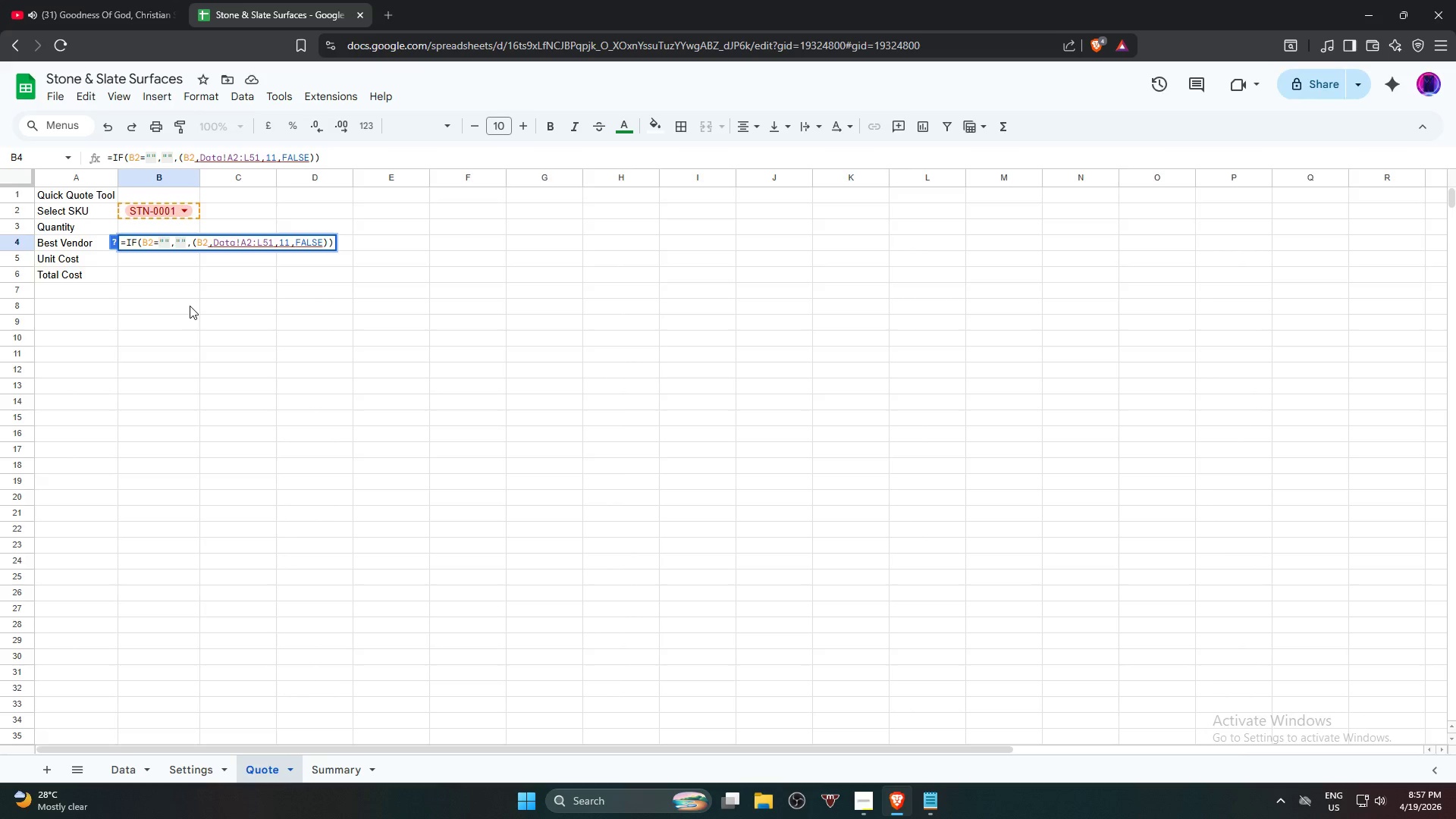 
key(ArrowRight)
 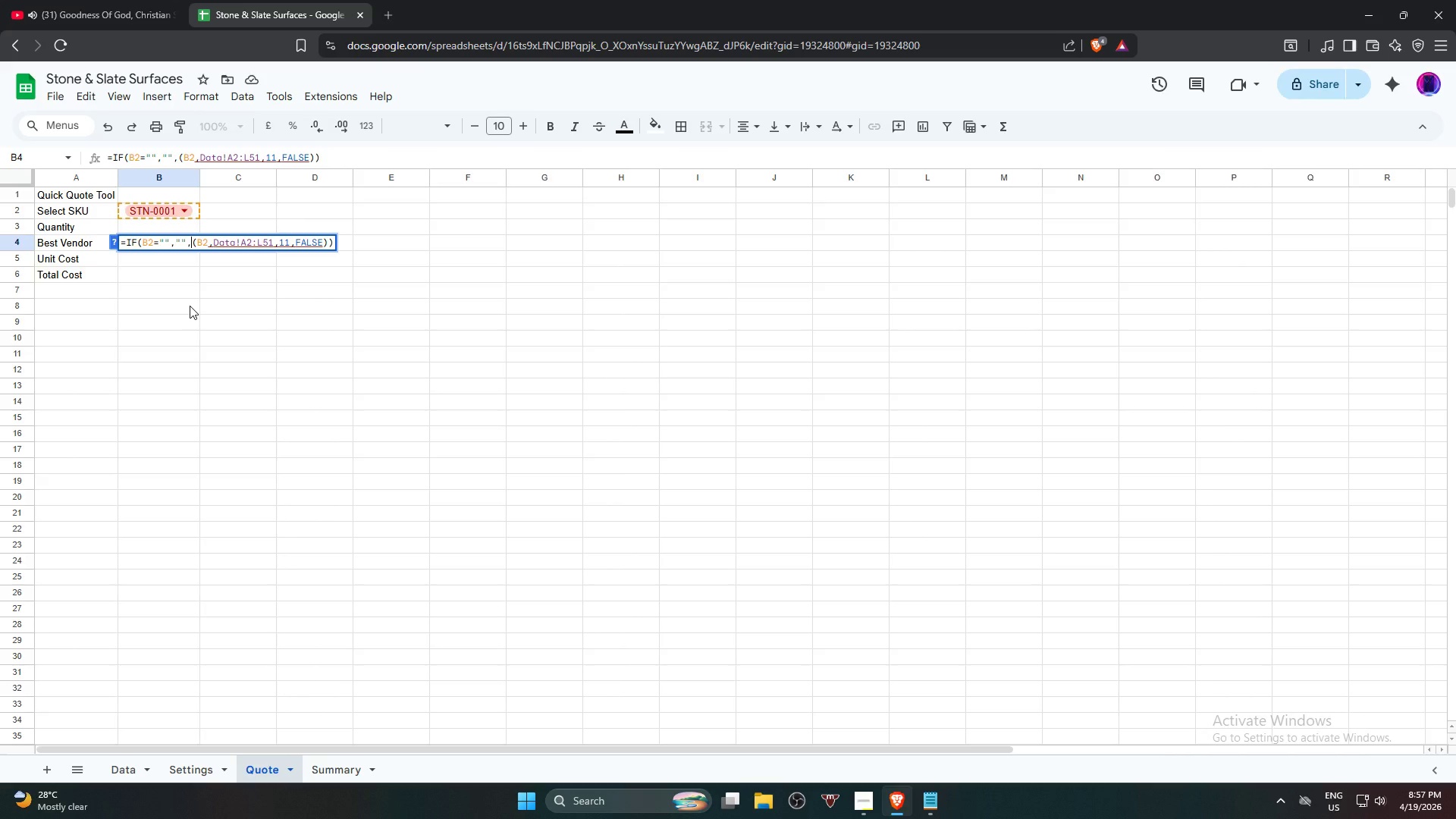 
type(vlo)
 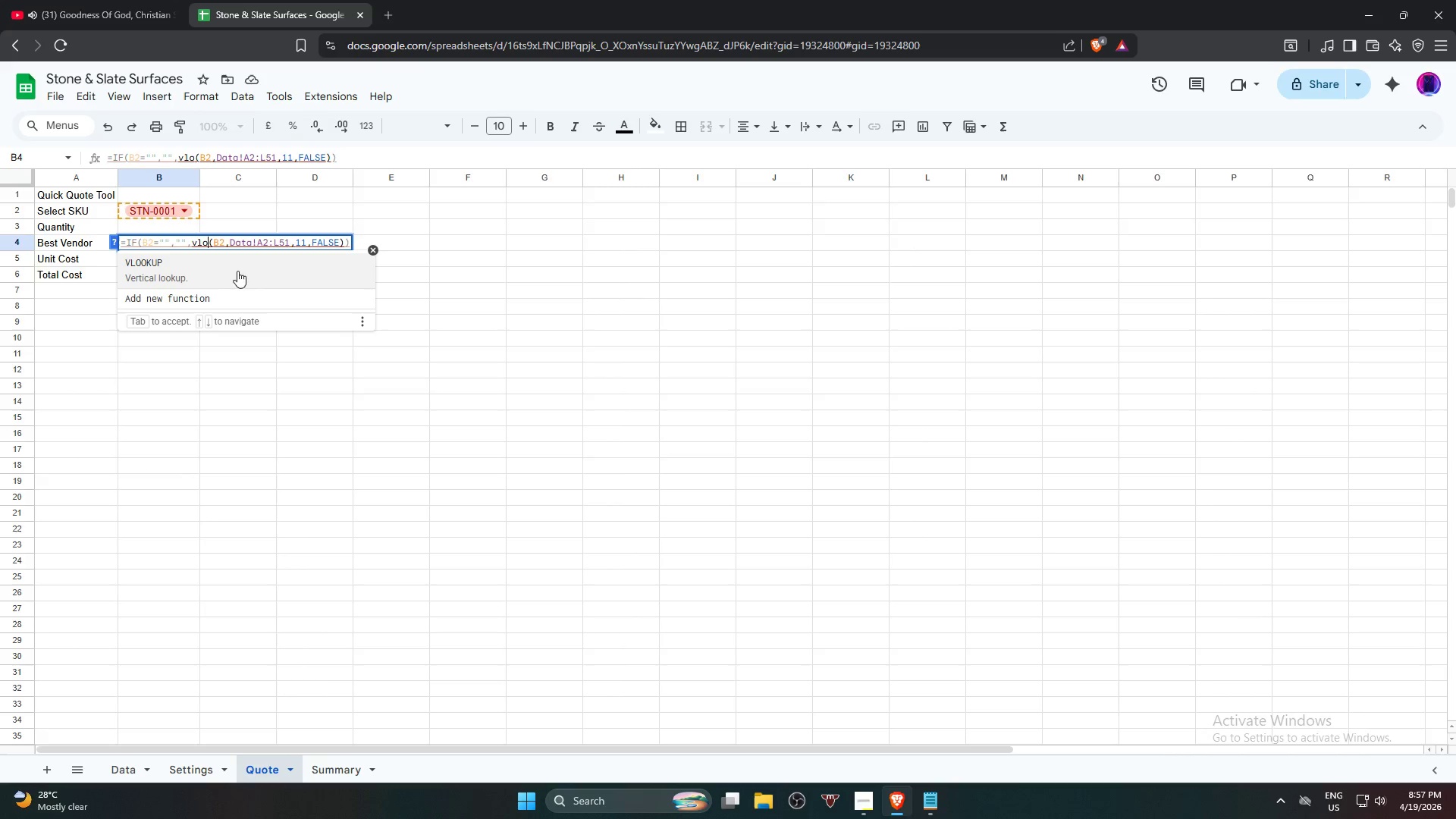 
left_click([246, 265])
 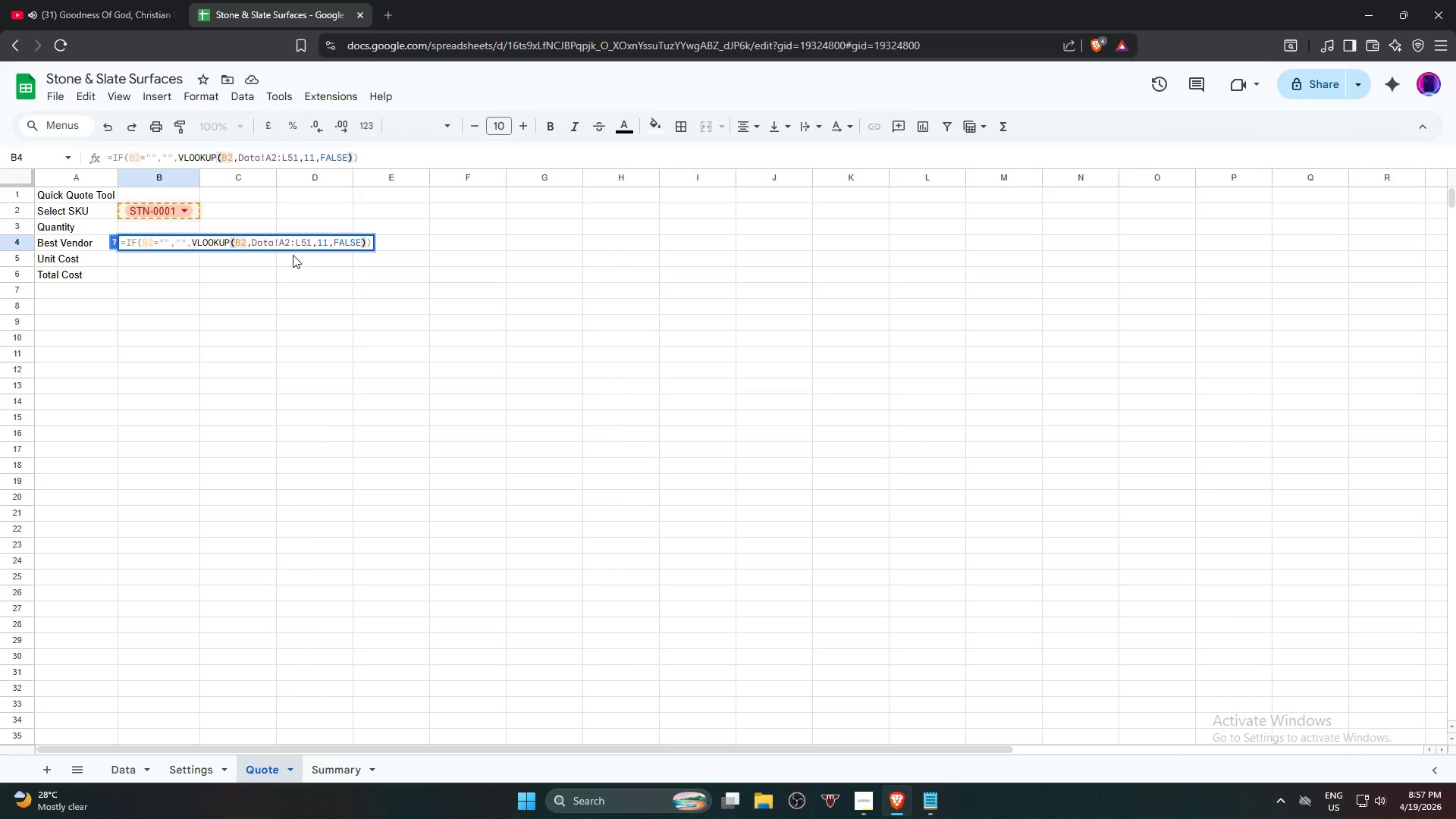 
wait(11.41)
 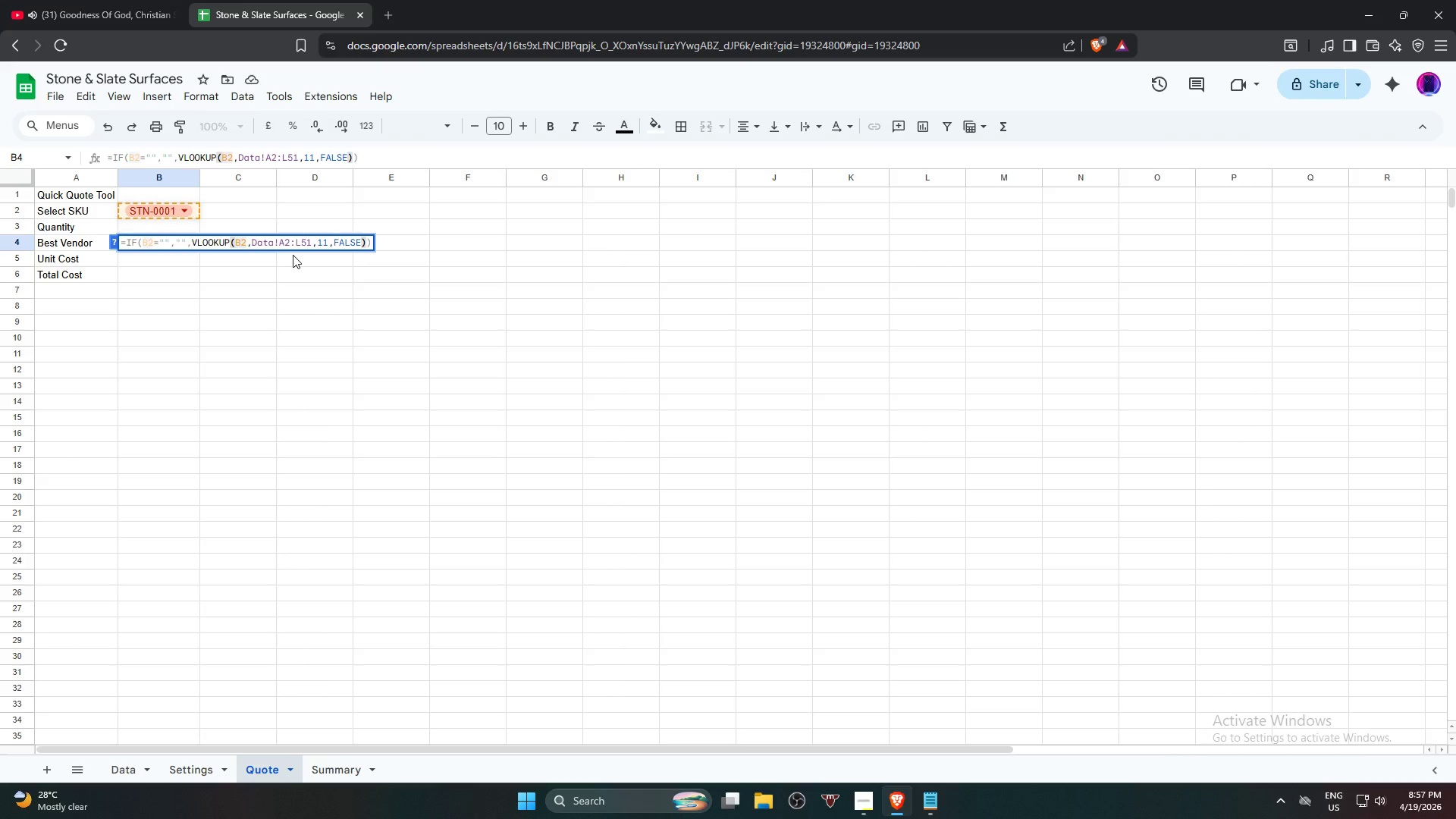 
key(NumpadEnter)
 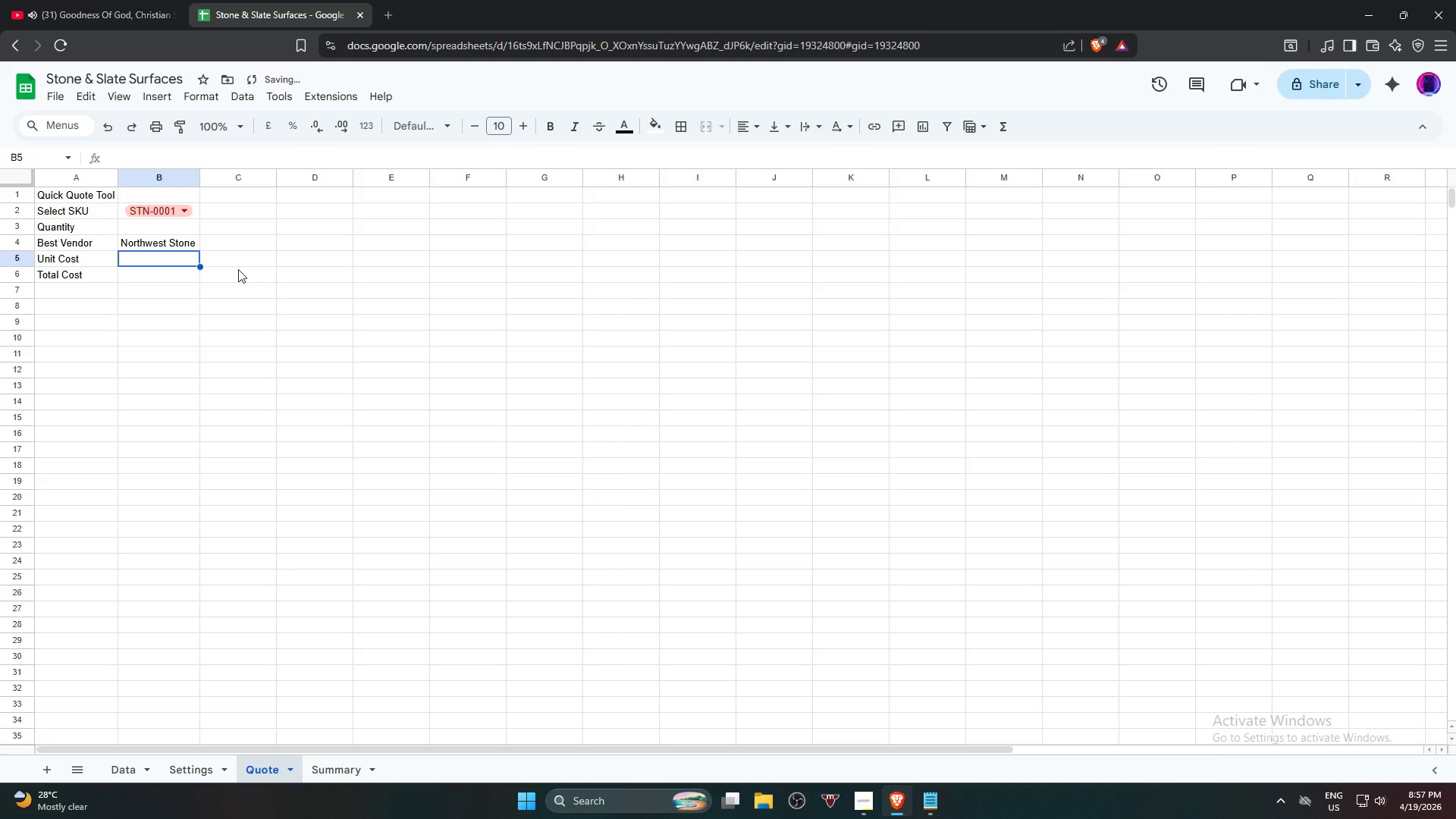 
left_click([174, 214])
 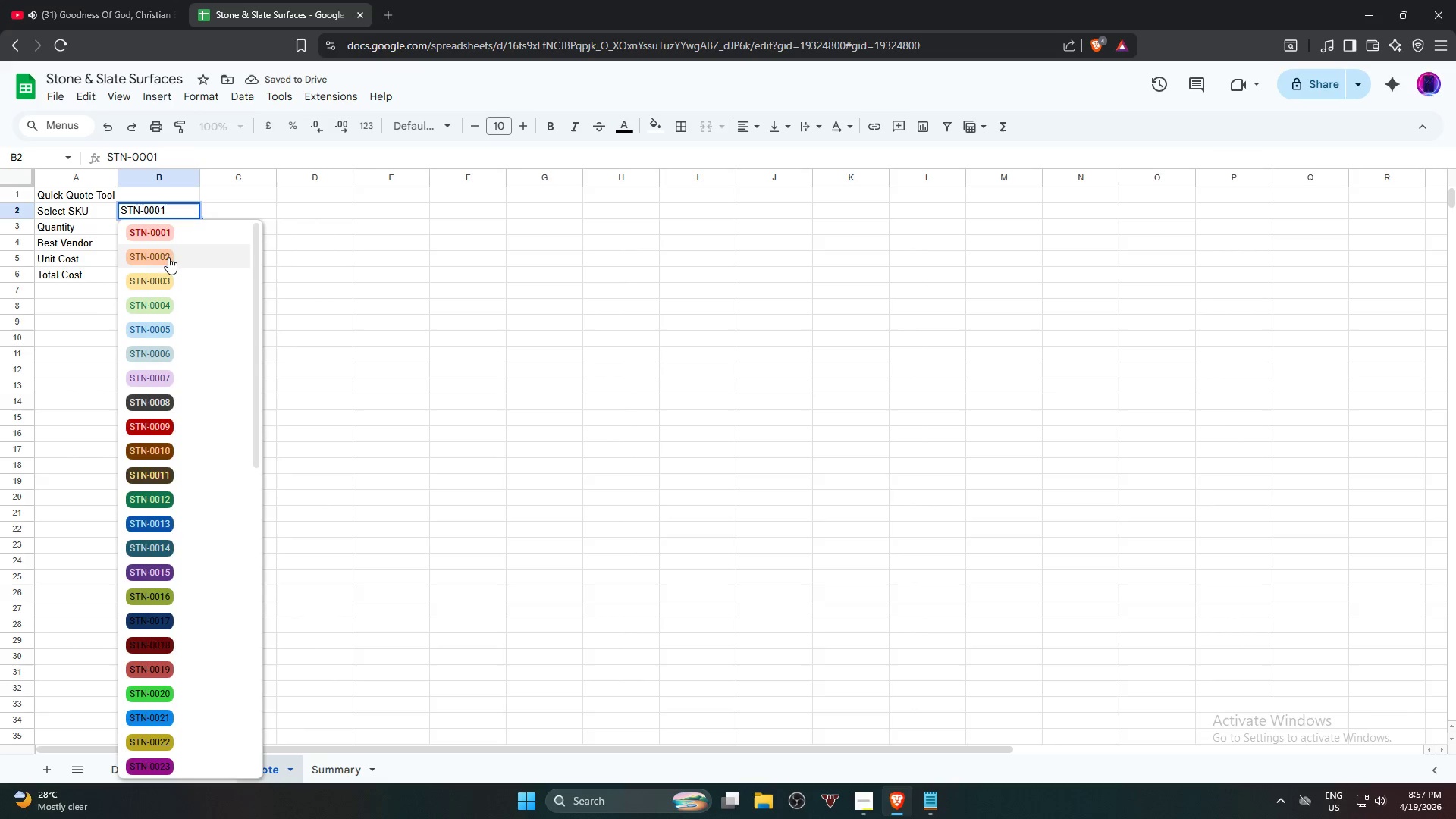 
left_click([202, 258])
 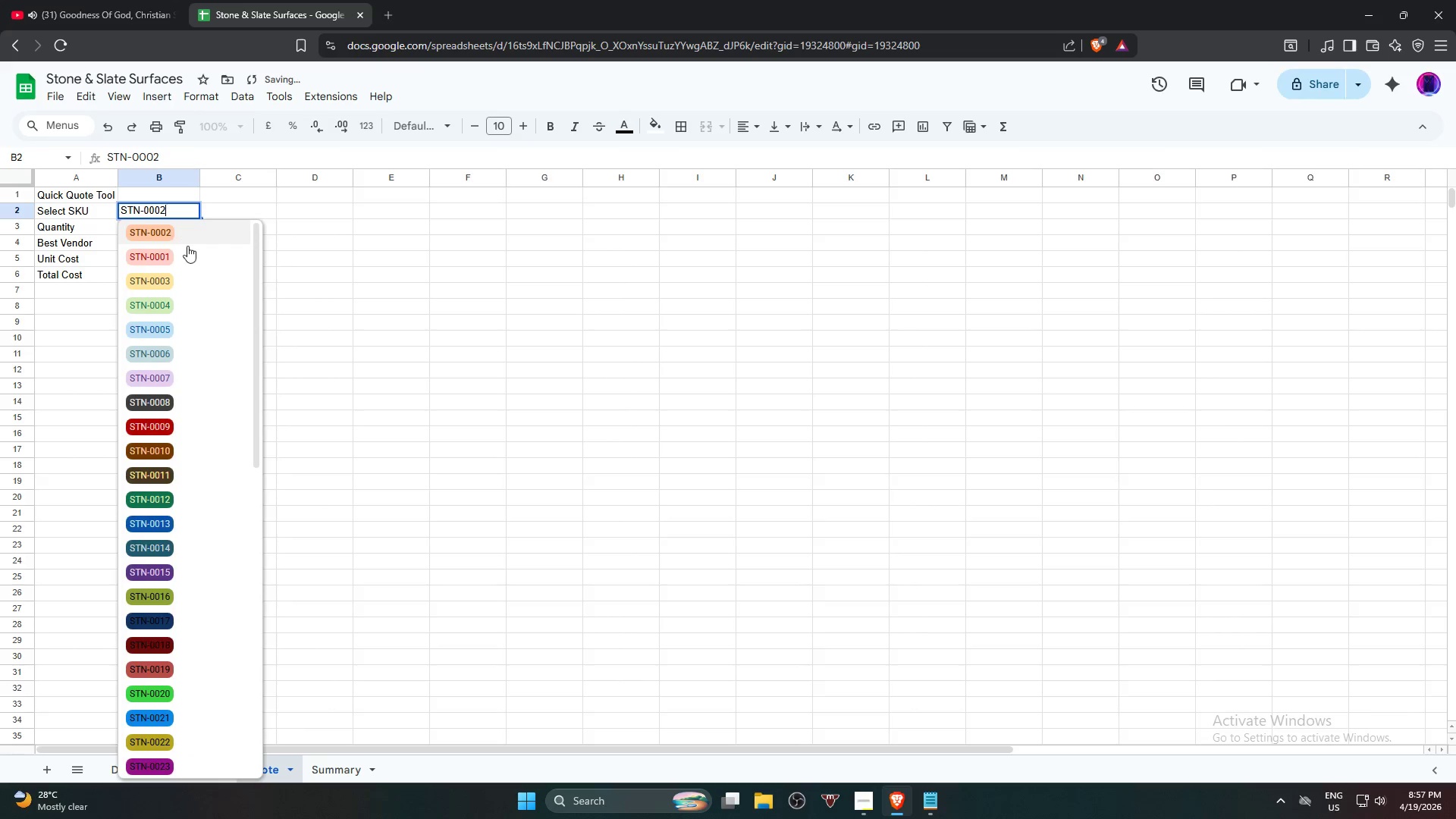 
left_click([184, 283])
 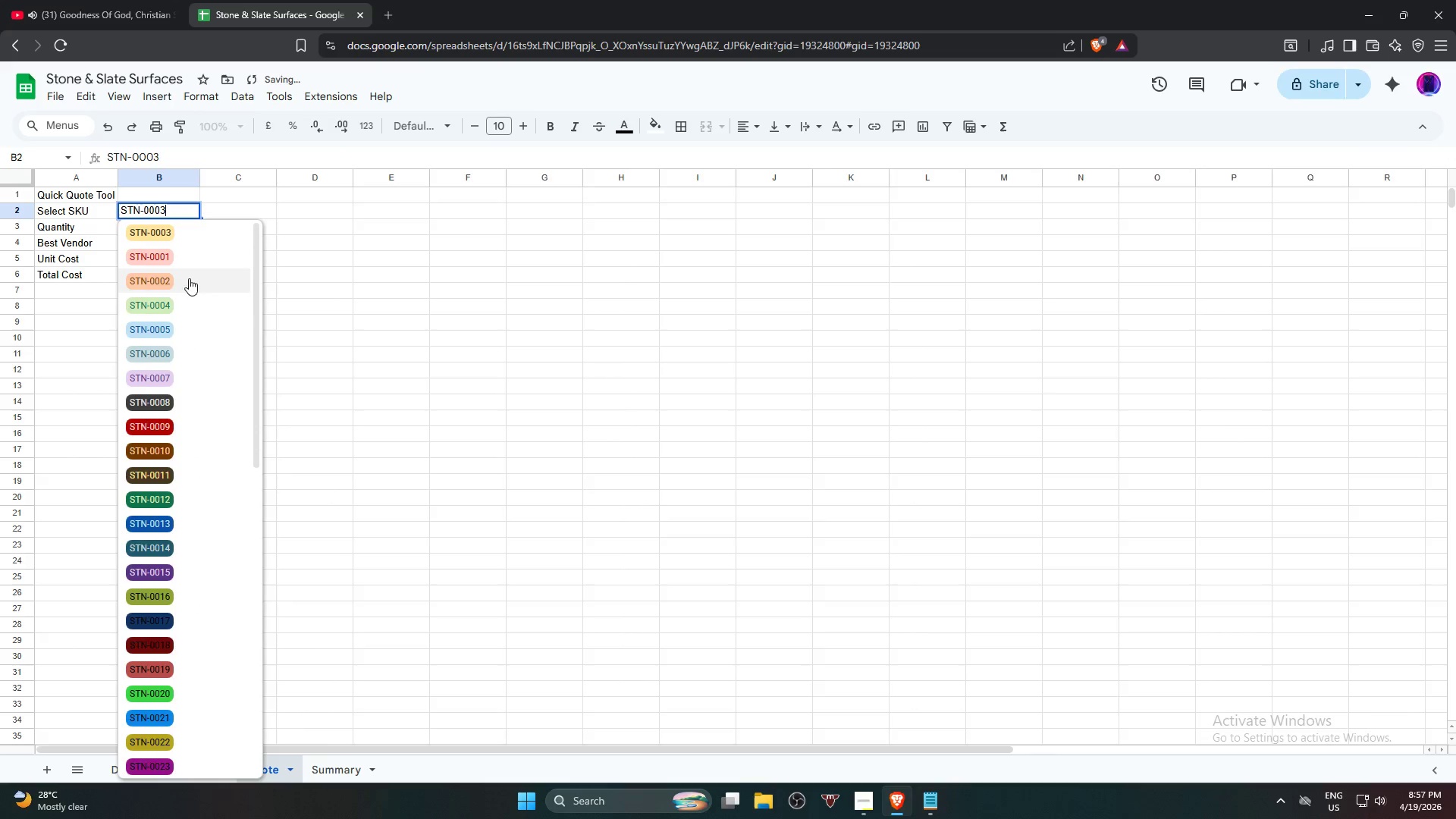 
left_click([187, 308])
 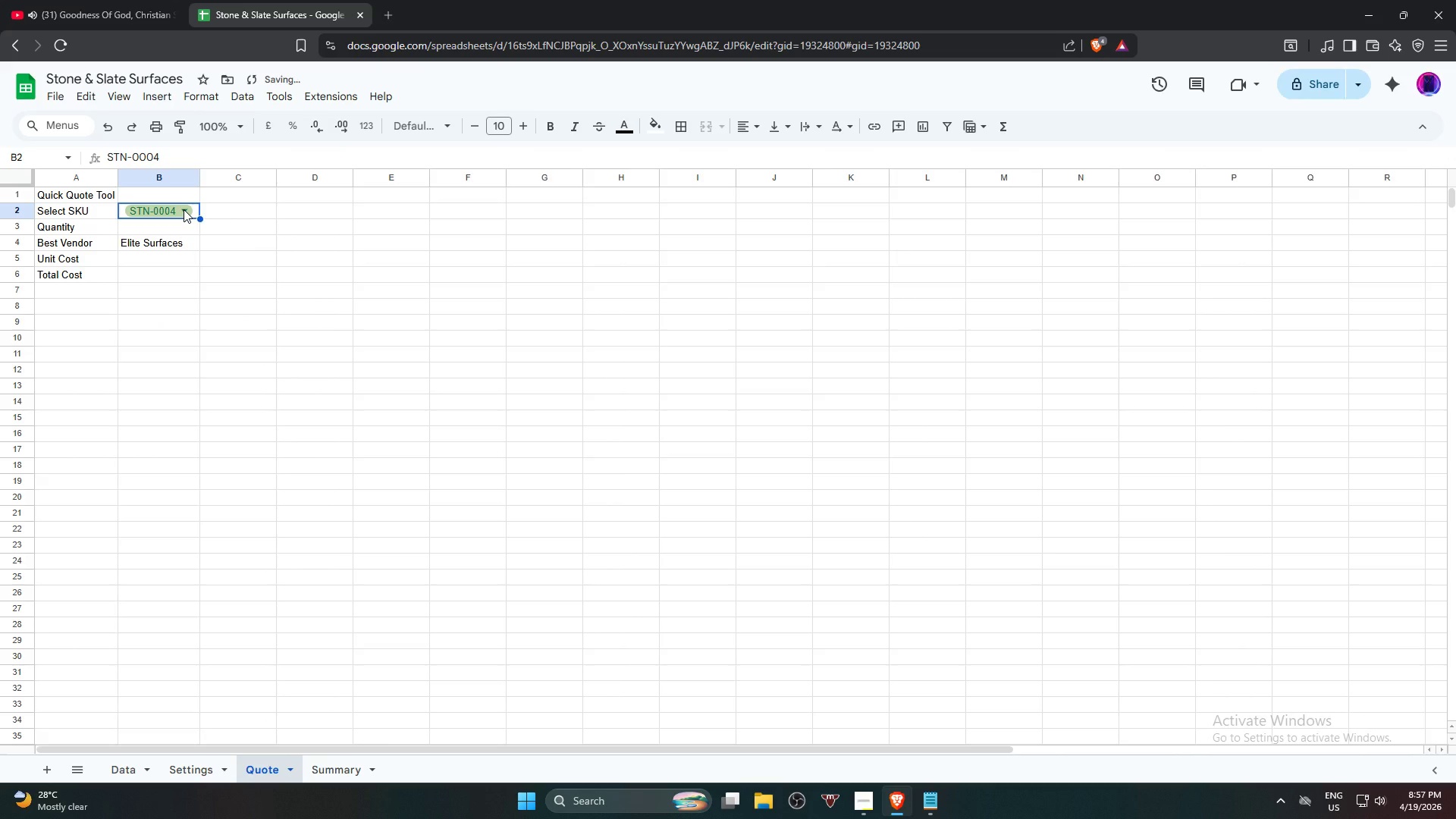 
left_click([184, 209])
 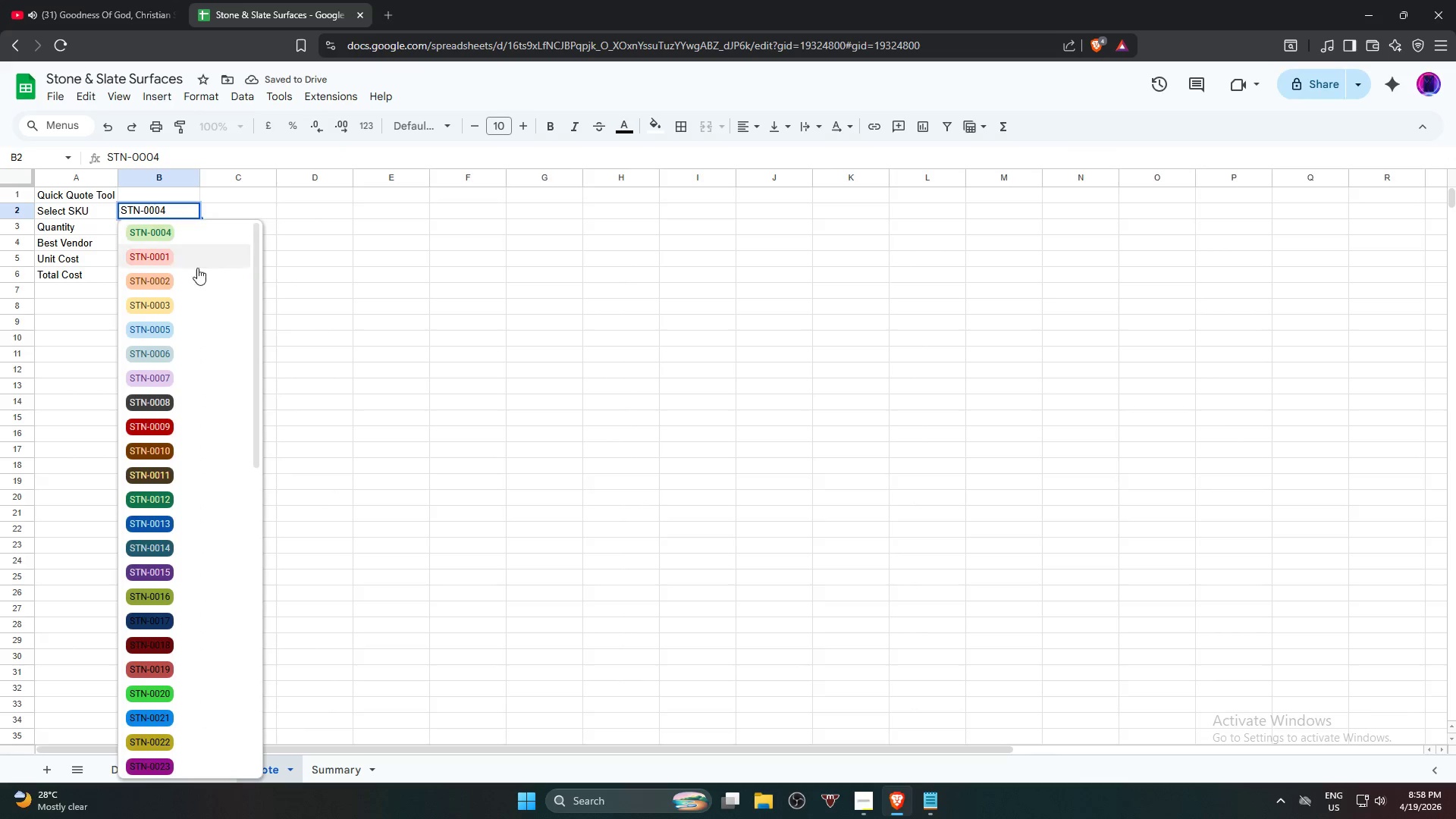 
scroll: coordinate [191, 284], scroll_direction: up, amount: 3.0
 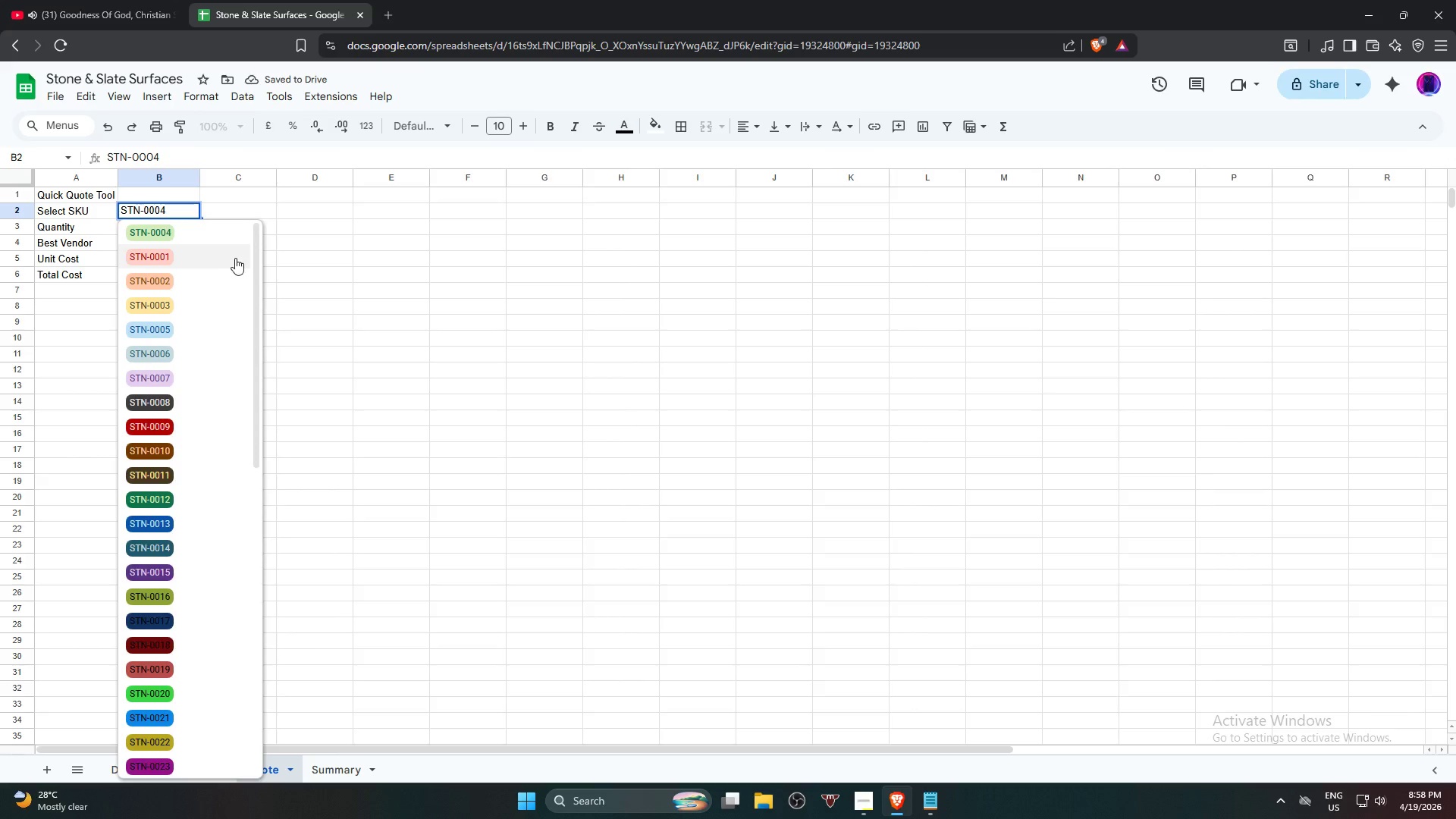 
left_click([431, 281])
 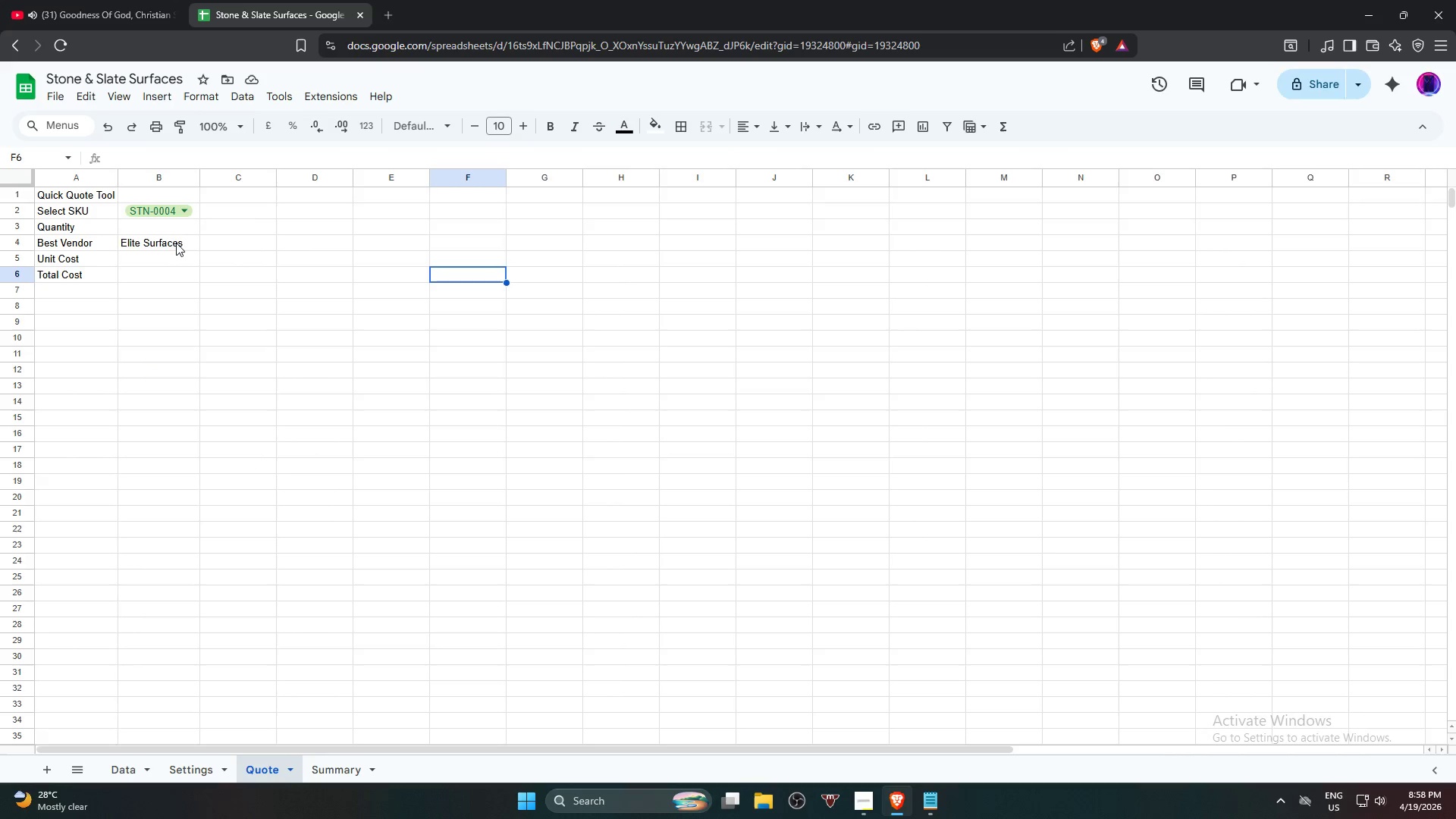 
left_click([171, 215])
 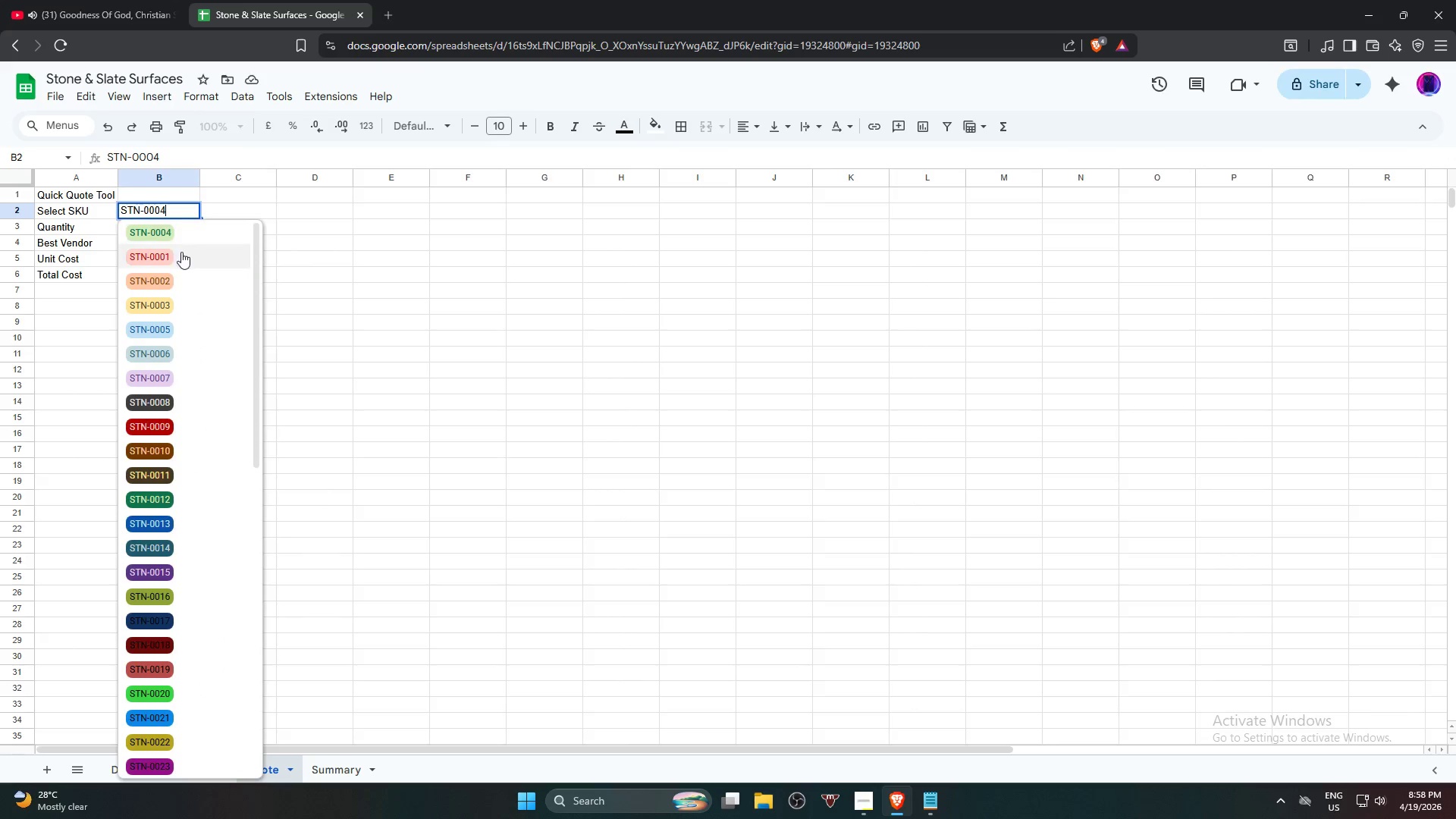 
left_click([181, 252])
 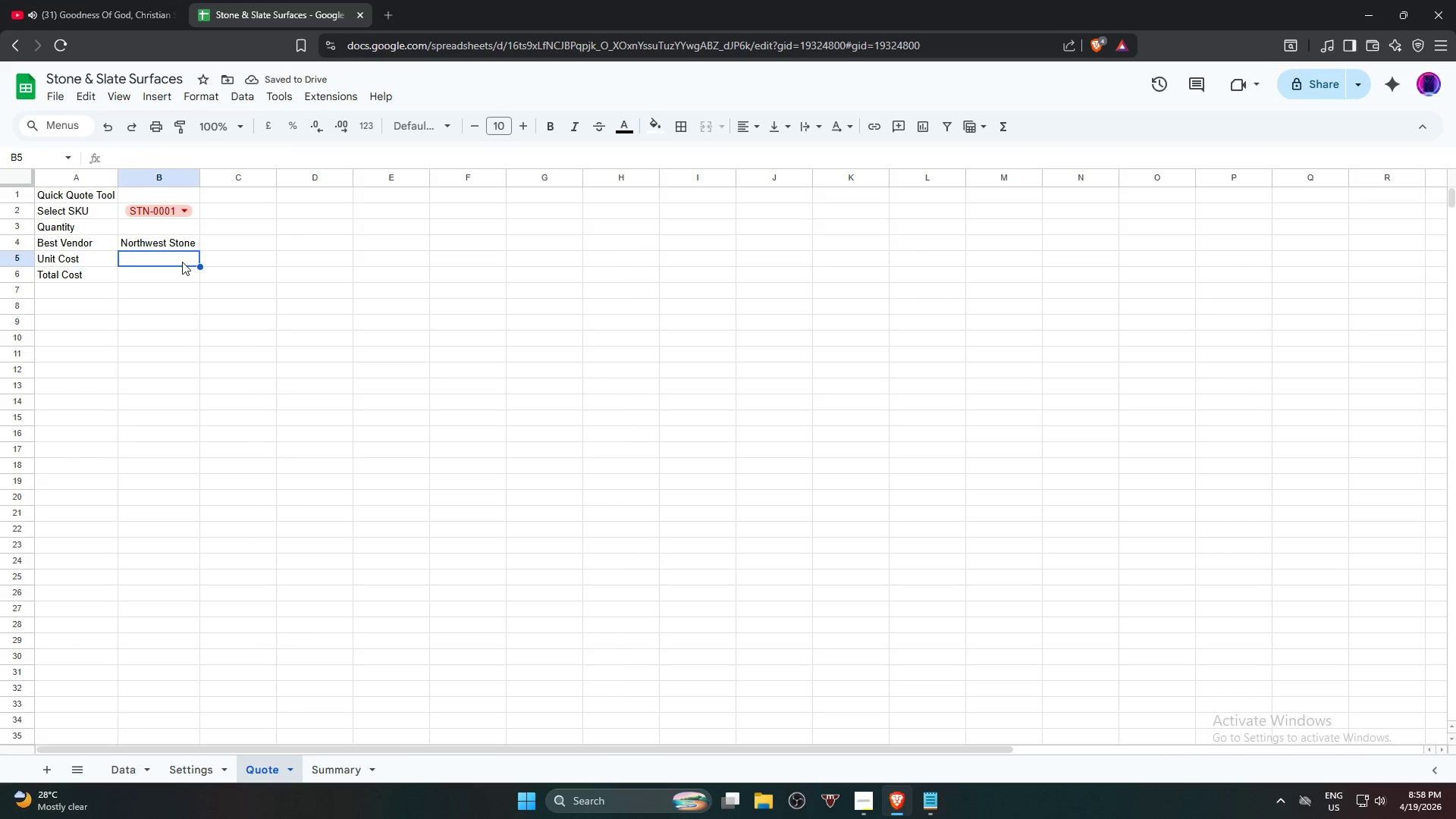 
wait(9.95)
 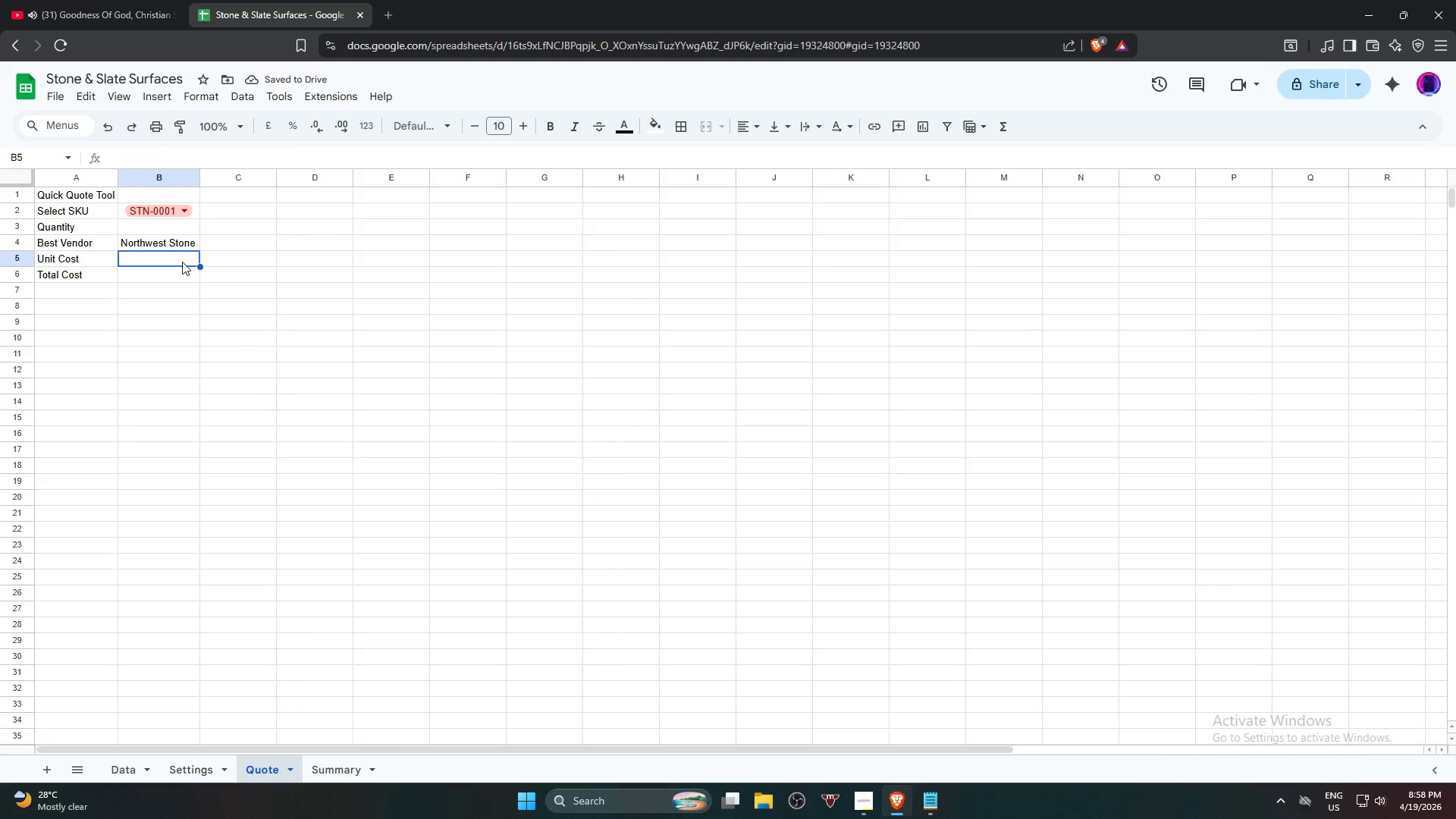 
type(=if)
 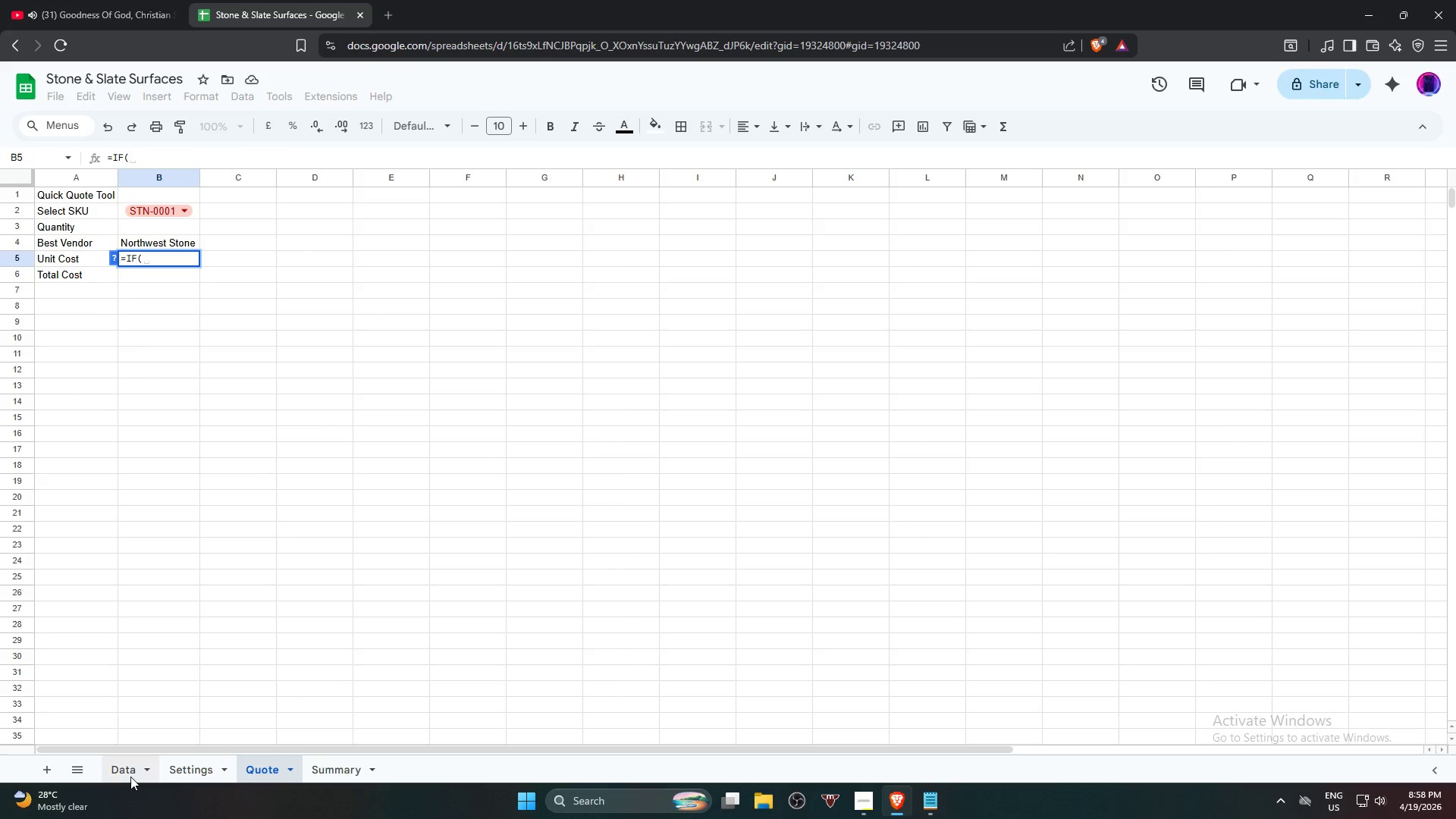 
wait(9.36)
 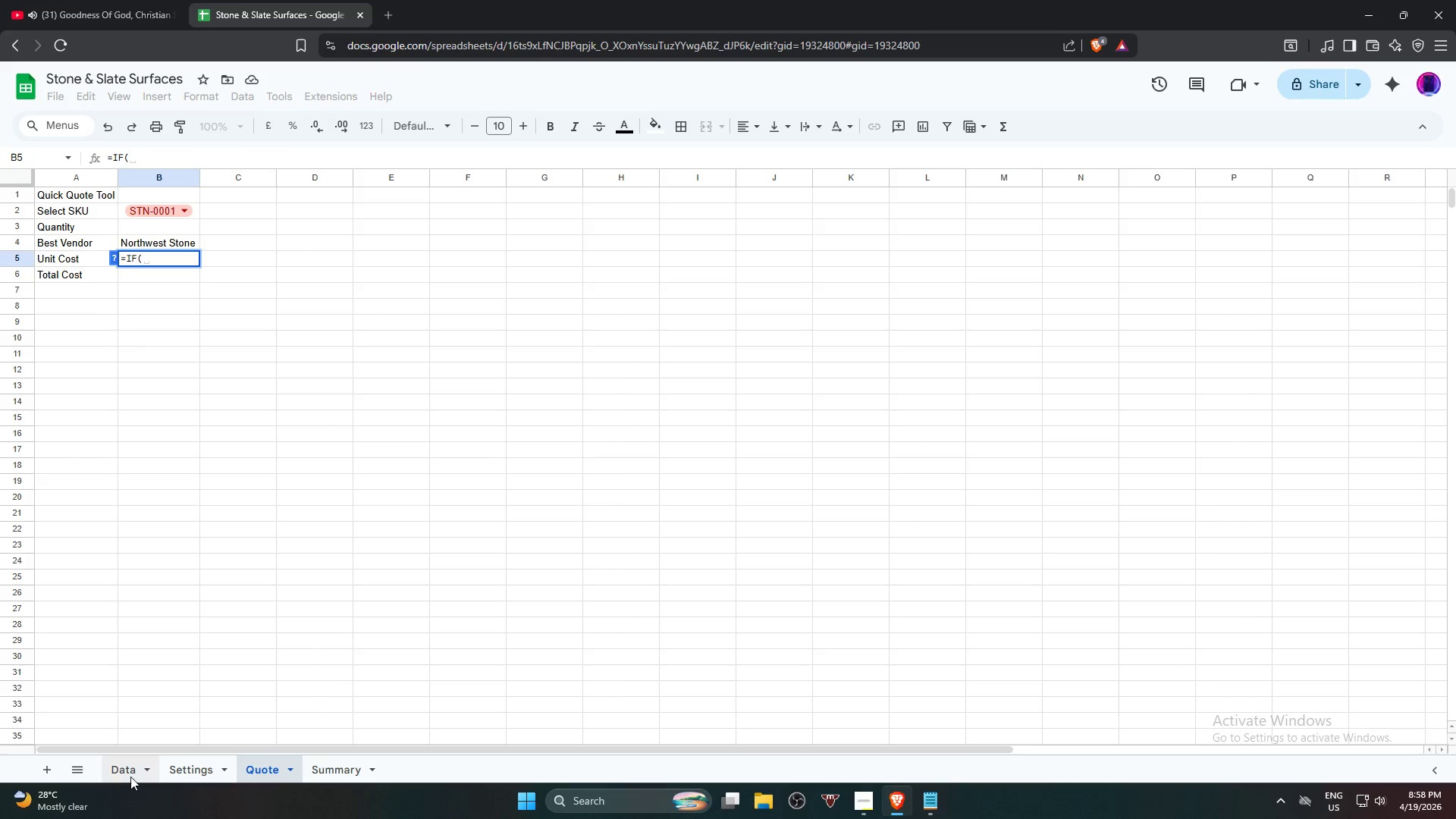 
hold_key(key=ControlLeft, duration=1.28)
left_click([154, 209])
 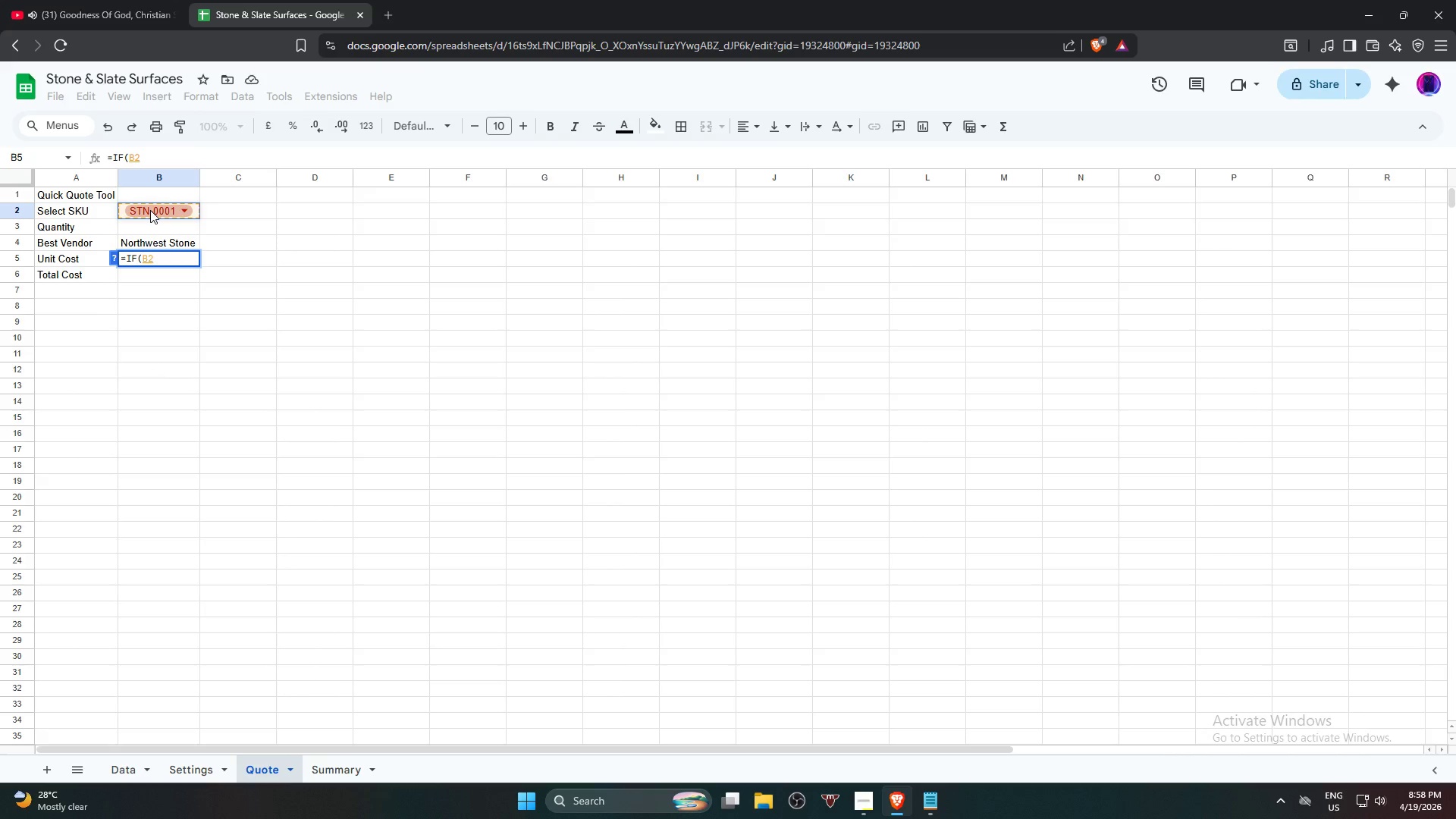 
key(Equal)
 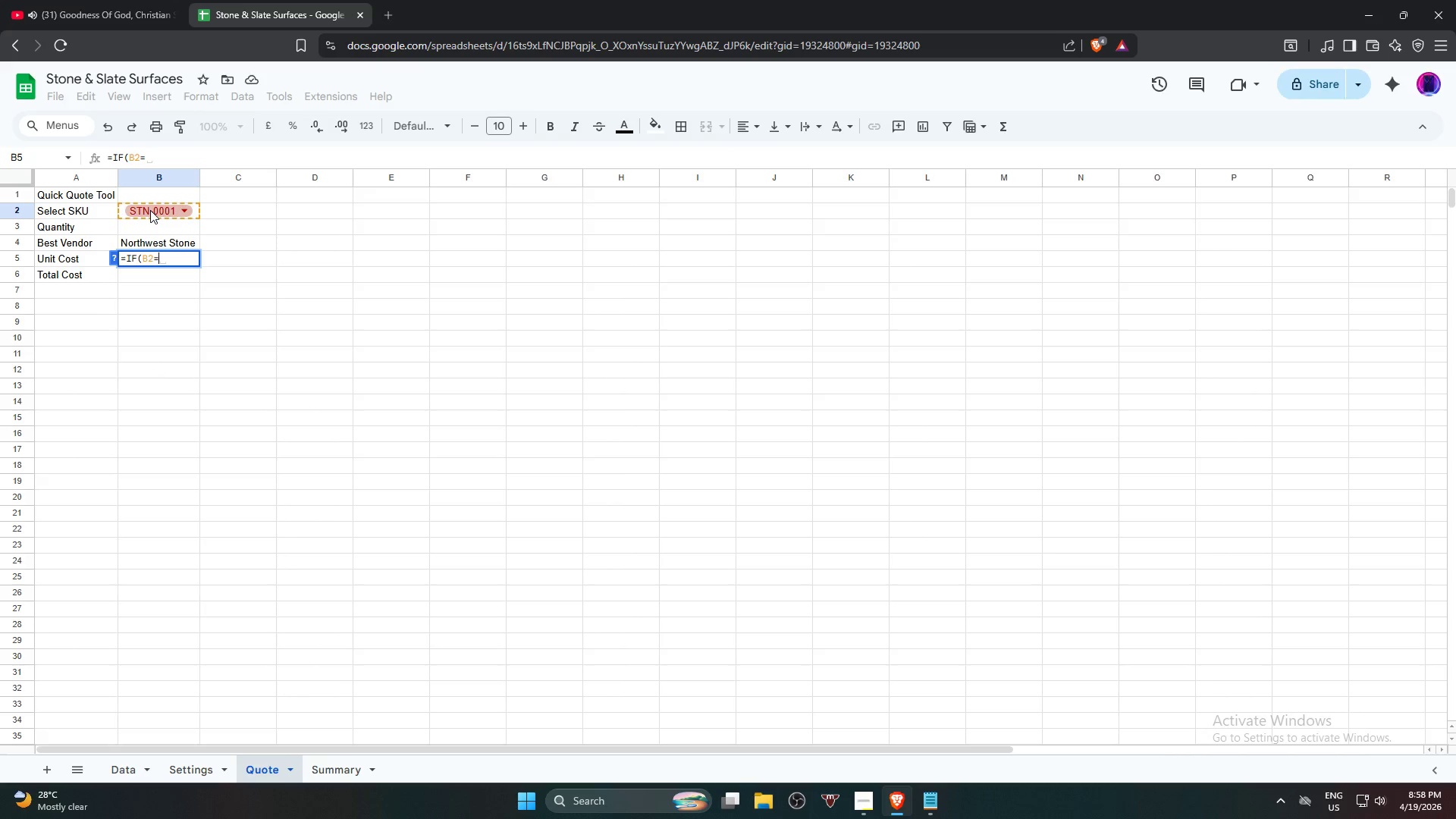 
key(Shift+Quote)
 